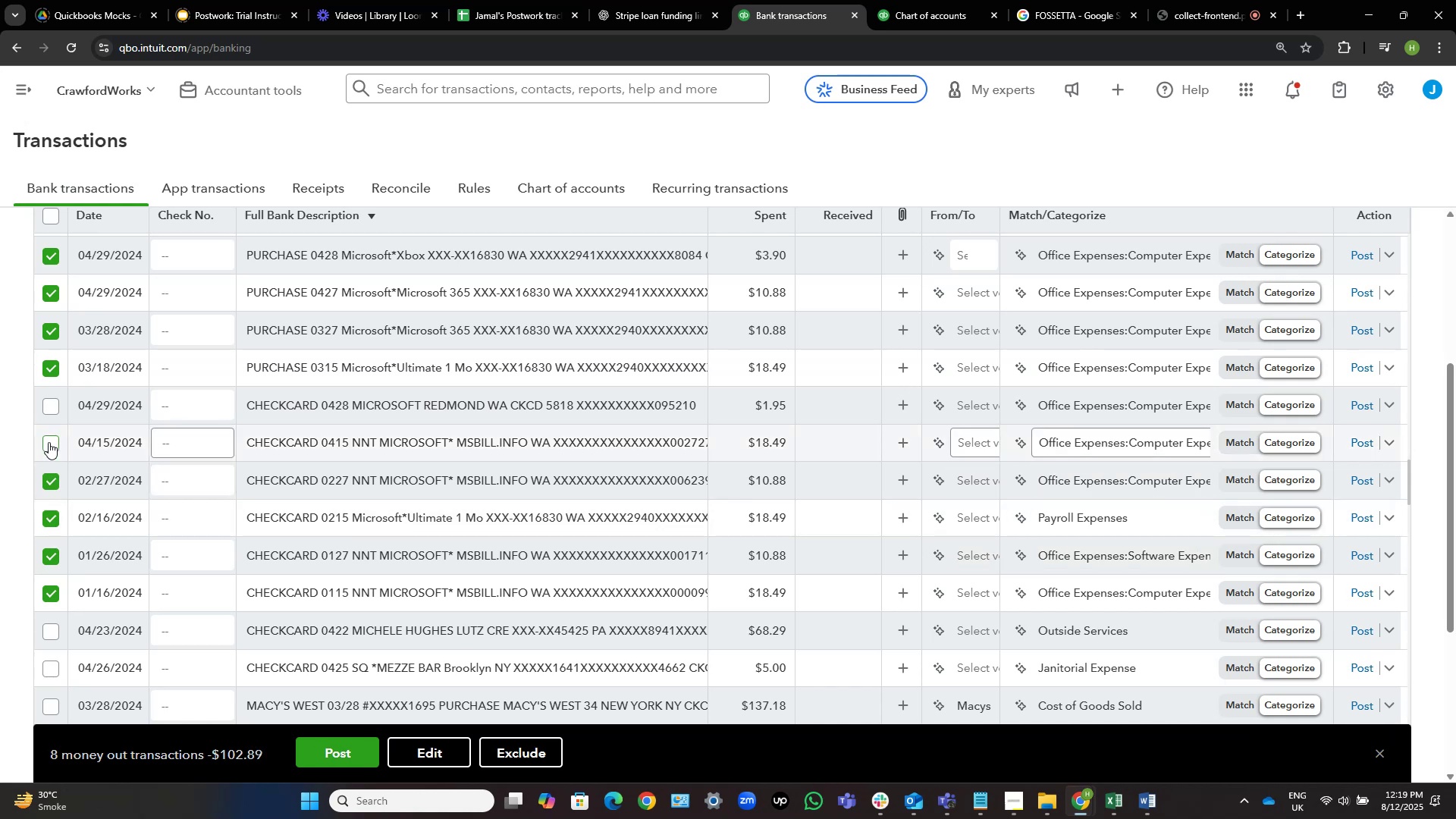 
left_click([49, 442])
 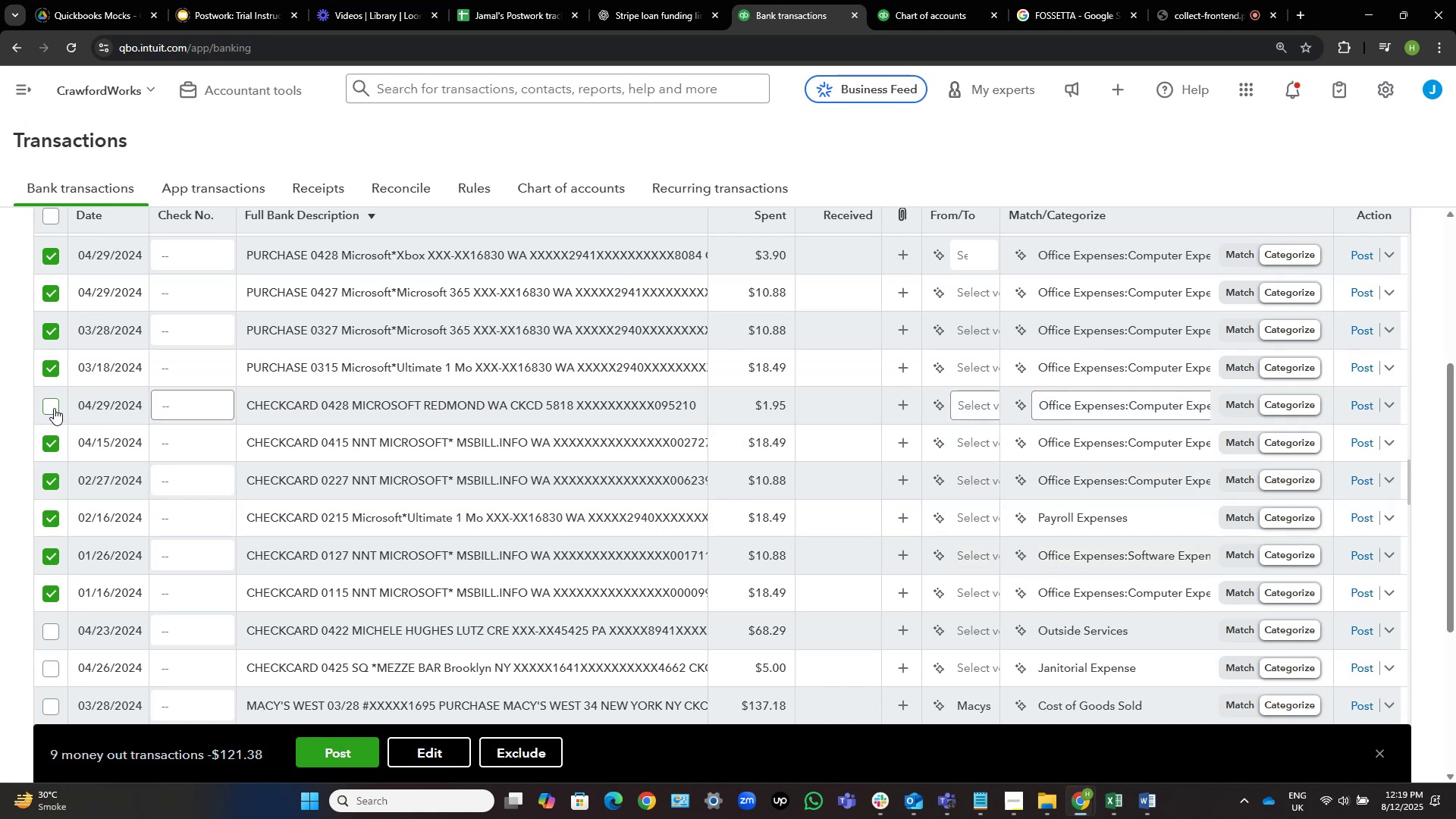 
left_click([52, 406])
 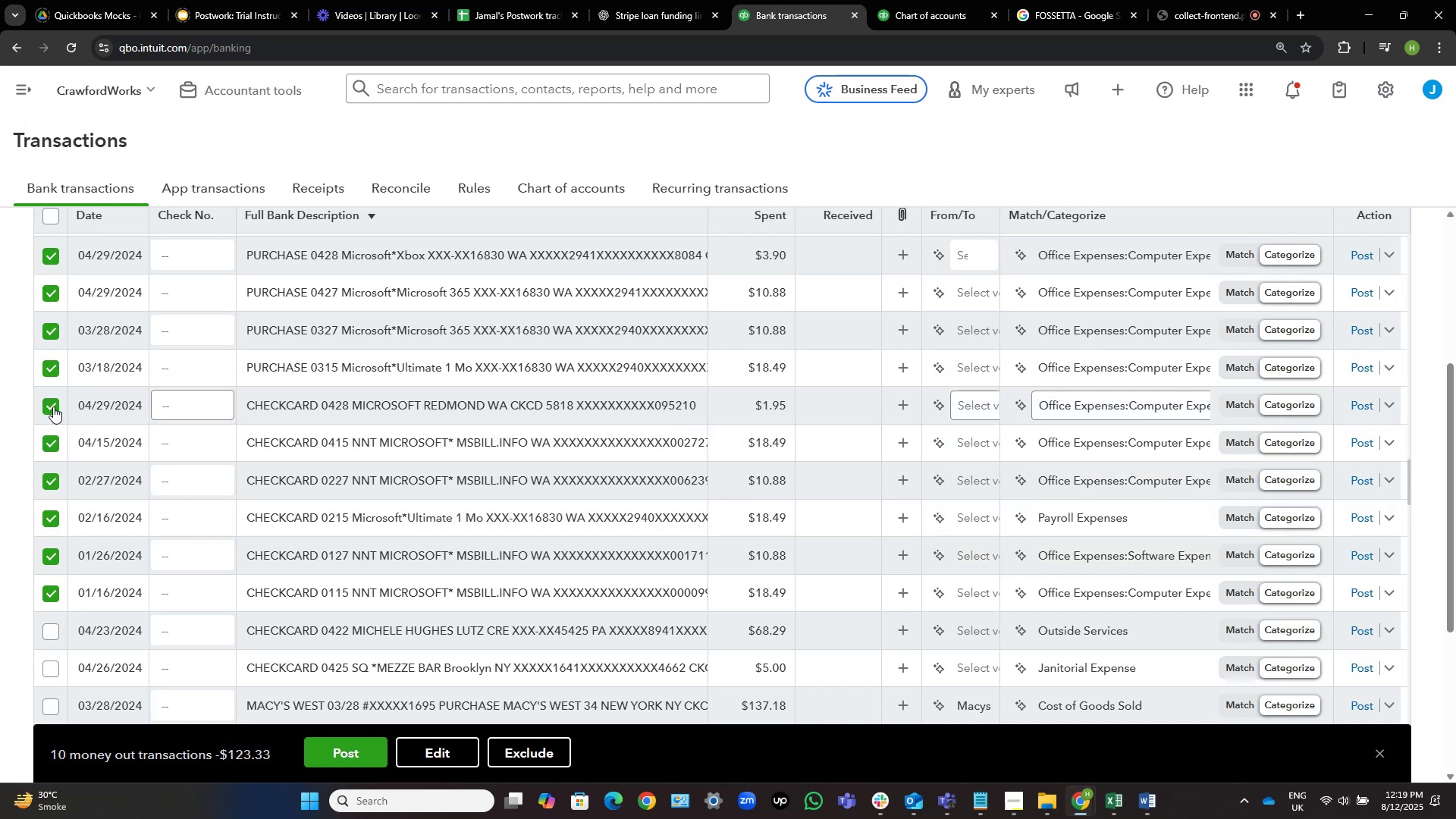 
scroll: coordinate [689, 458], scroll_direction: up, amount: 2.0
 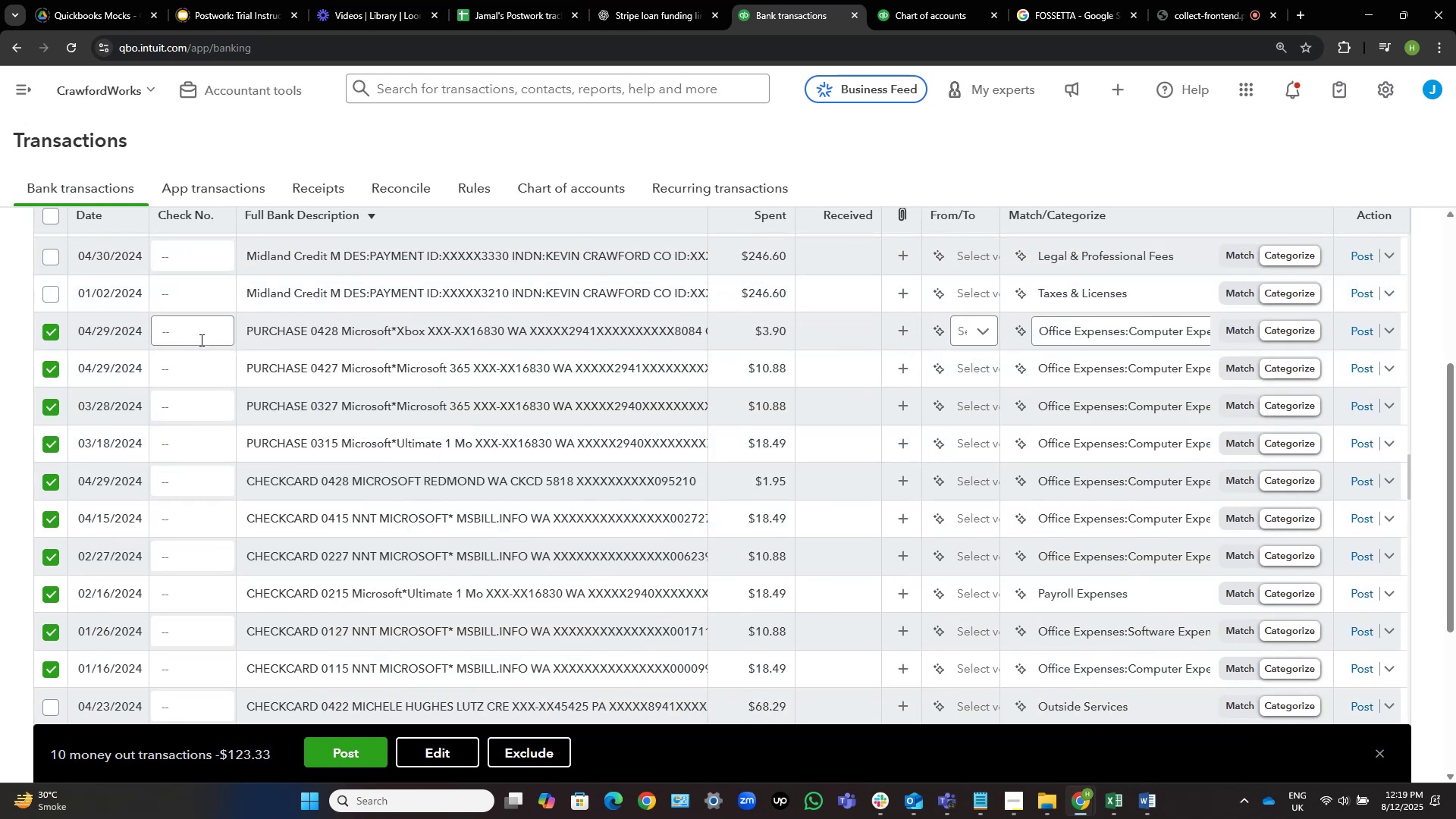 
wait(5.32)
 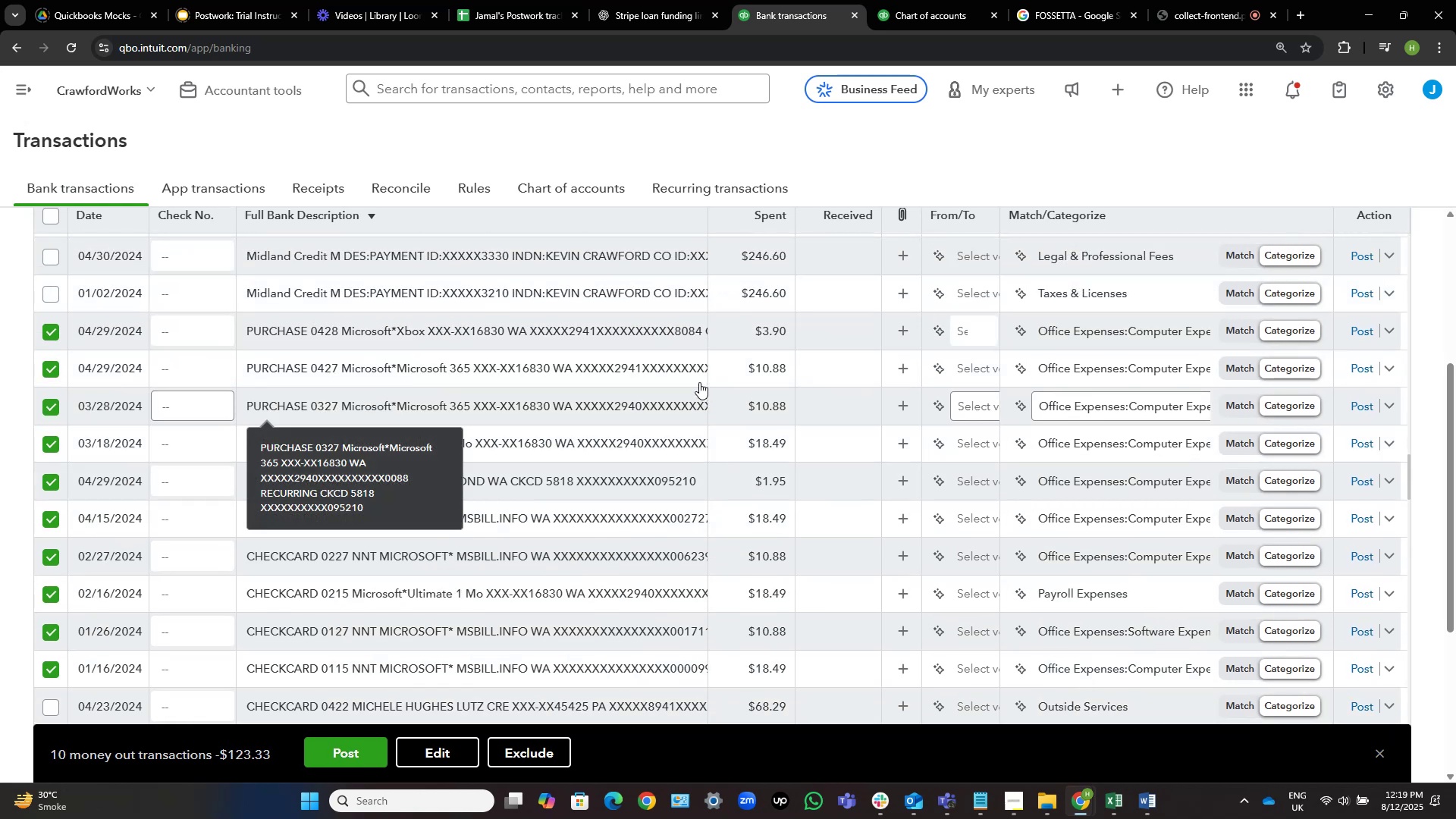 
scroll: coordinate [202, 335], scroll_direction: down, amount: 1.0
 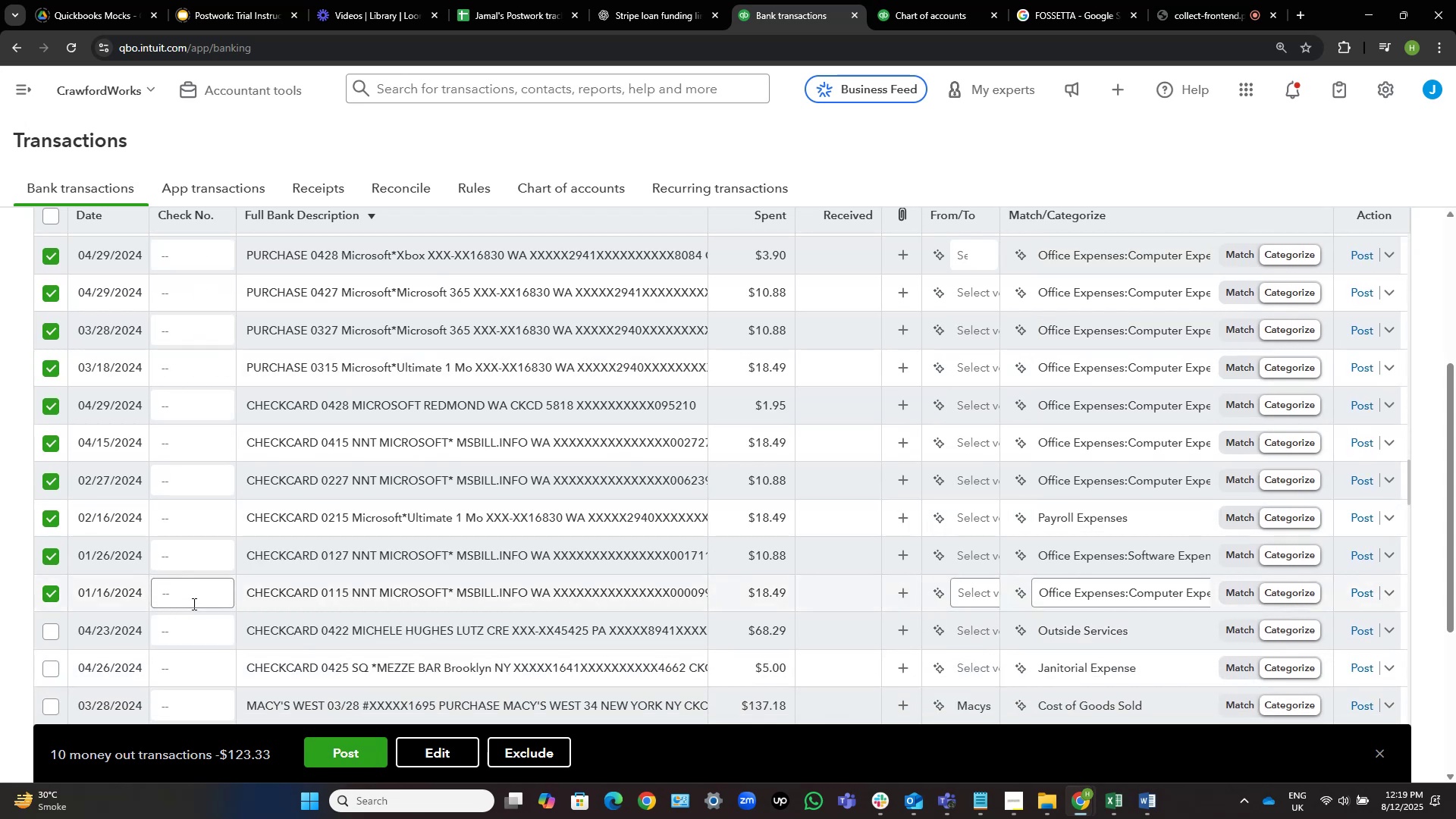 
wait(7.21)
 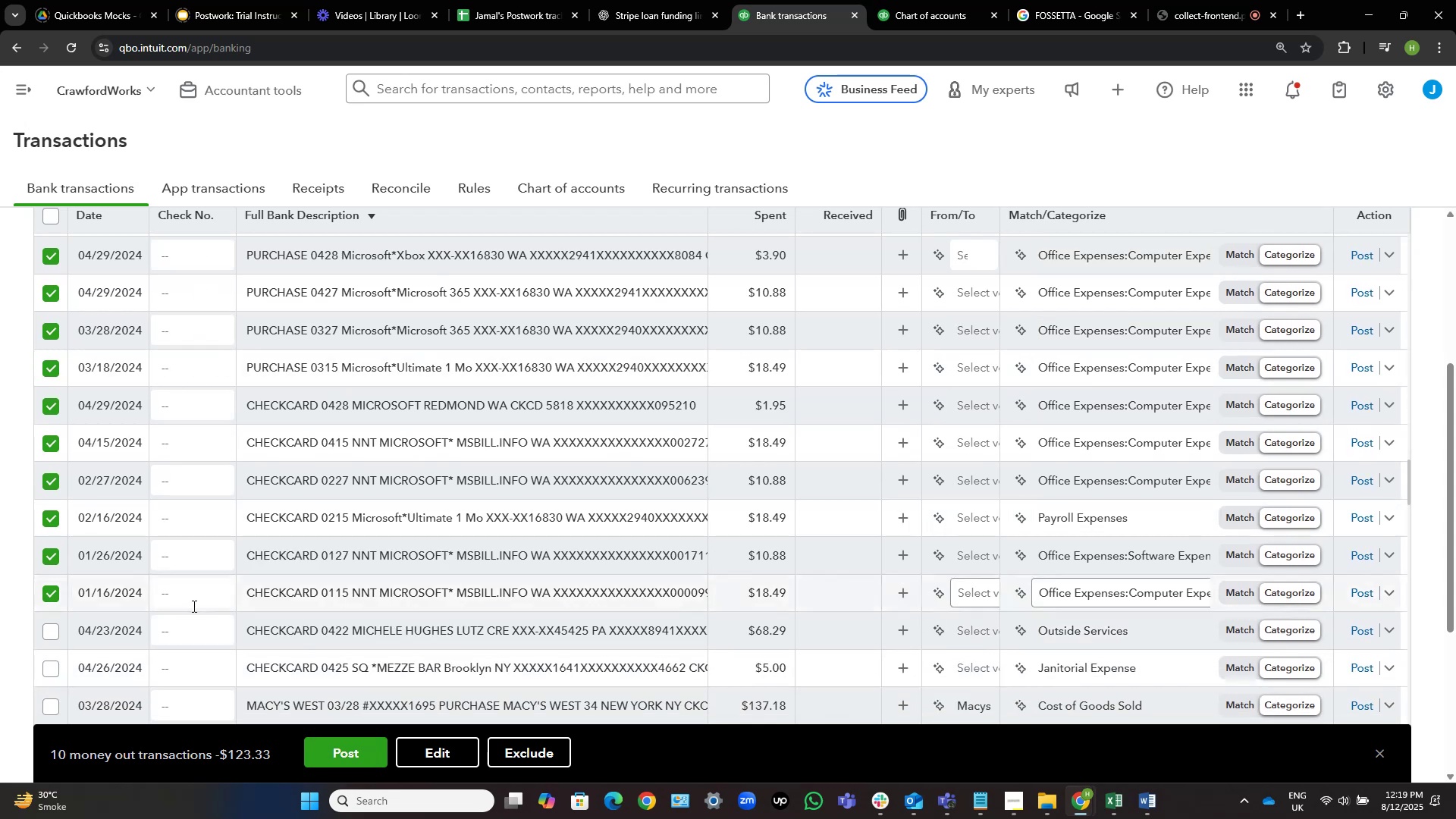 
left_click([447, 752])
 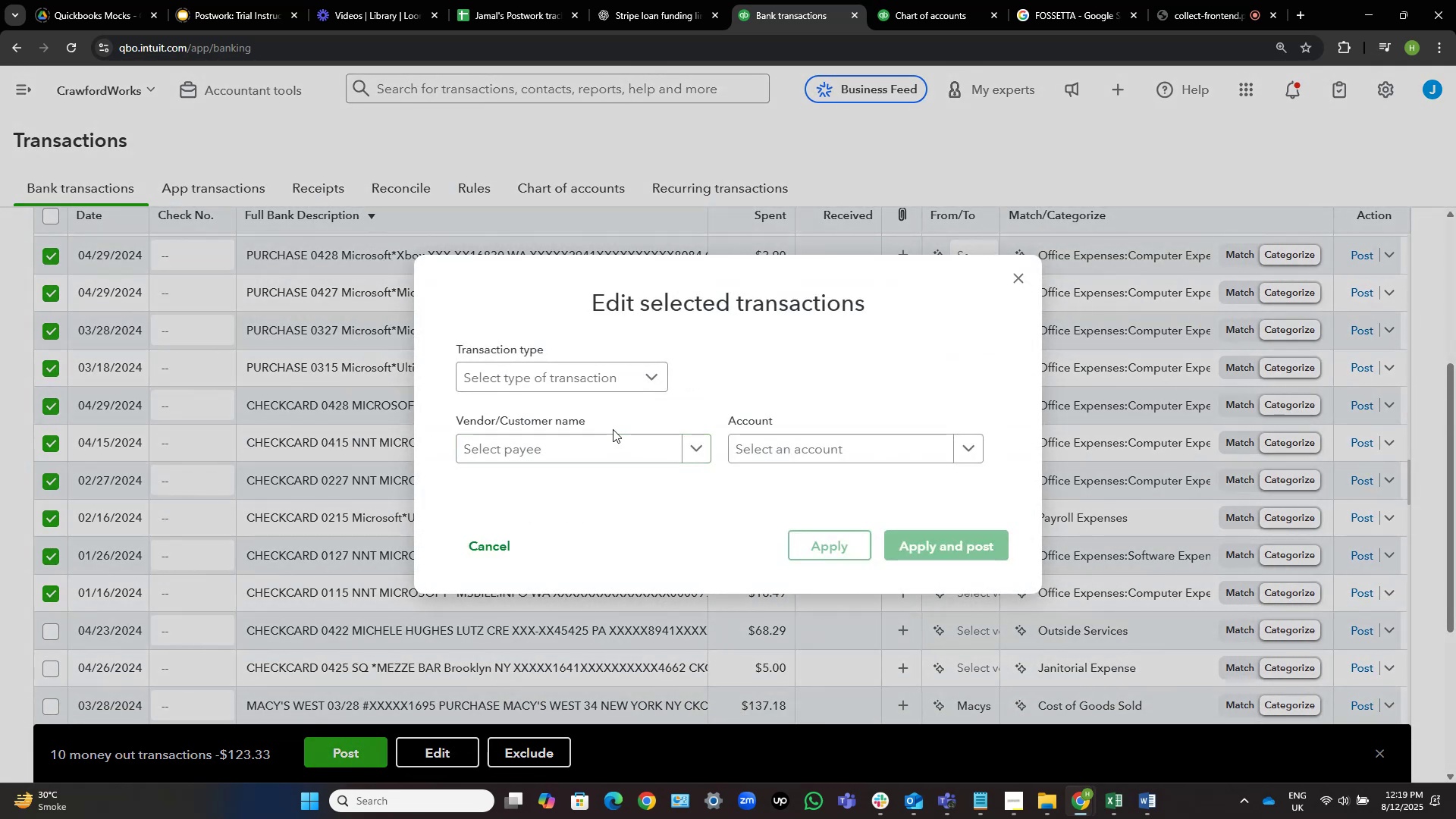 
left_click([604, 448])
 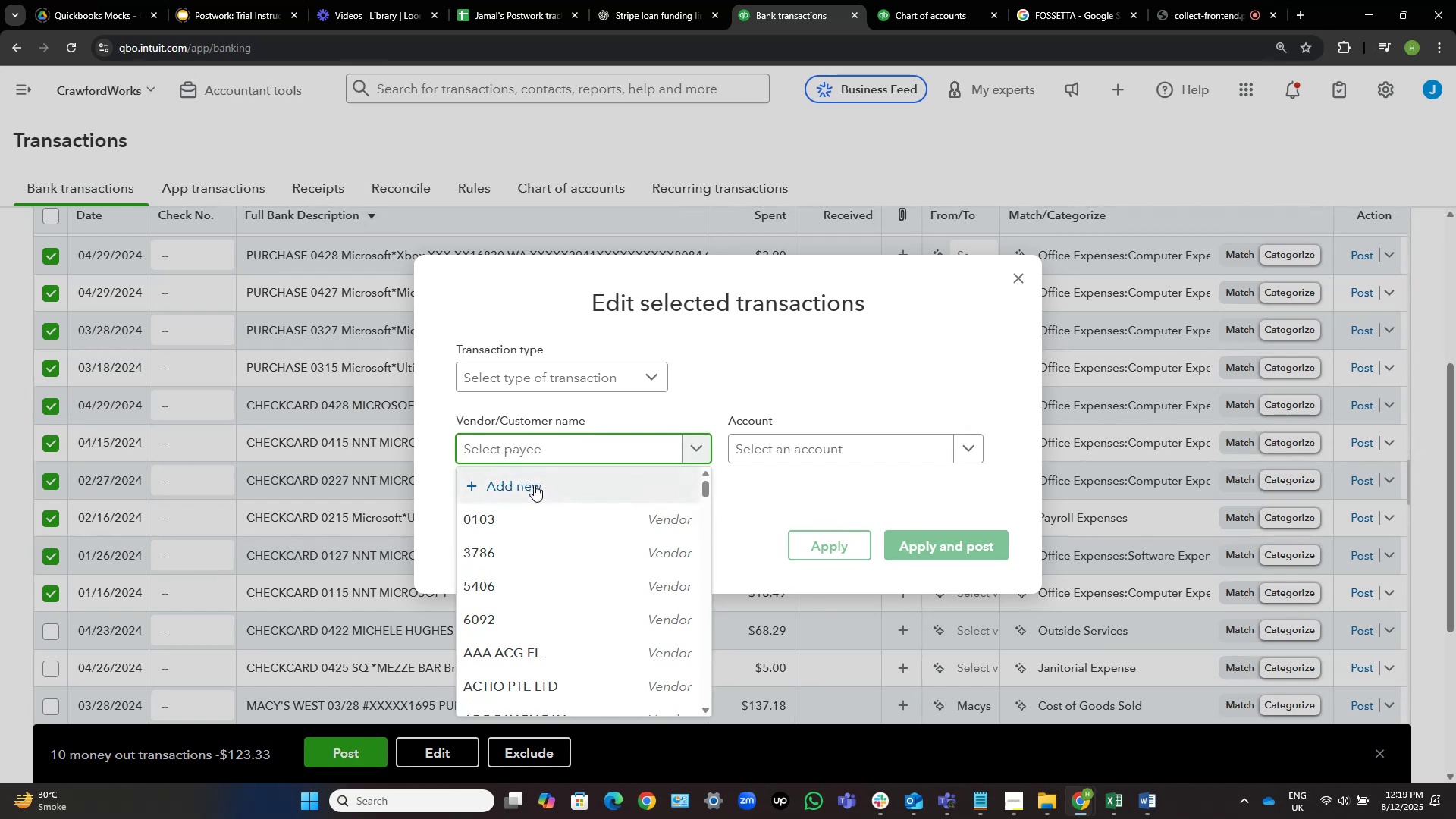 
left_click([534, 485])
 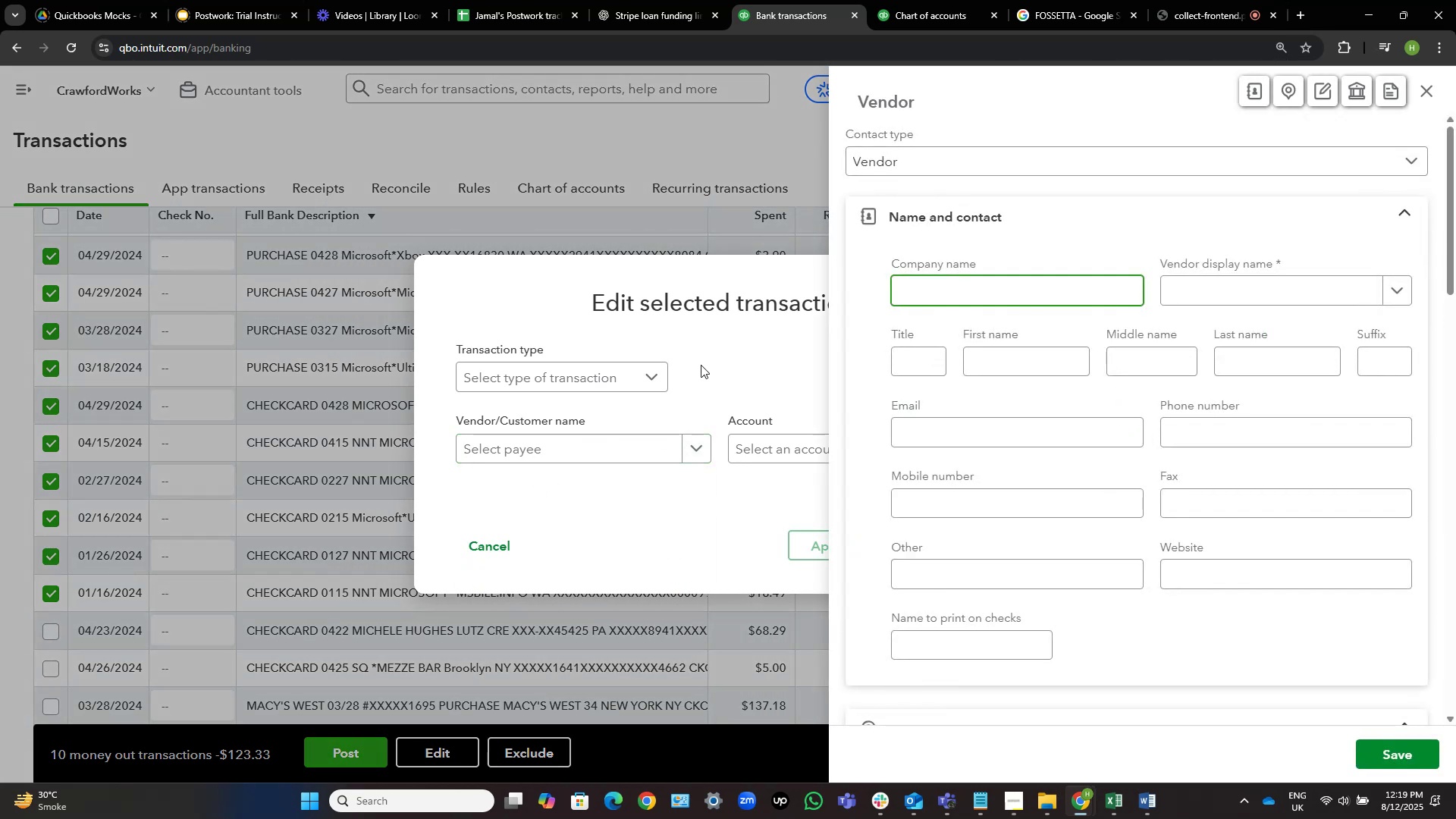 
key(Control+V)
 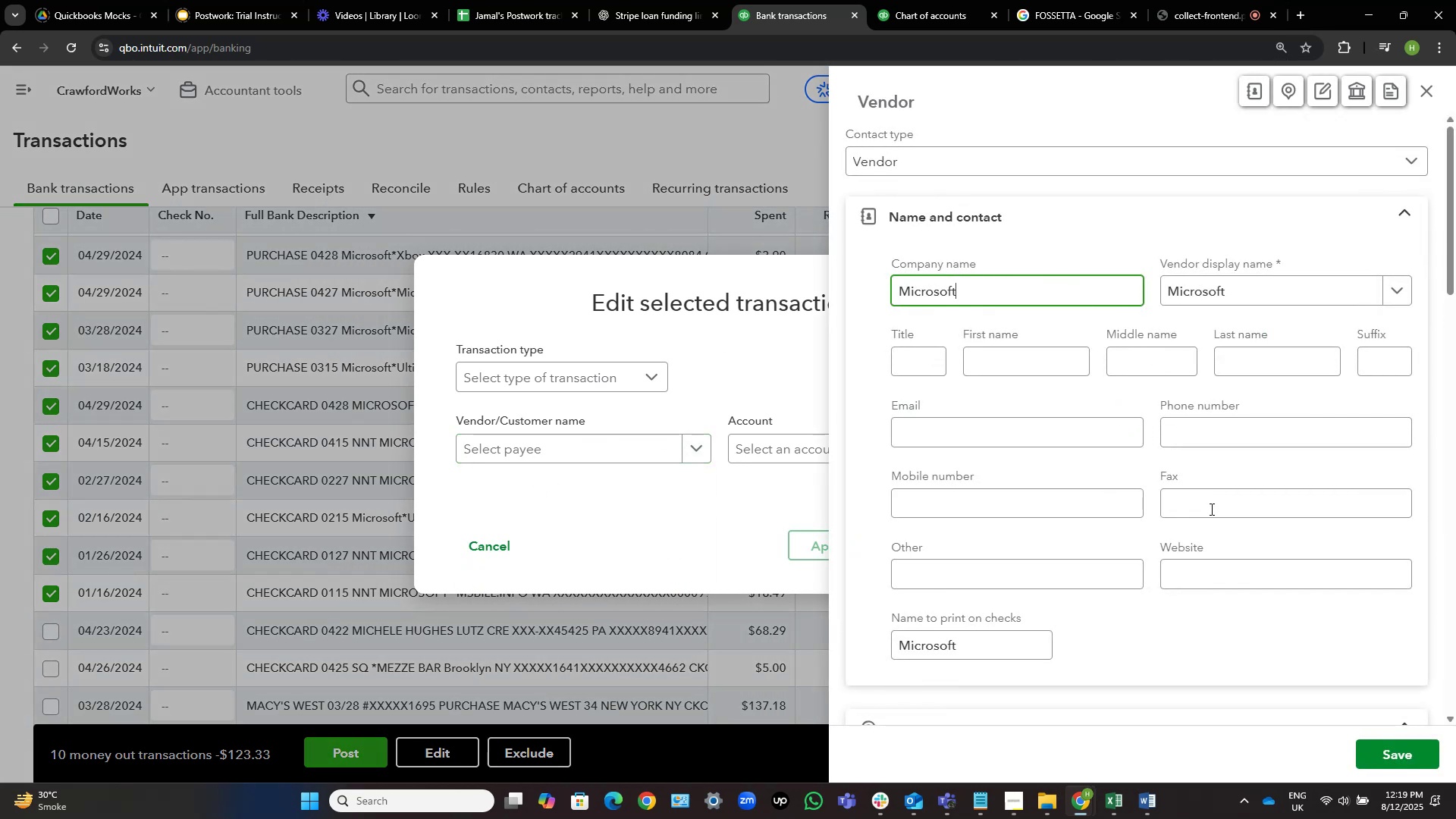 
left_click([1404, 750])
 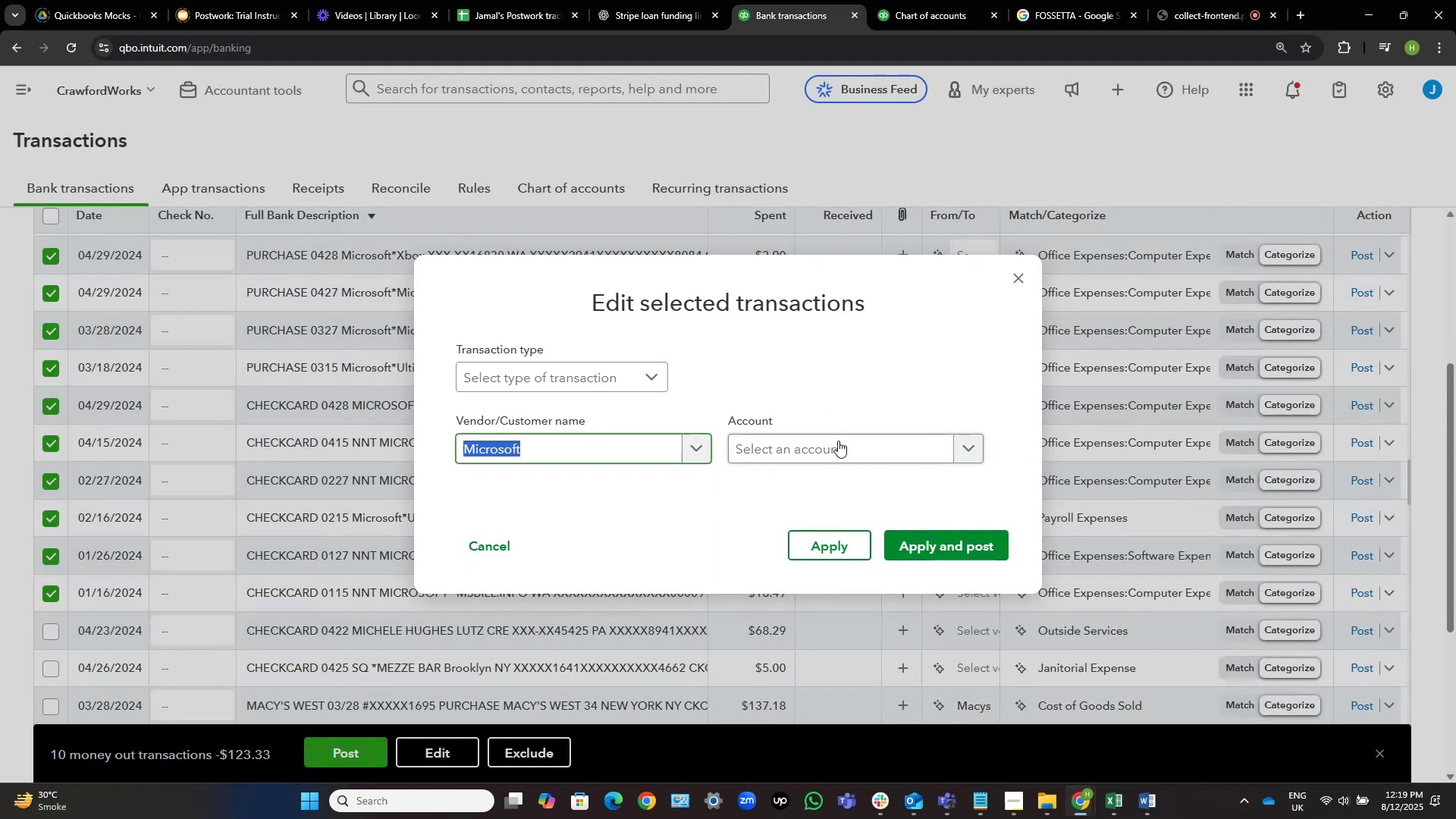 
left_click([841, 453])
 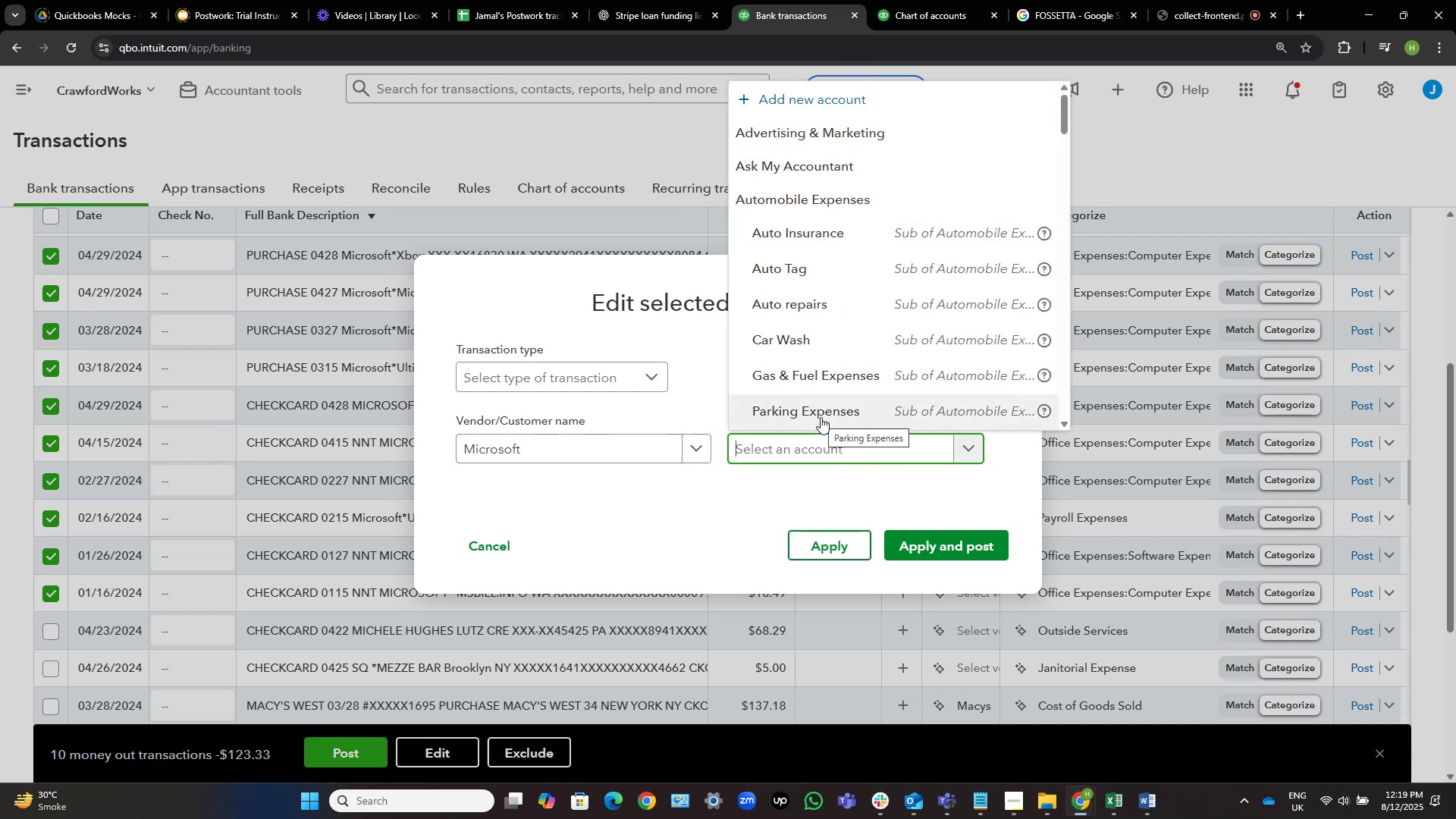 
wait(8.18)
 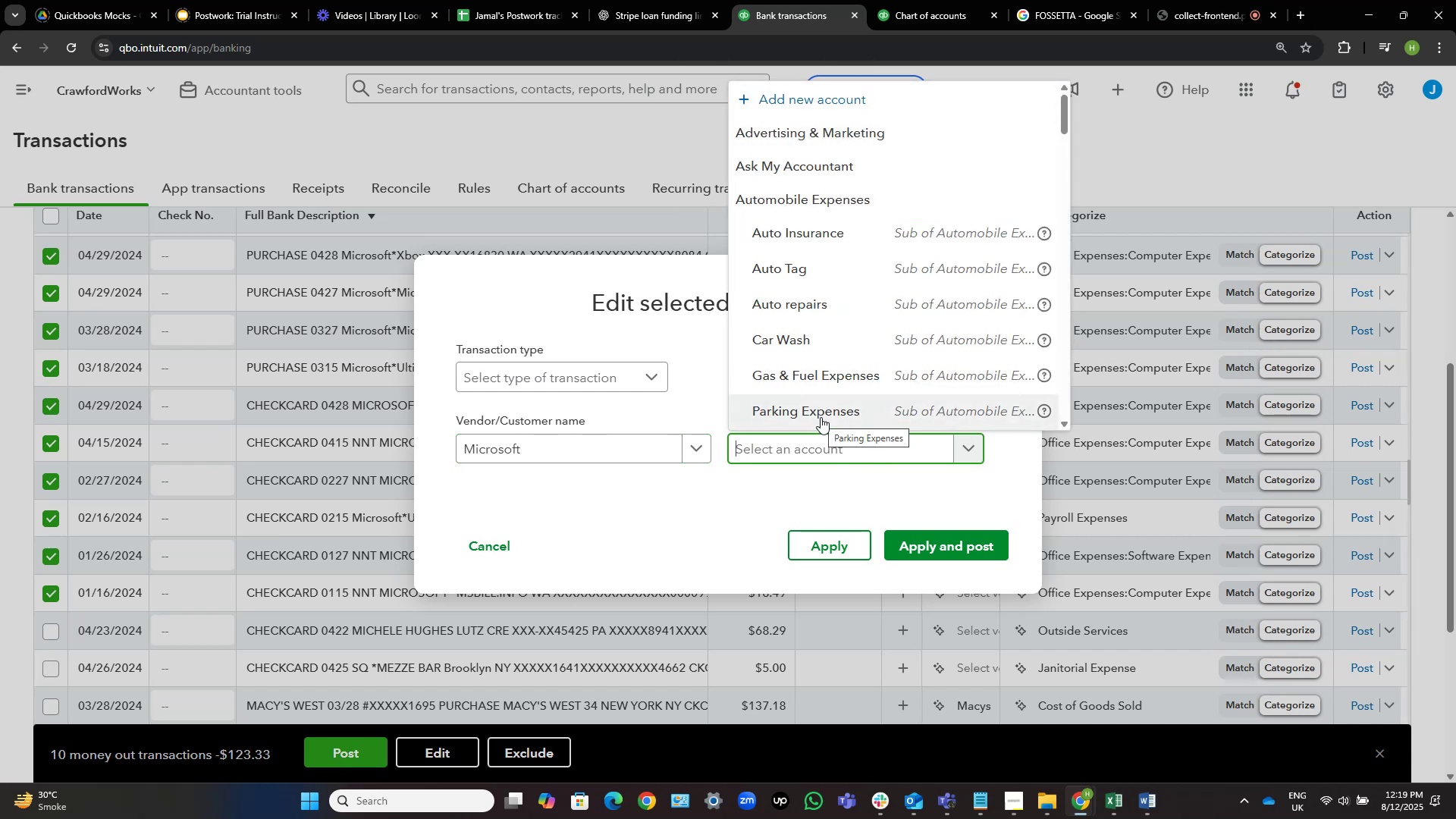 
type(softwa)
 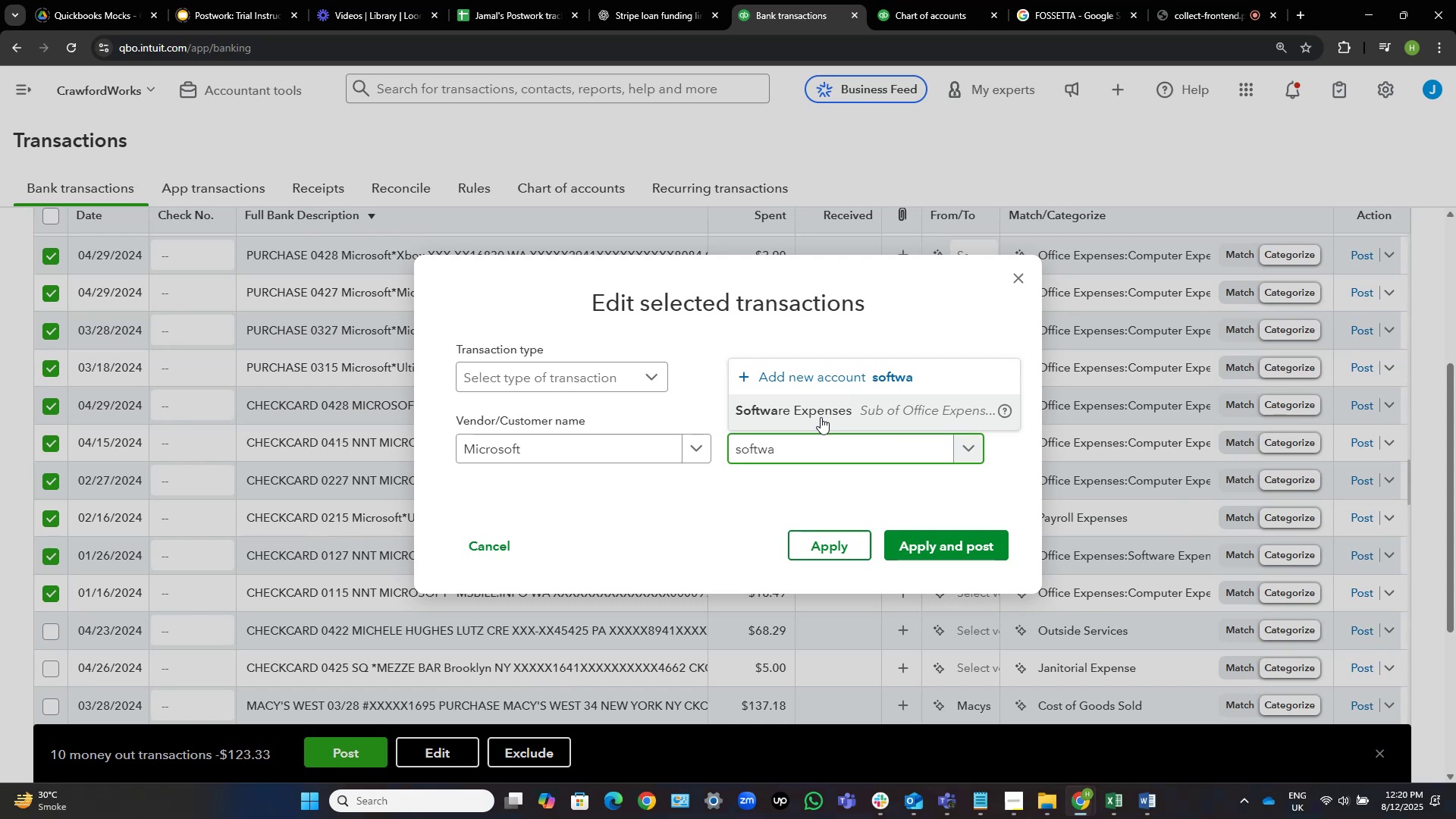 
left_click([821, 417])
 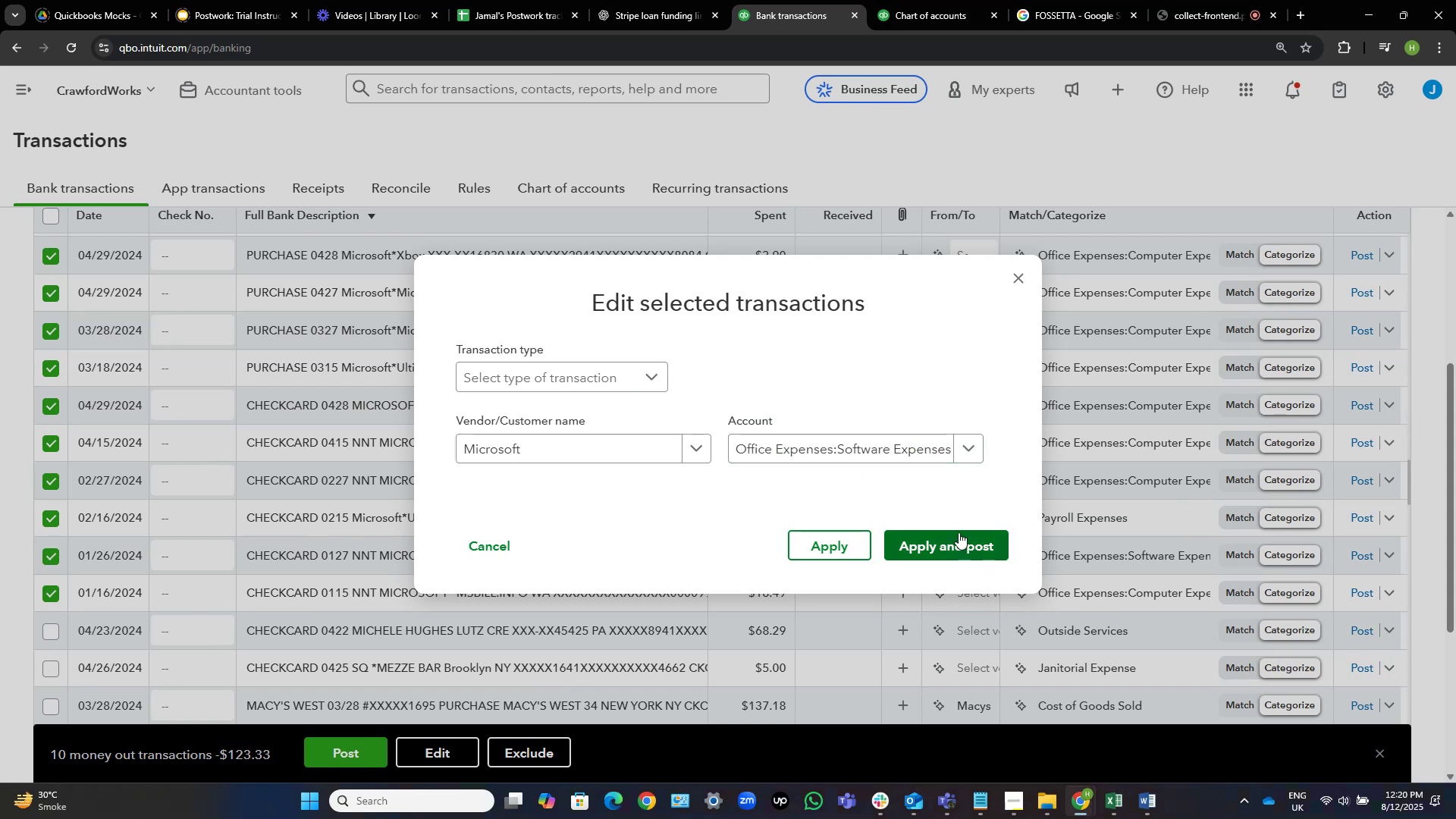 
wait(9.38)
 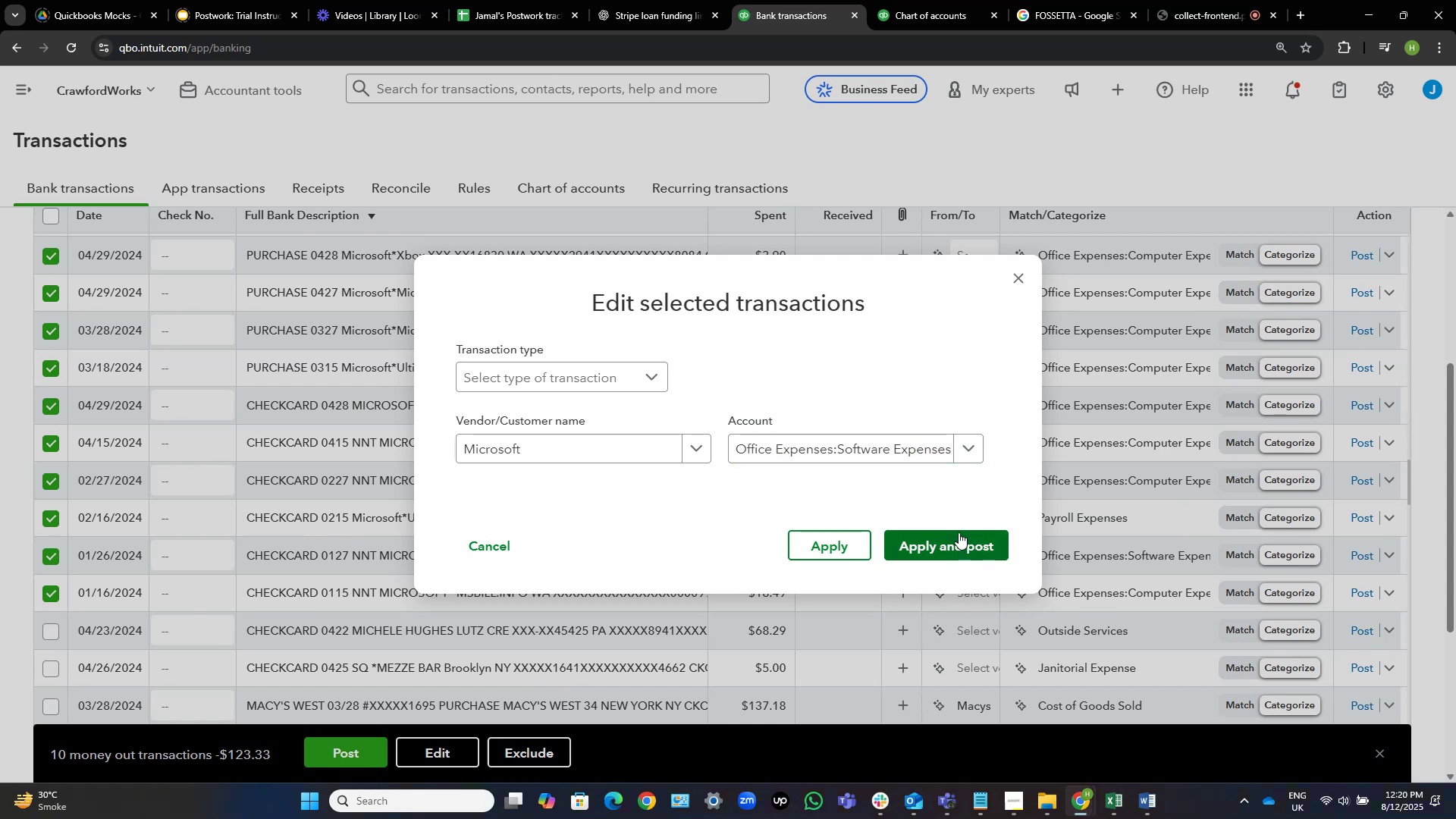 
left_click([953, 548])
 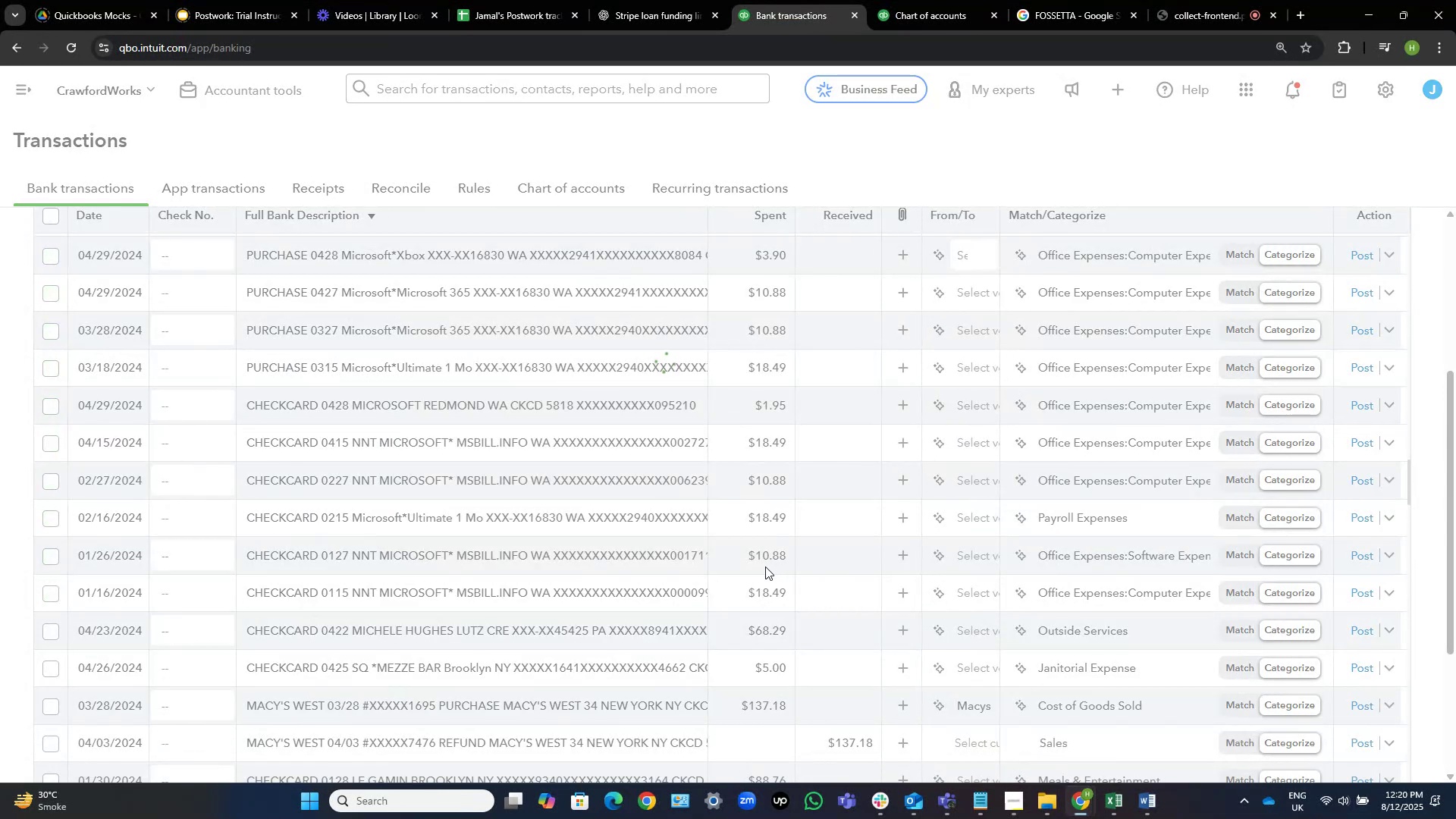 
wait(6.97)
 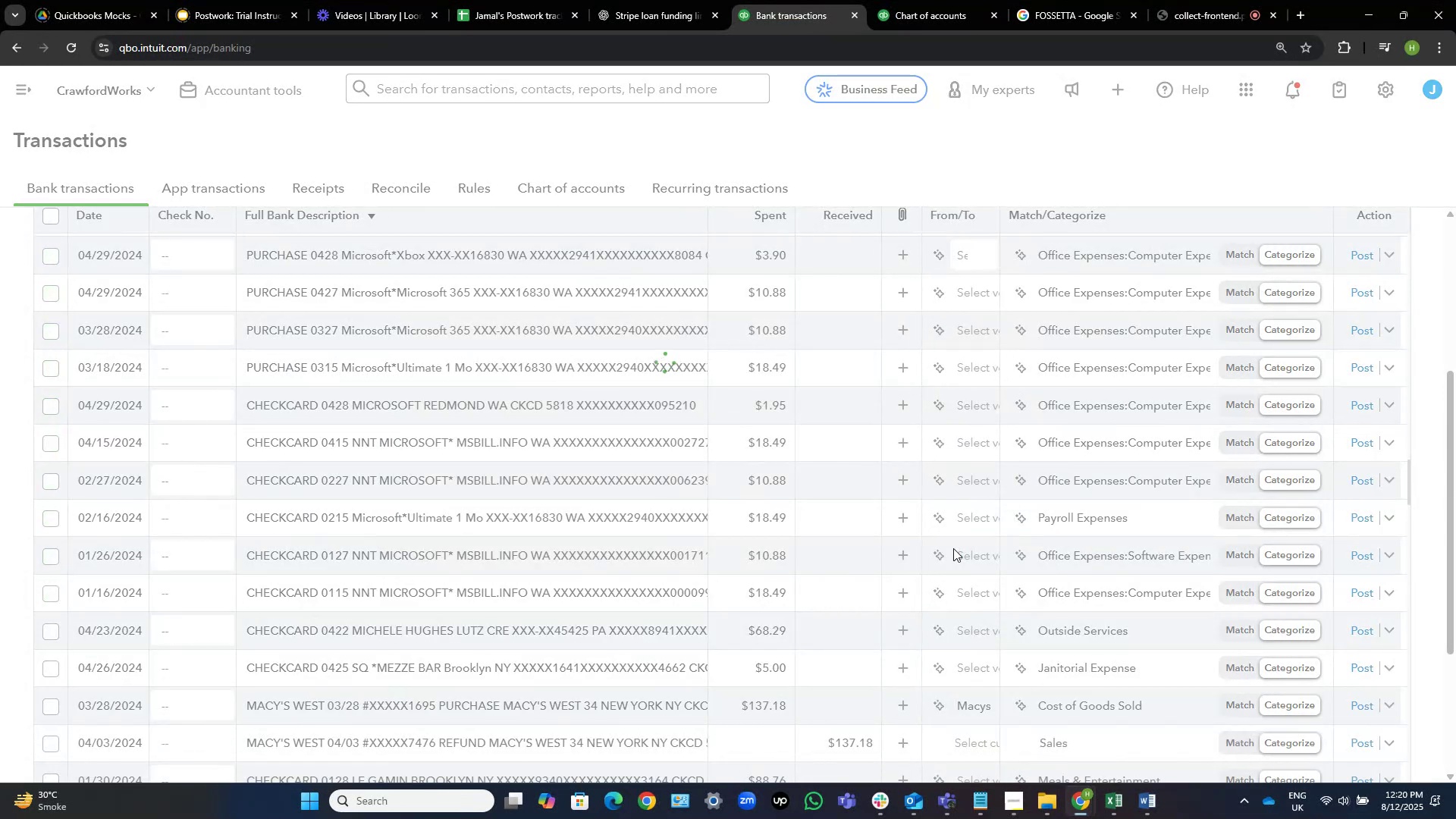 
scroll: coordinate [499, 375], scroll_direction: down, amount: 1.0
 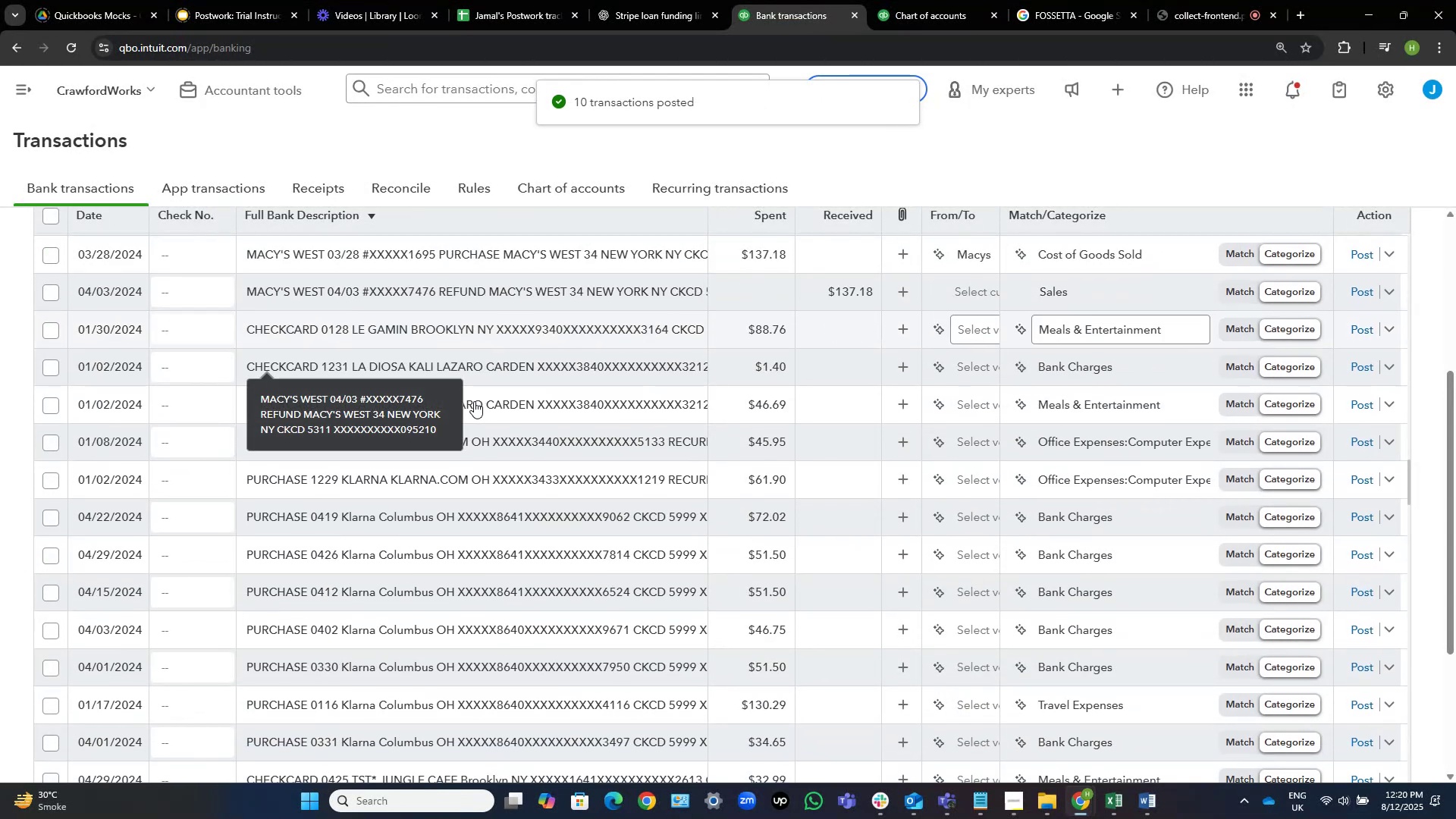 
scroll: coordinate [474, 401], scroll_direction: up, amount: 2.0
 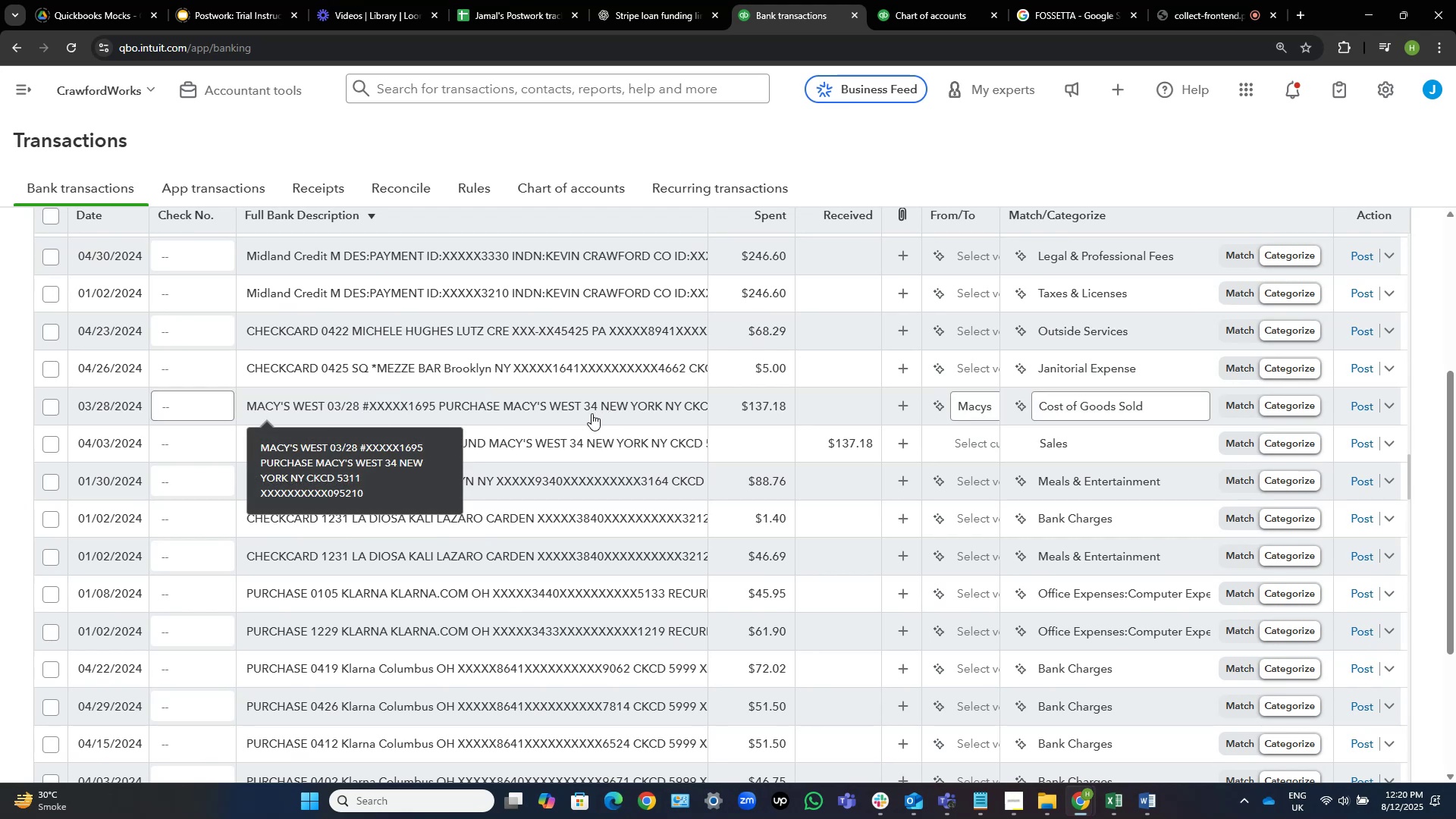 
wait(7.09)
 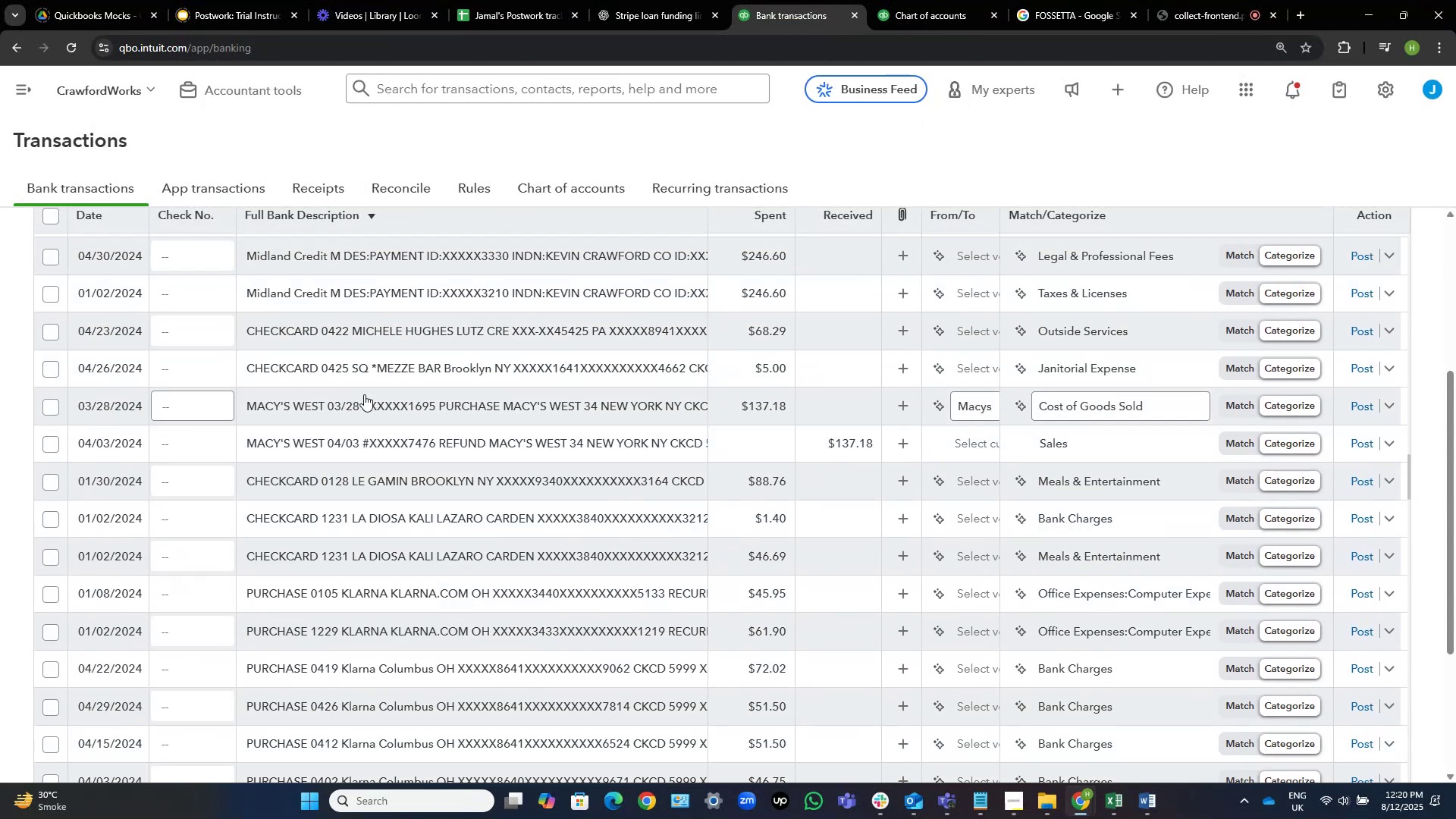 
left_click([47, 409])
 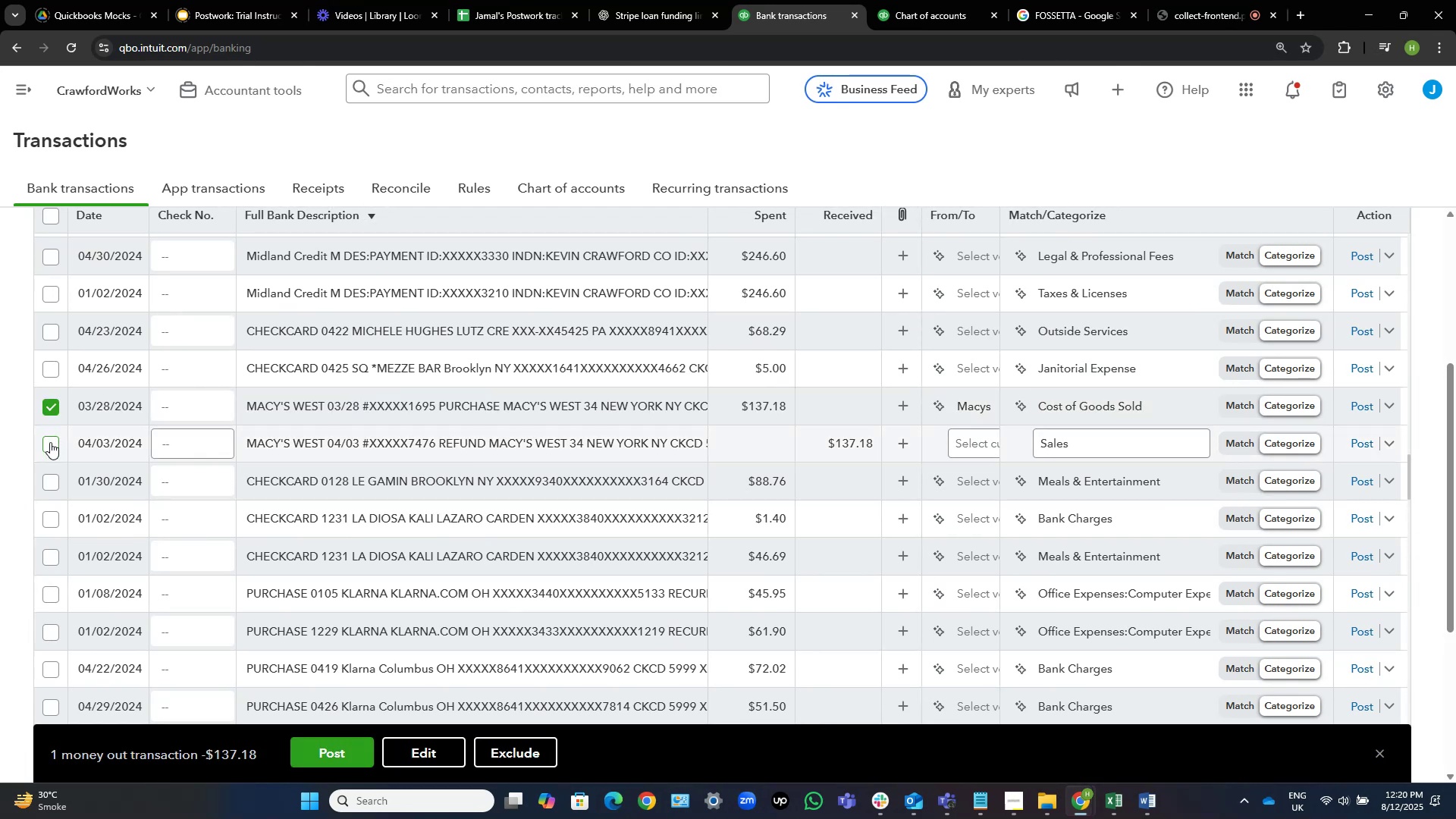 
left_click([50, 442])
 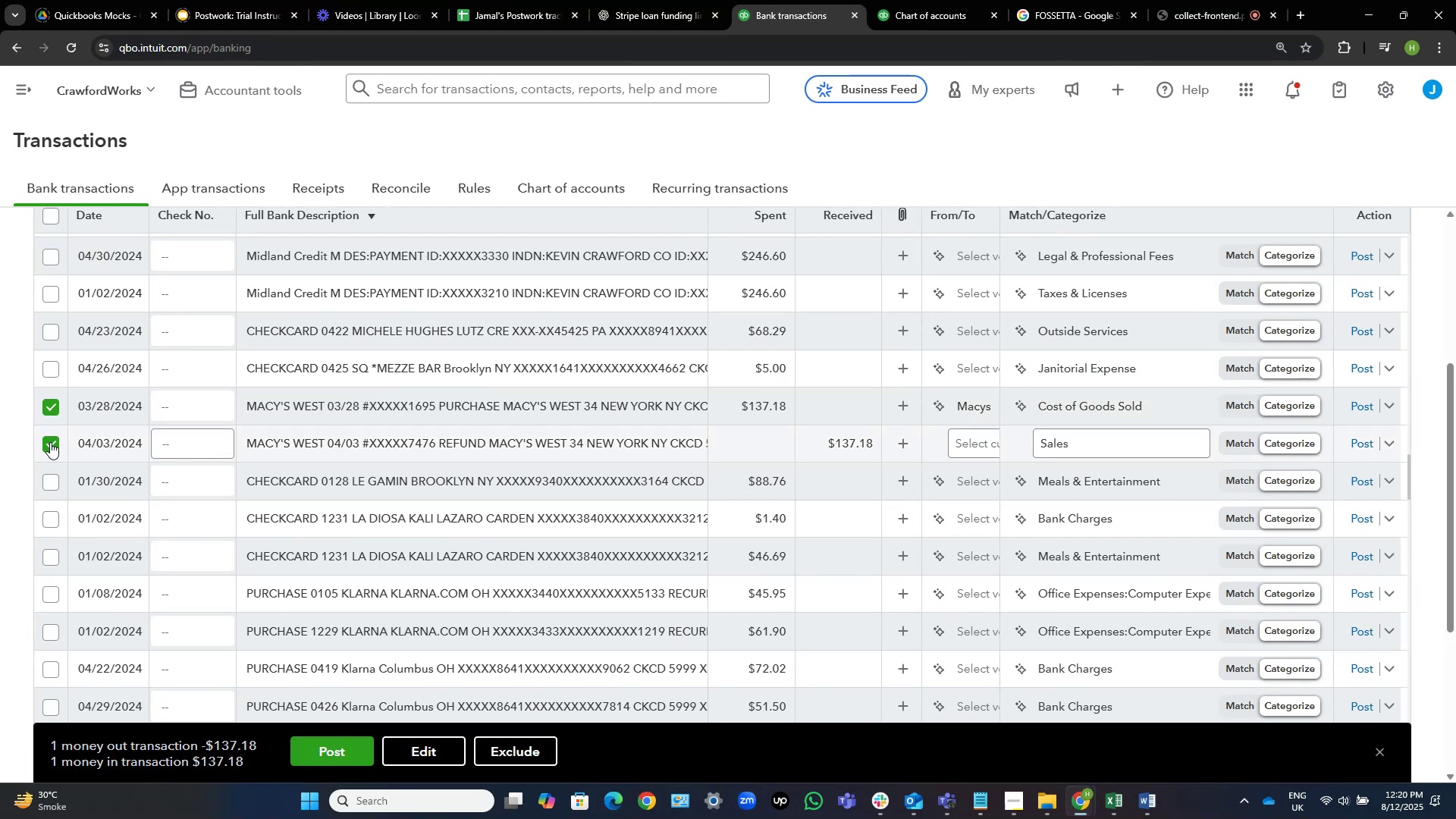 
mouse_move([808, 431])
 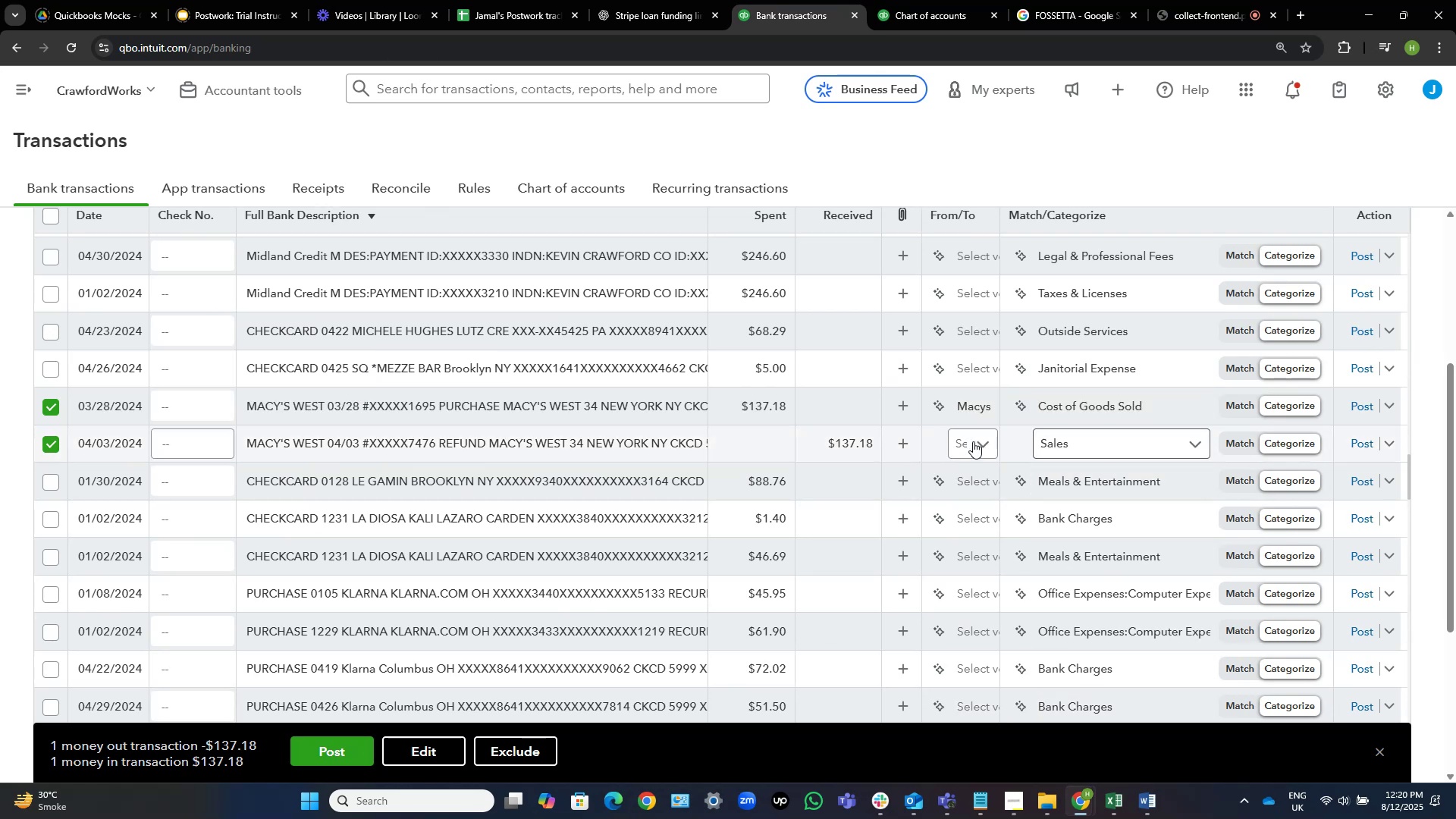 
left_click([971, 442])
 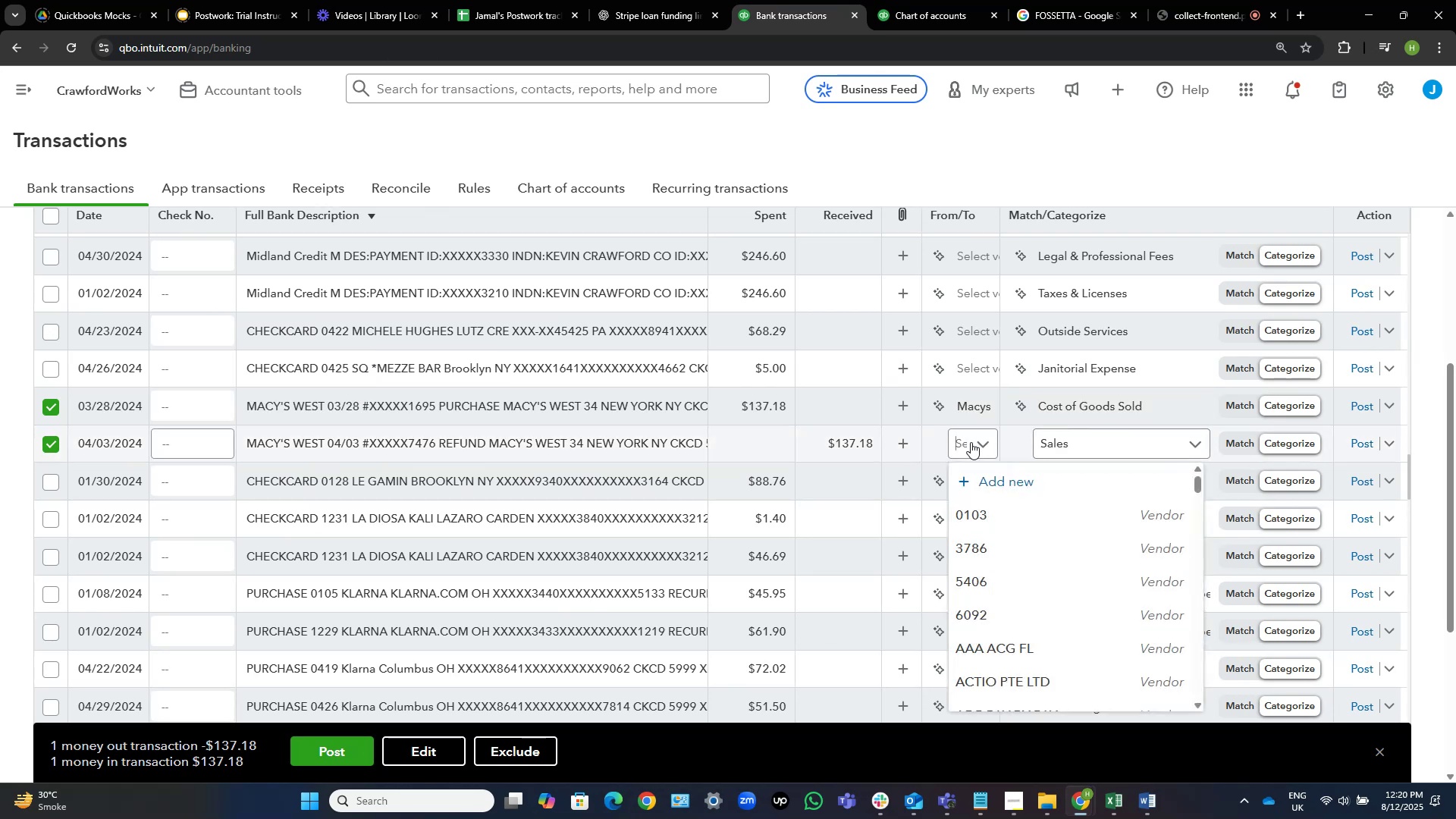 
type(mcy)
 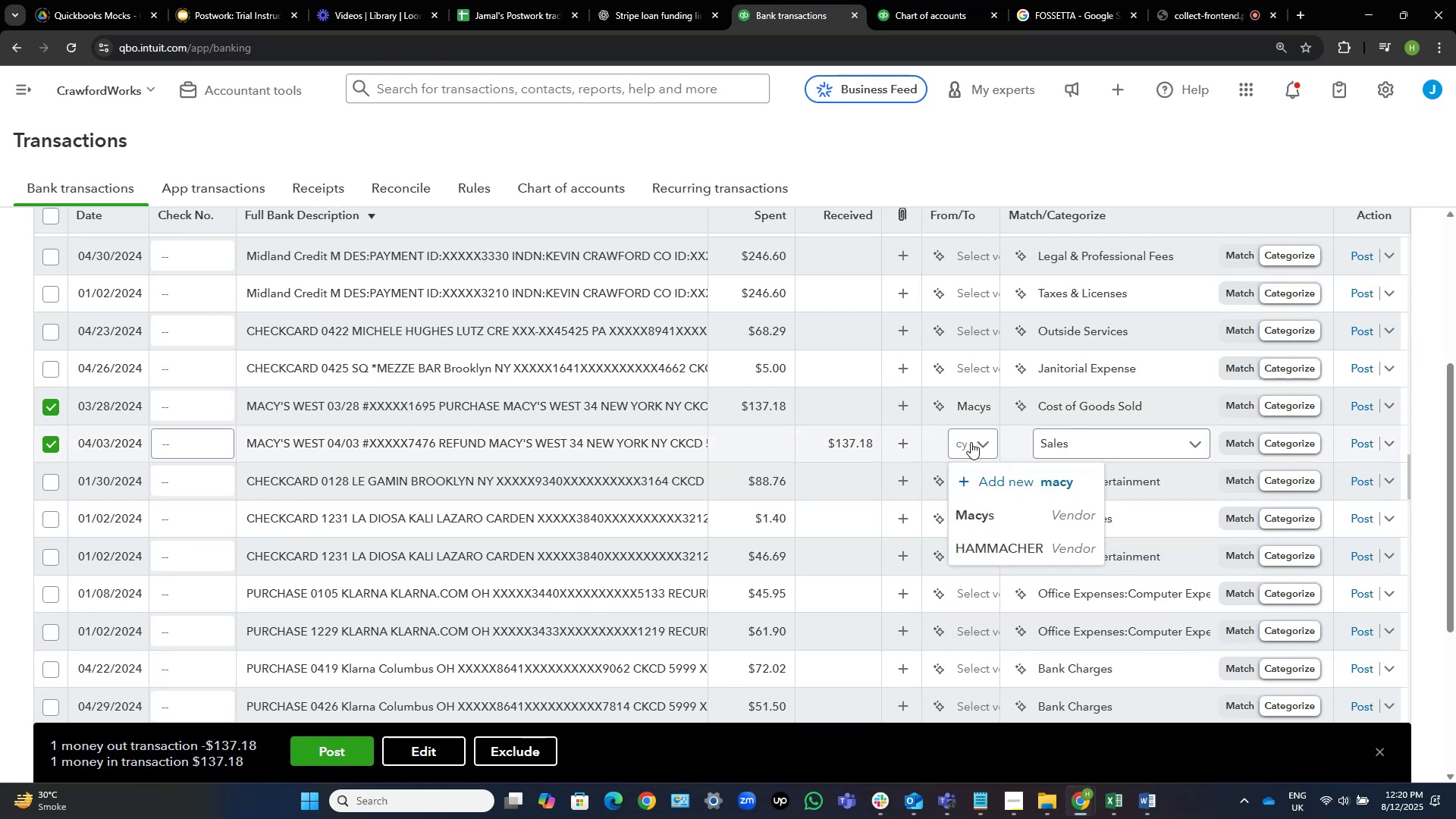 
hold_key(key=A, duration=0.3)
 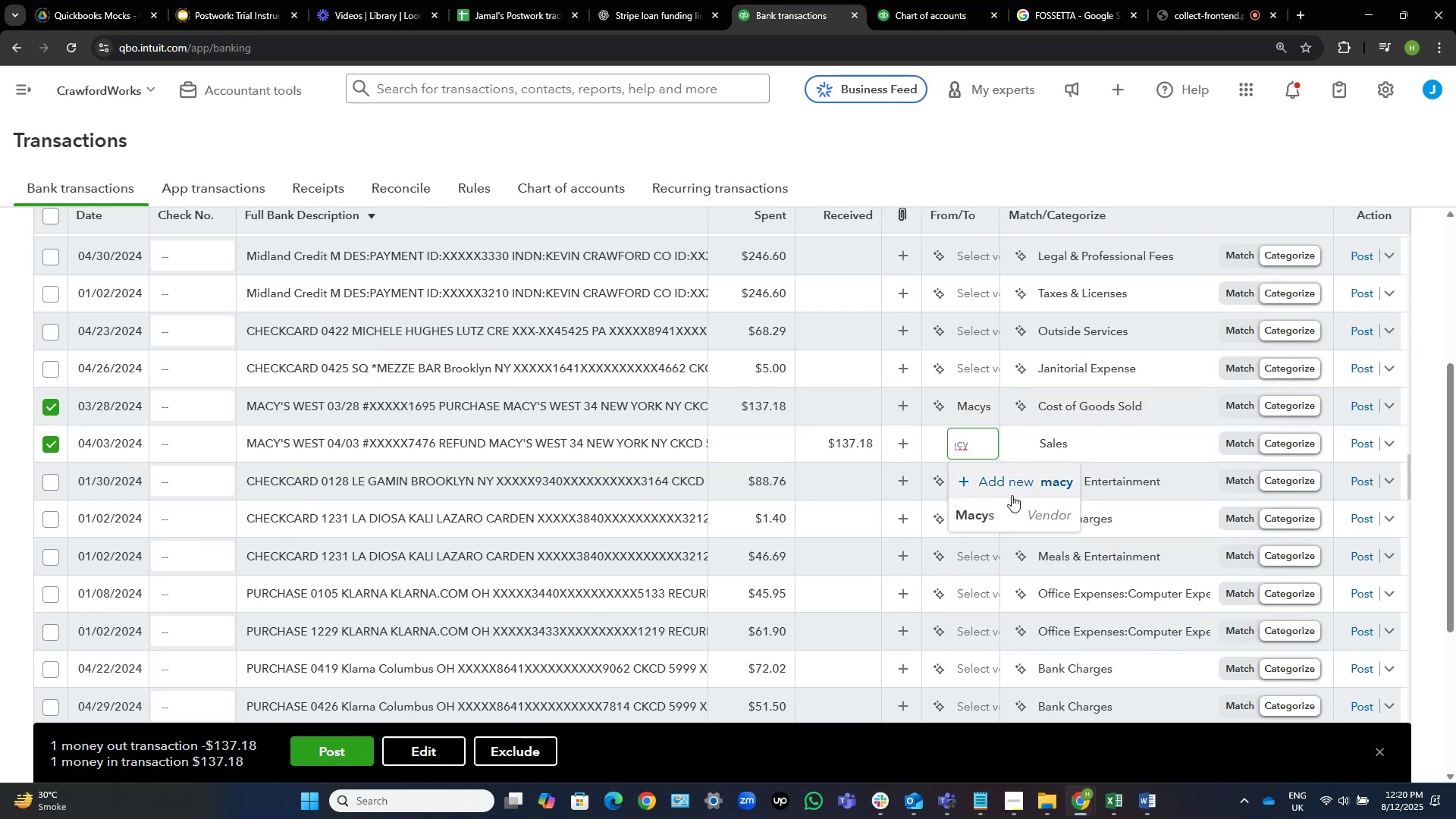 
left_click([992, 509])
 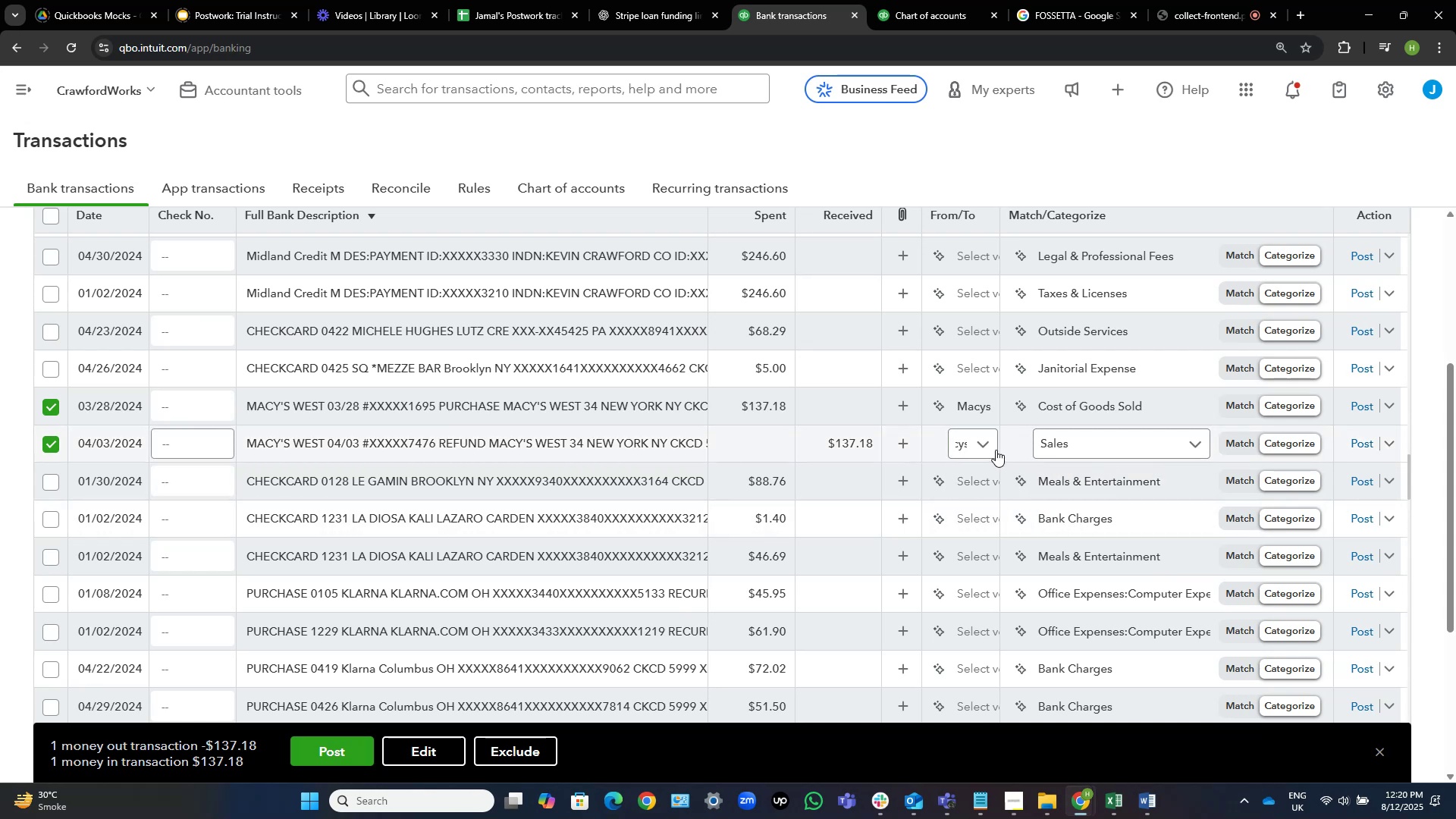 
left_click([1165, 398])
 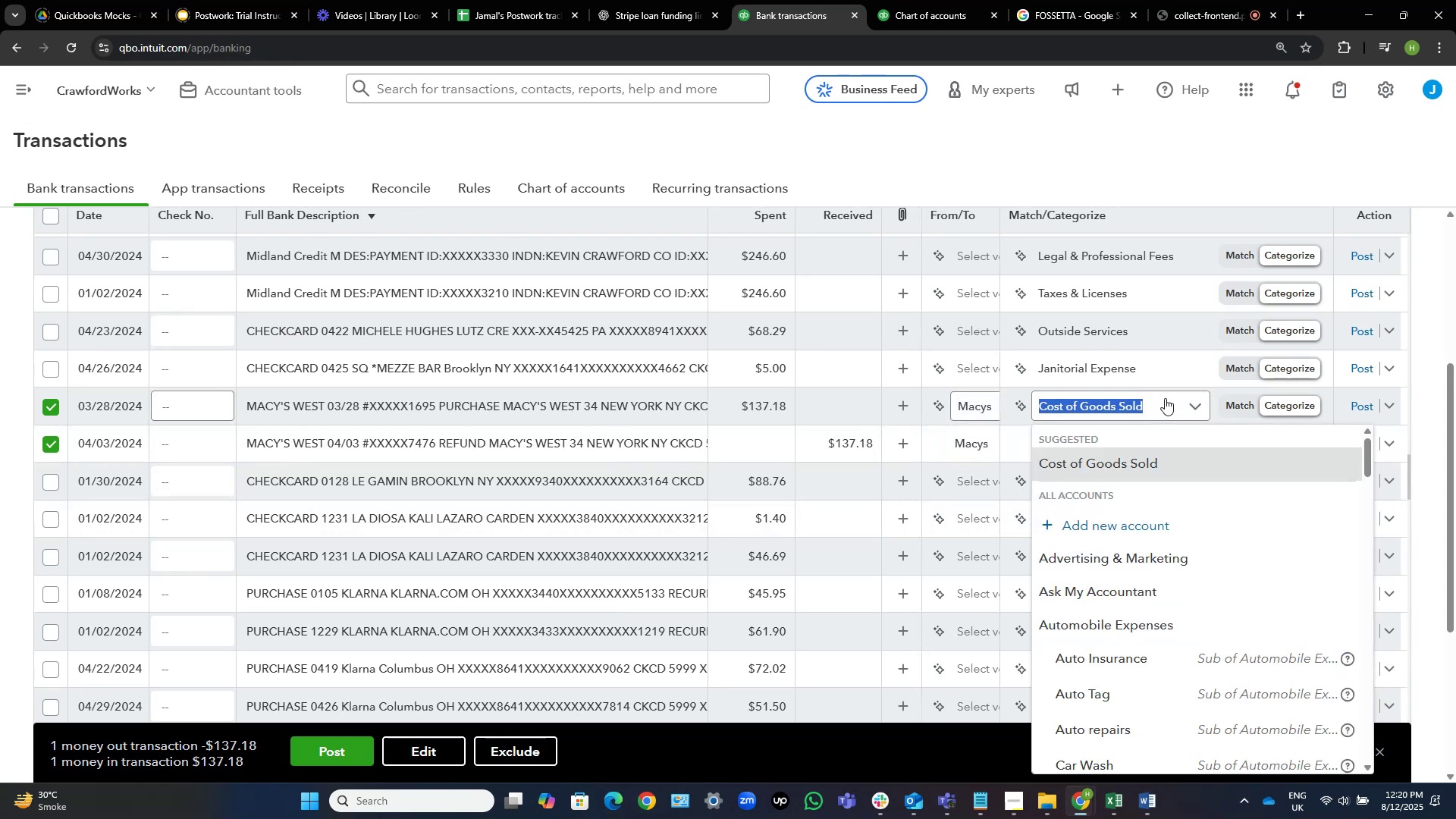 
type(unifo)
 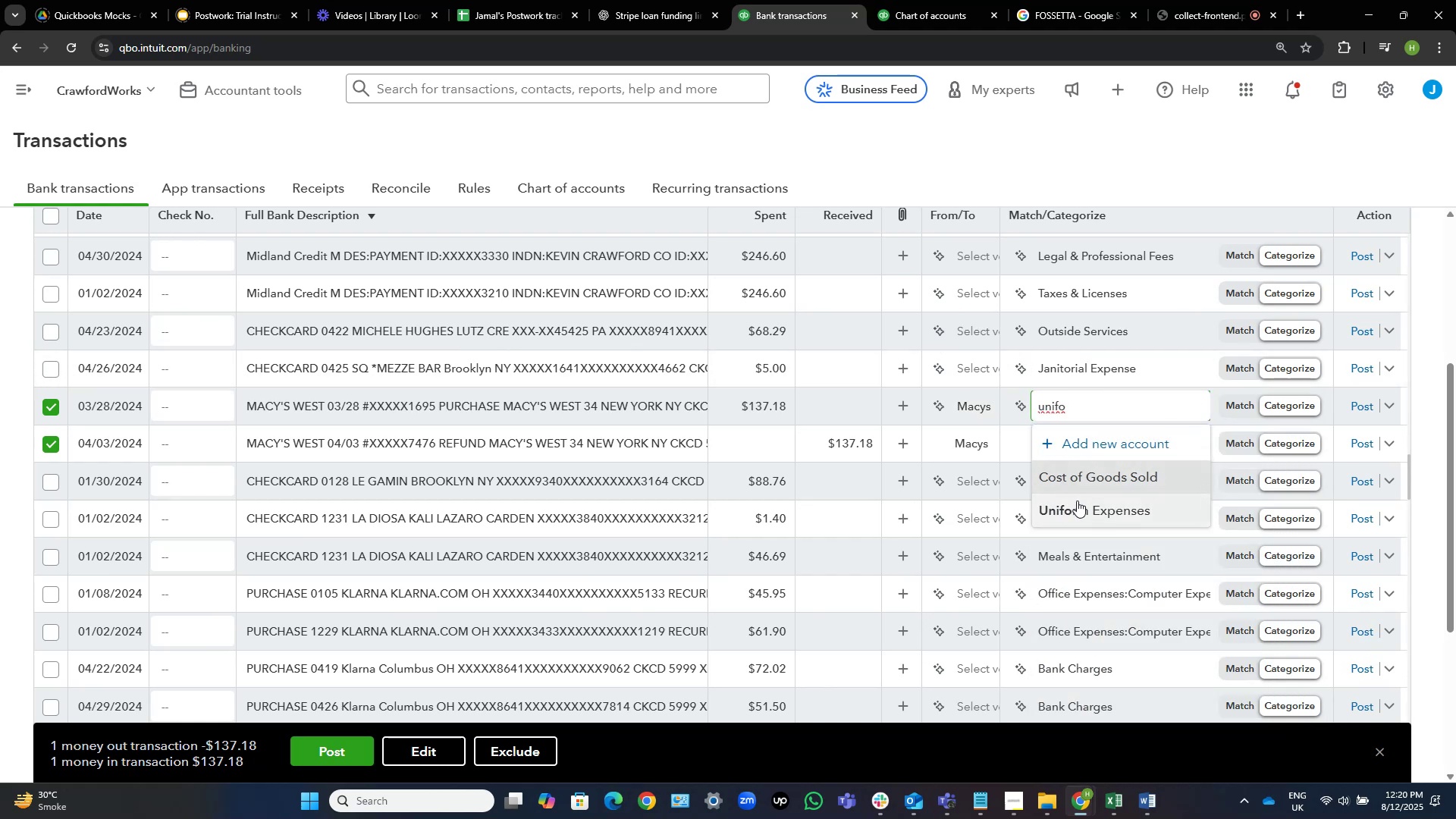 
left_click([1076, 501])
 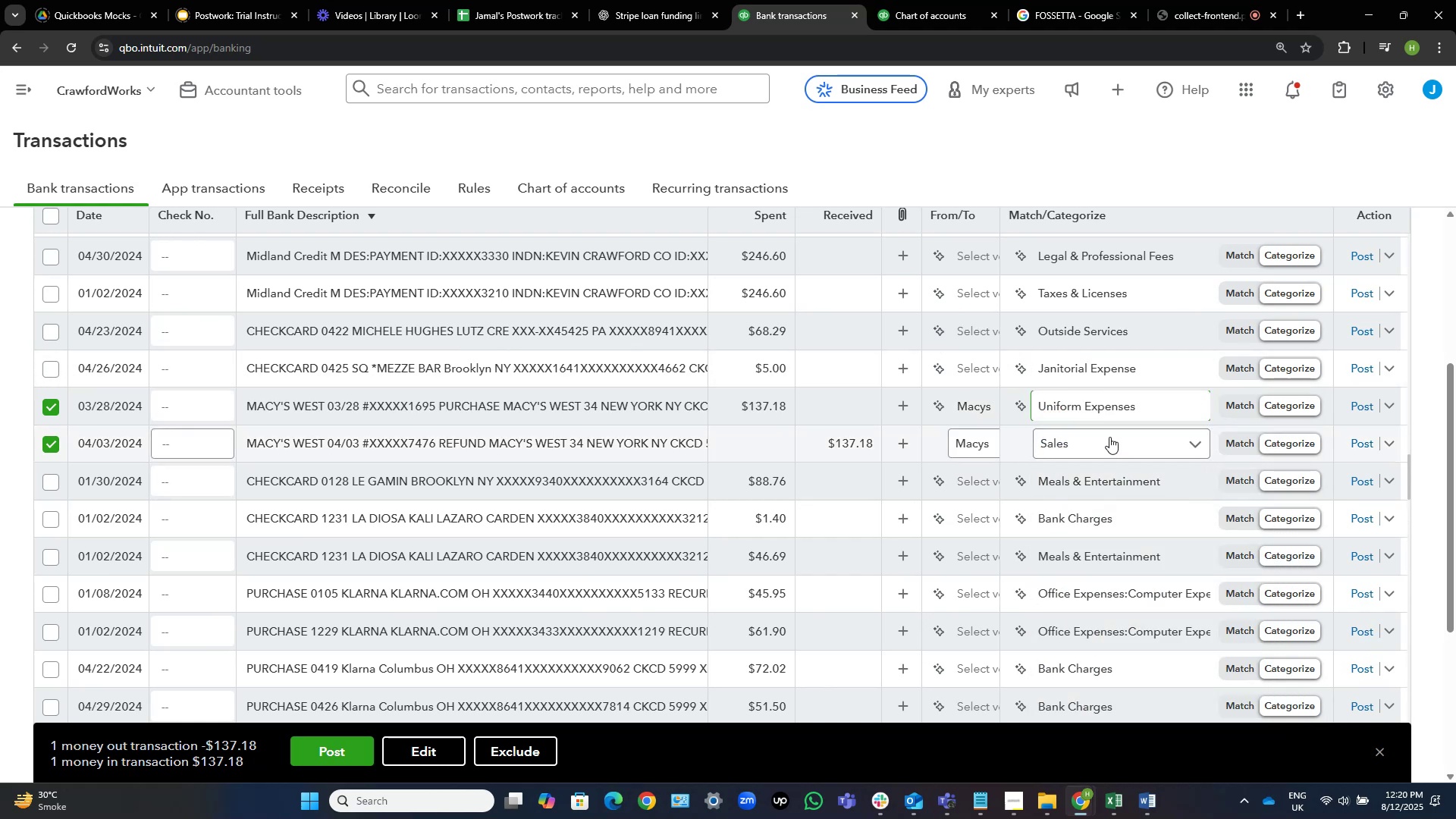 
left_click([1109, 437])
 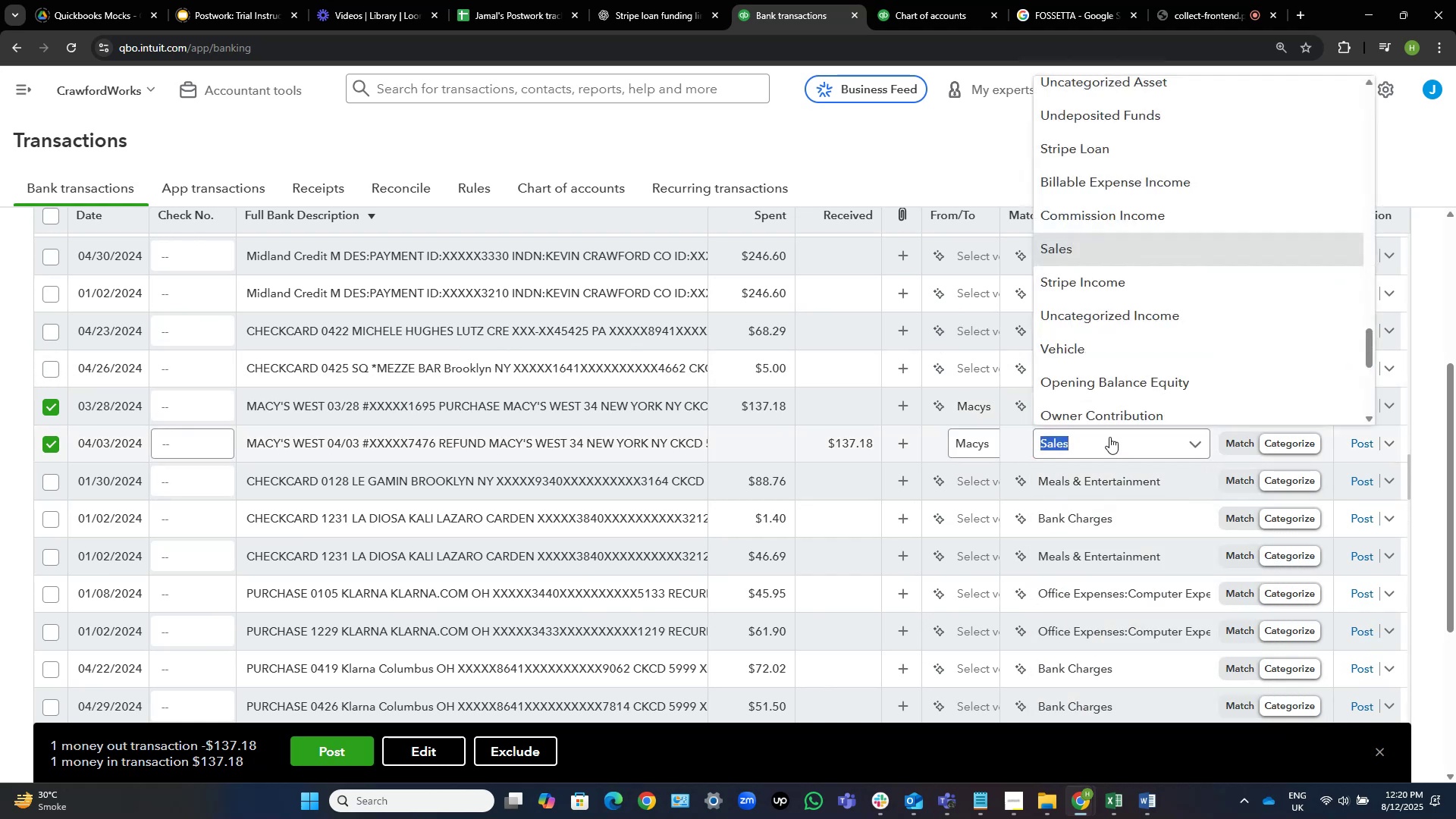 
type(unifo)
 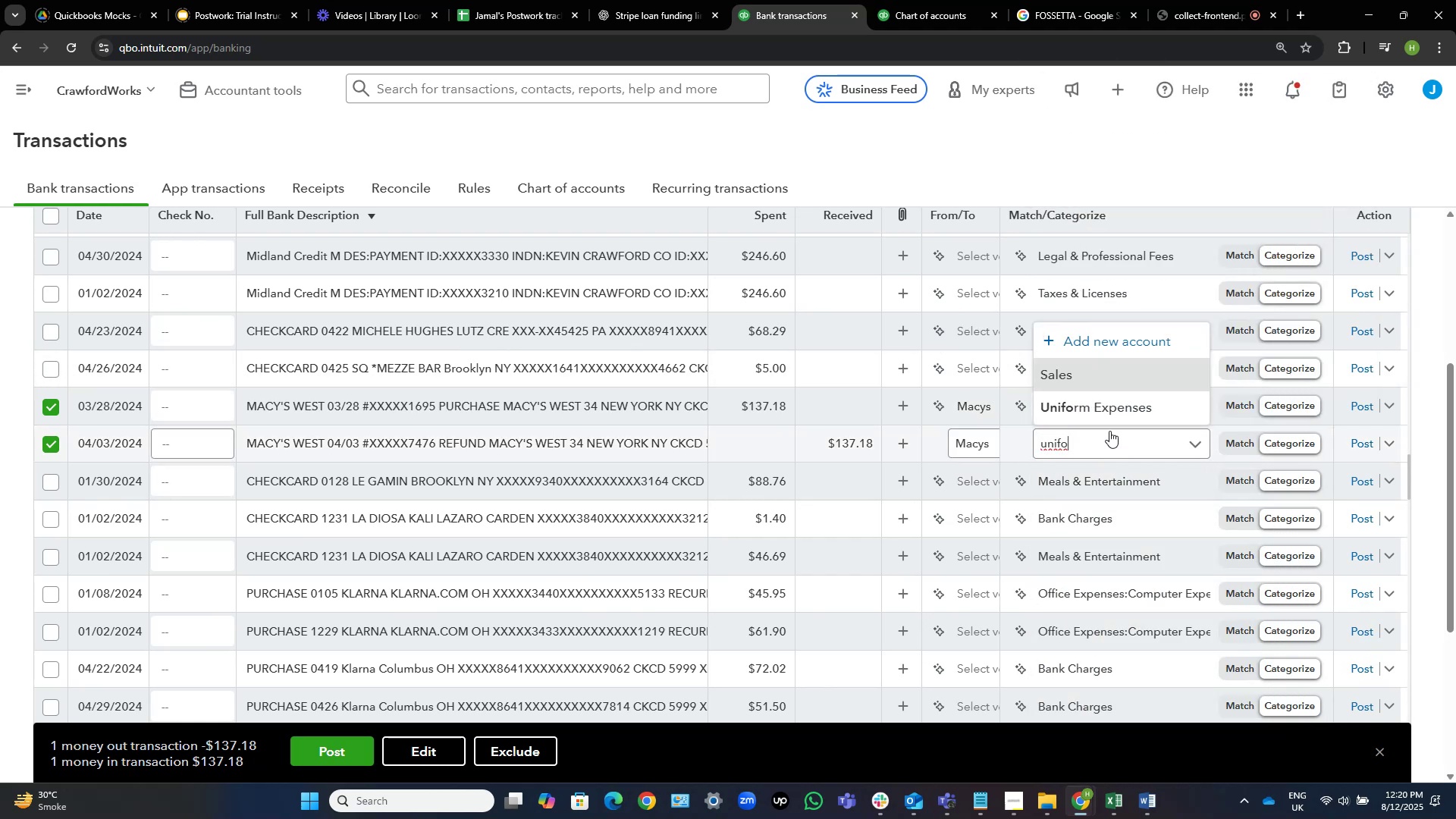 
left_click([1110, 416])
 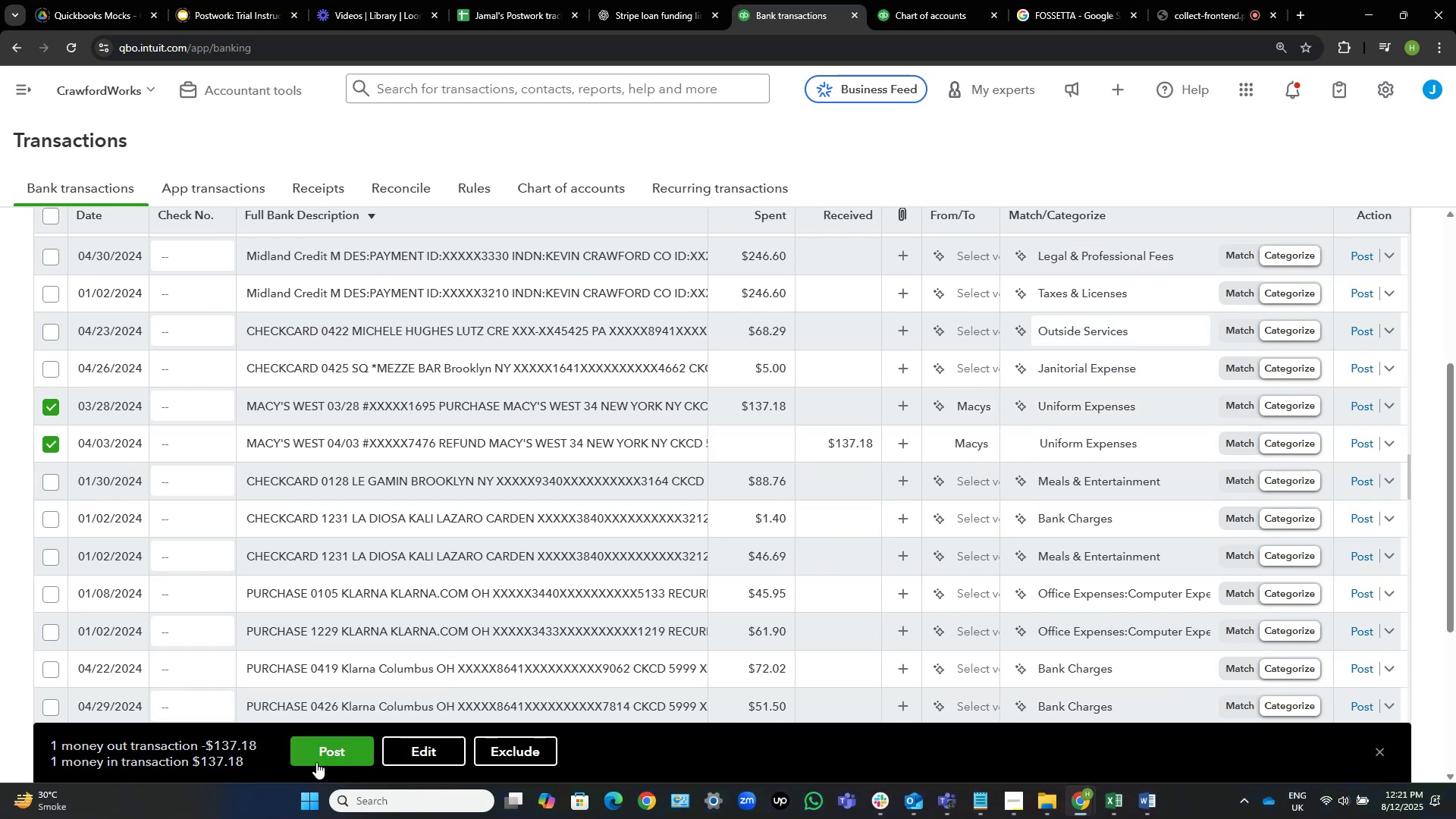 
wait(6.75)
 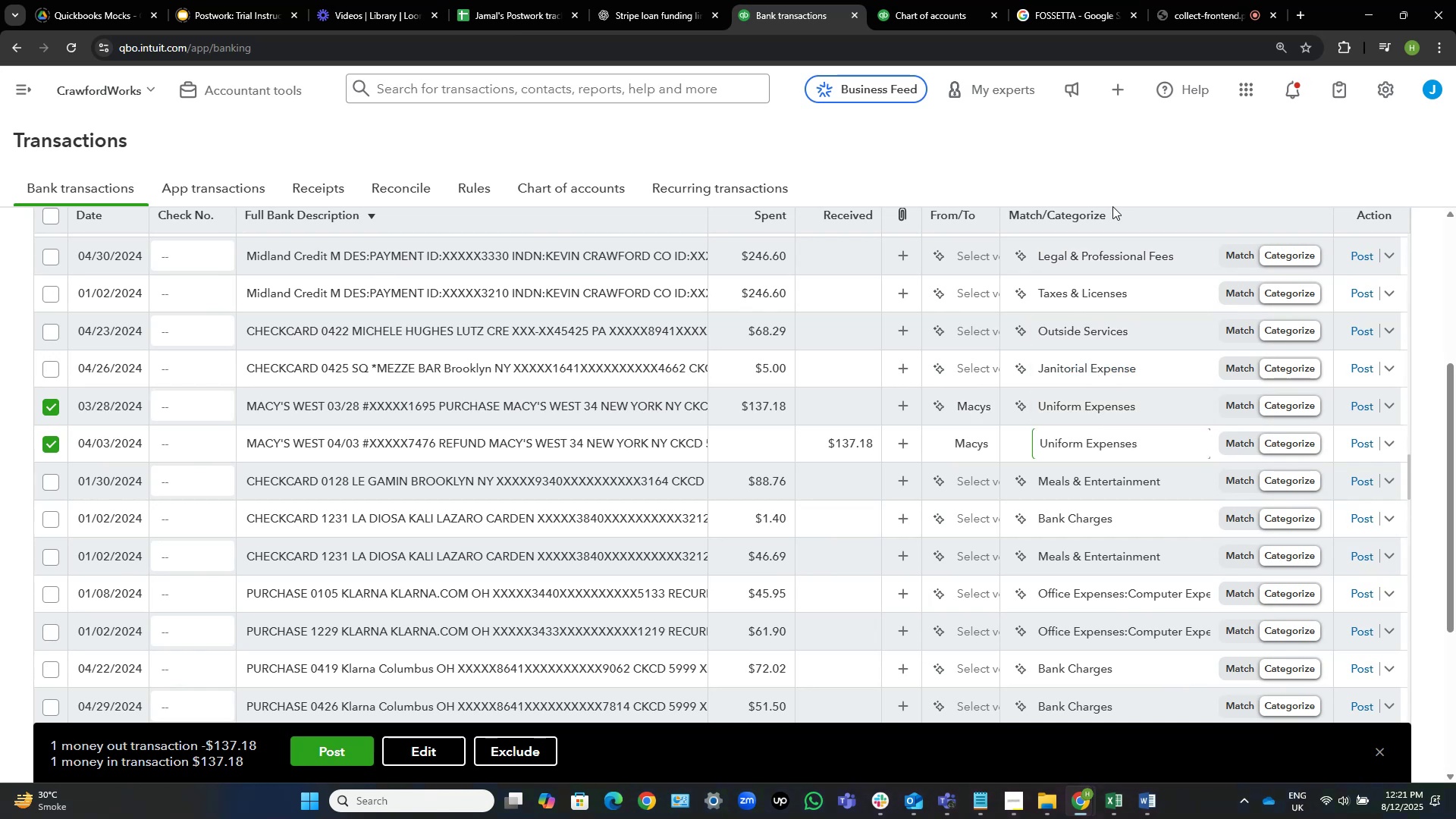 
left_click([341, 738])
 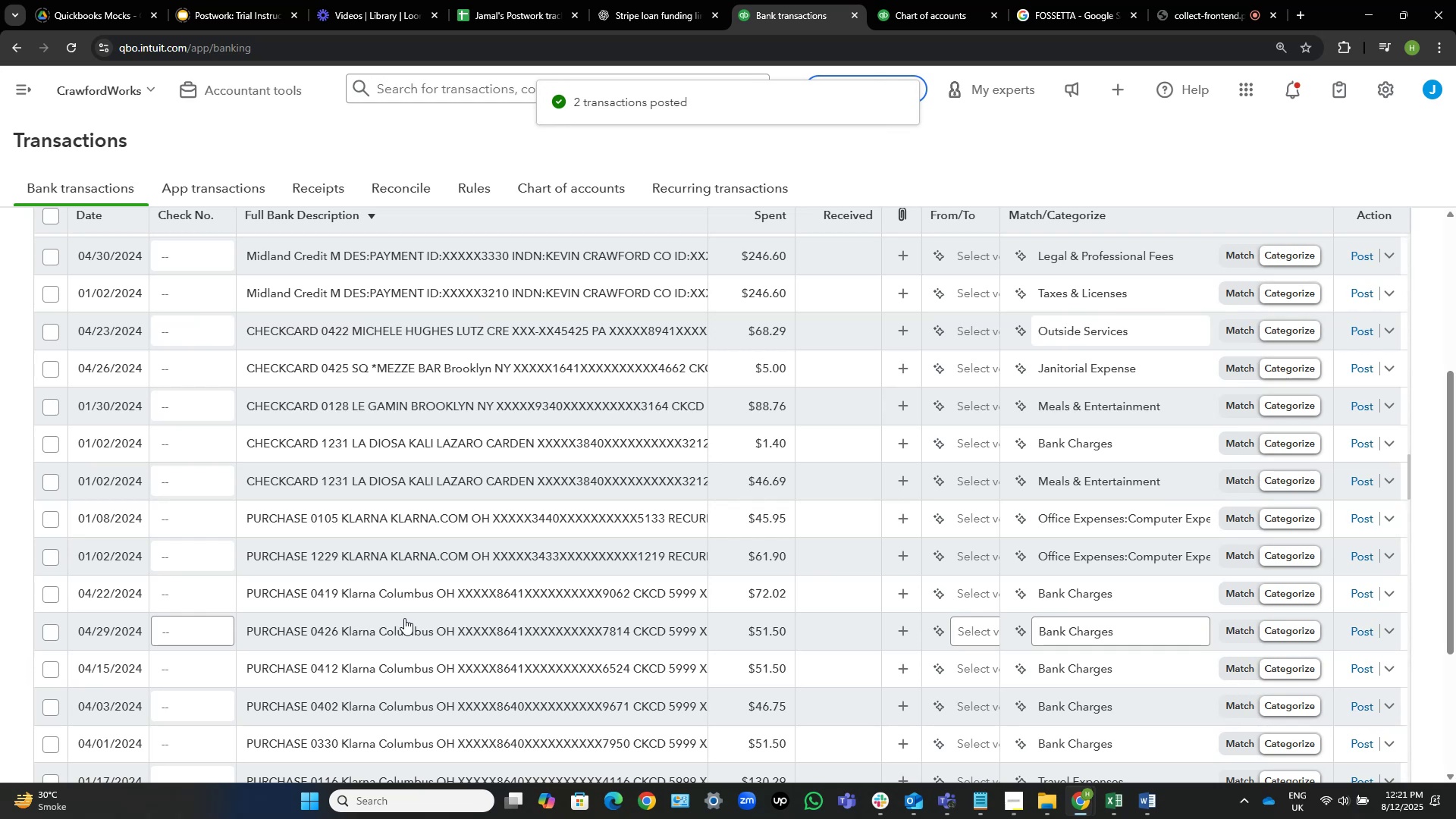 
wait(5.79)
 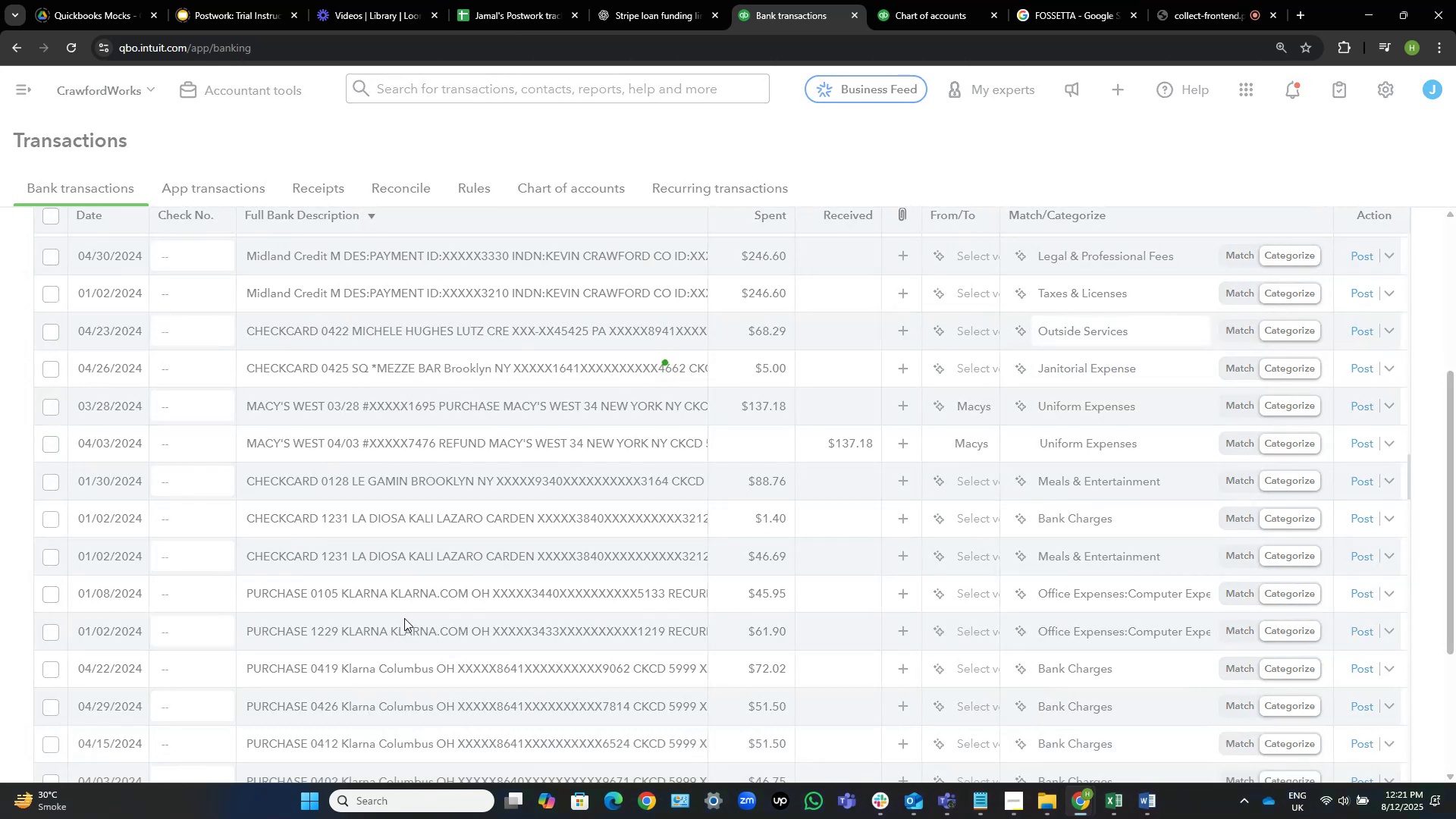 
scroll: coordinate [510, 354], scroll_direction: down, amount: 3.0
 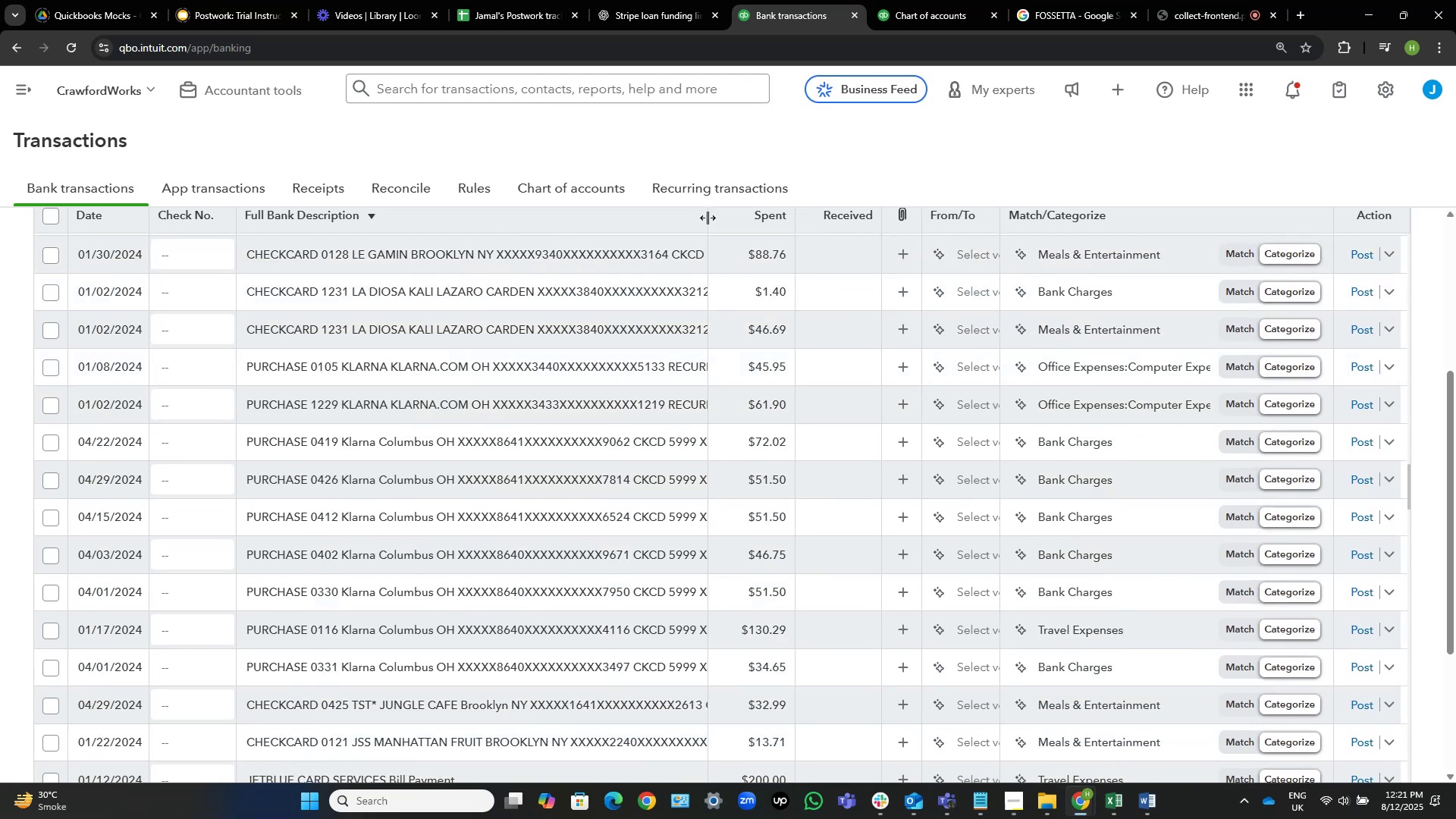 
left_click_drag(start_coordinate=[707, 218], to_coordinate=[738, 222])
 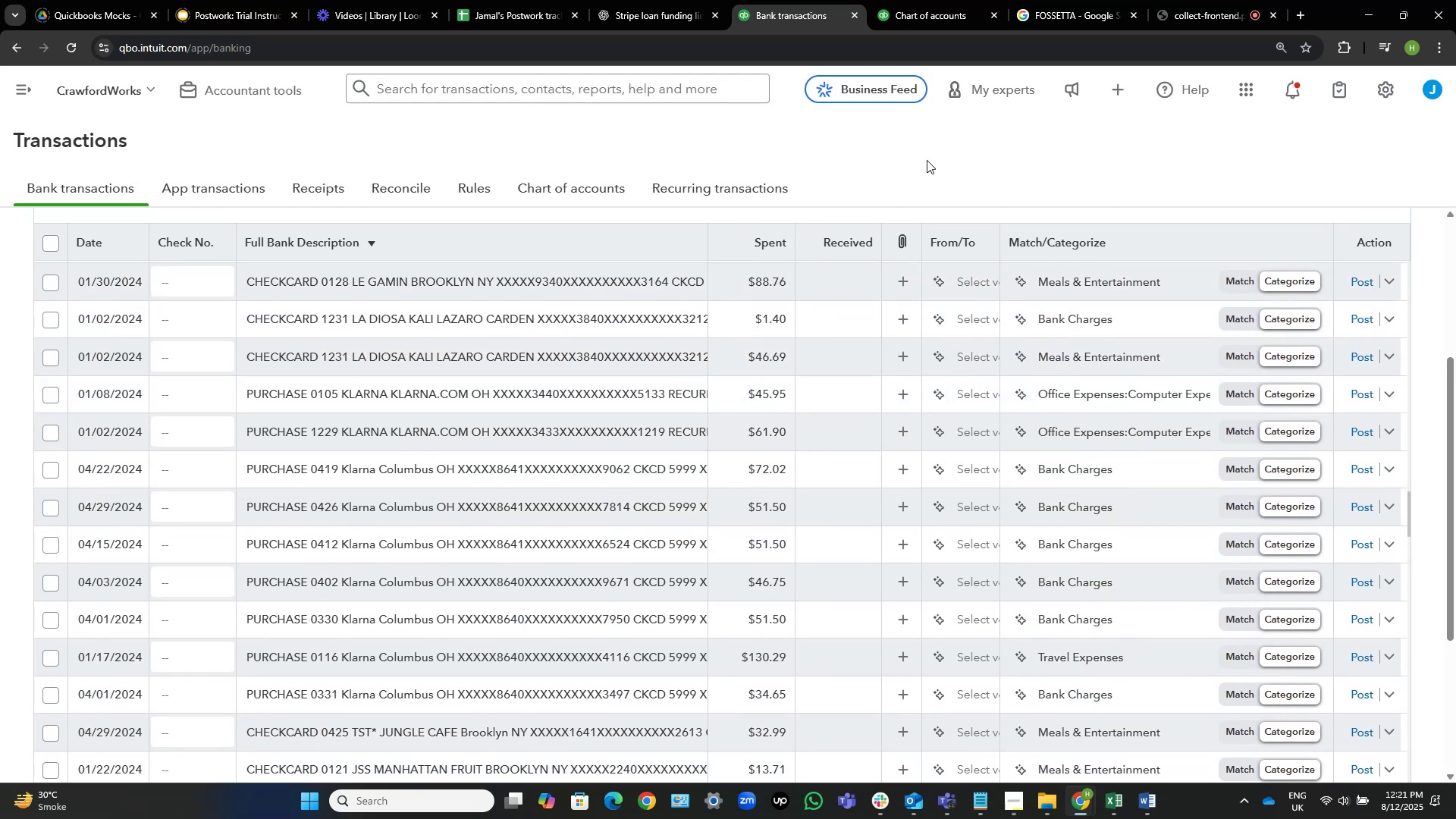 
scroll: coordinate [682, 333], scroll_direction: down, amount: 2.0
 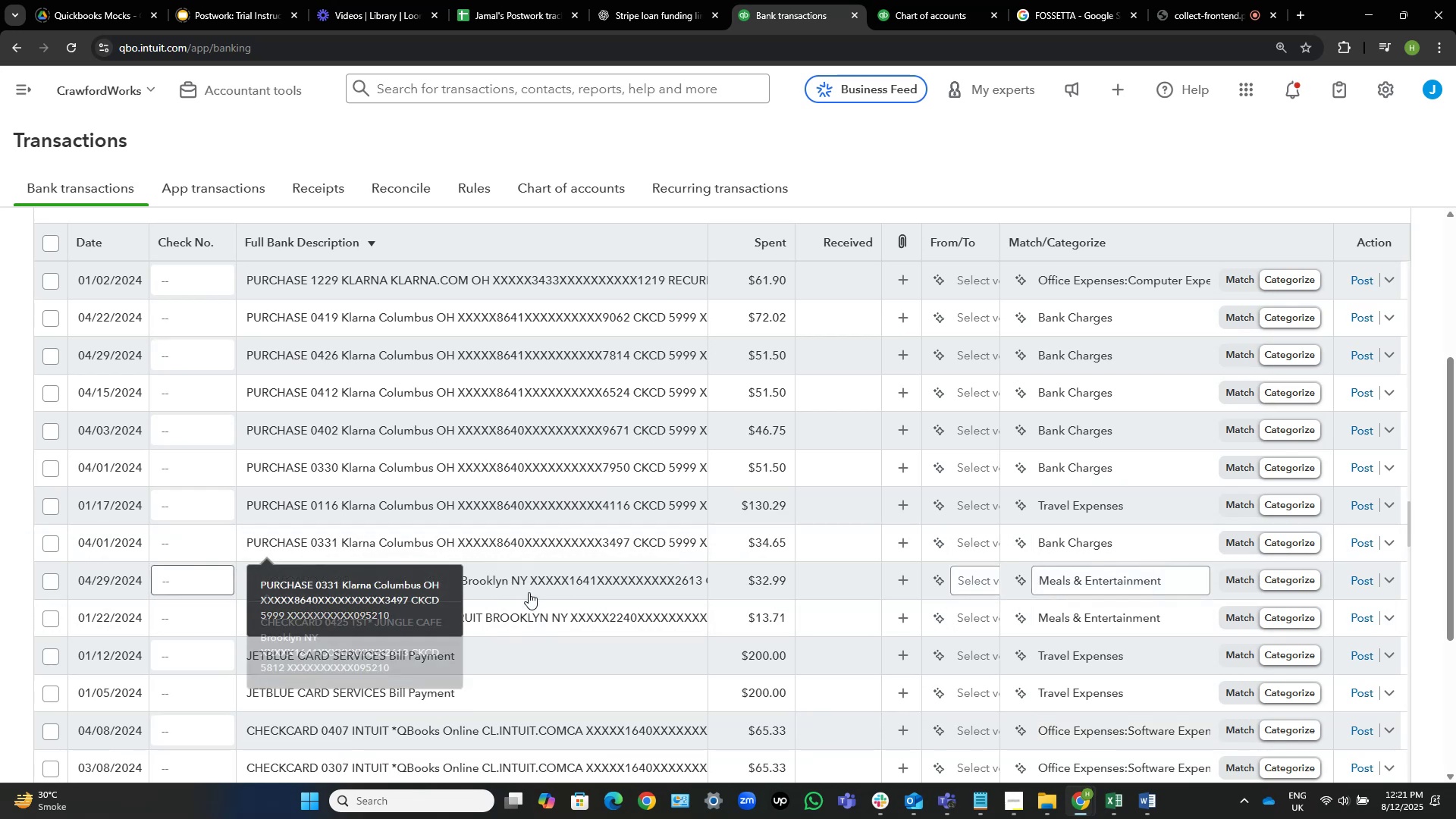 
left_click([573, 579])
 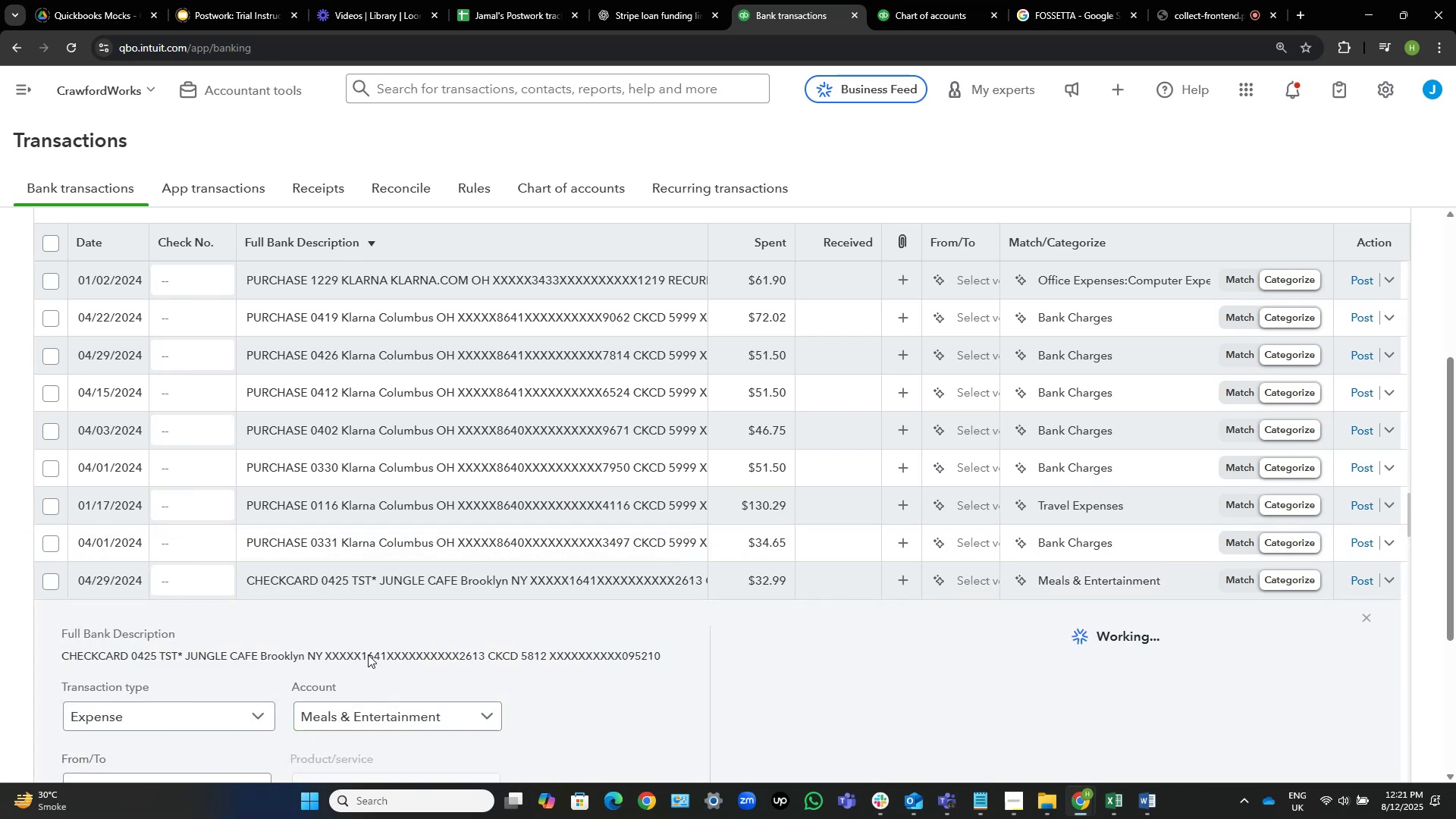 
scroll: coordinate [620, 606], scroll_direction: down, amount: 2.0
 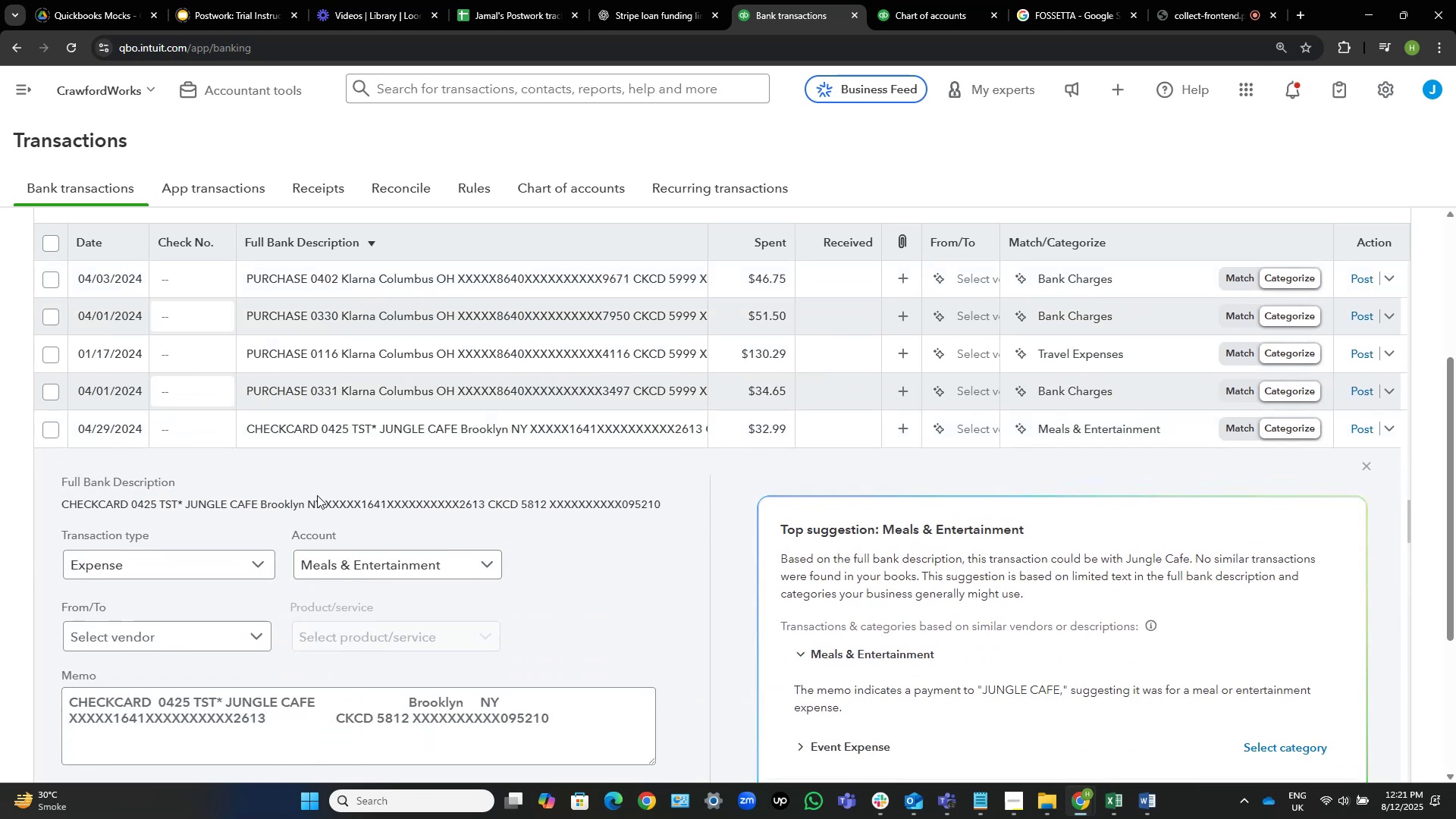 
left_click_drag(start_coordinate=[320, 503], to_coordinate=[186, 502])
 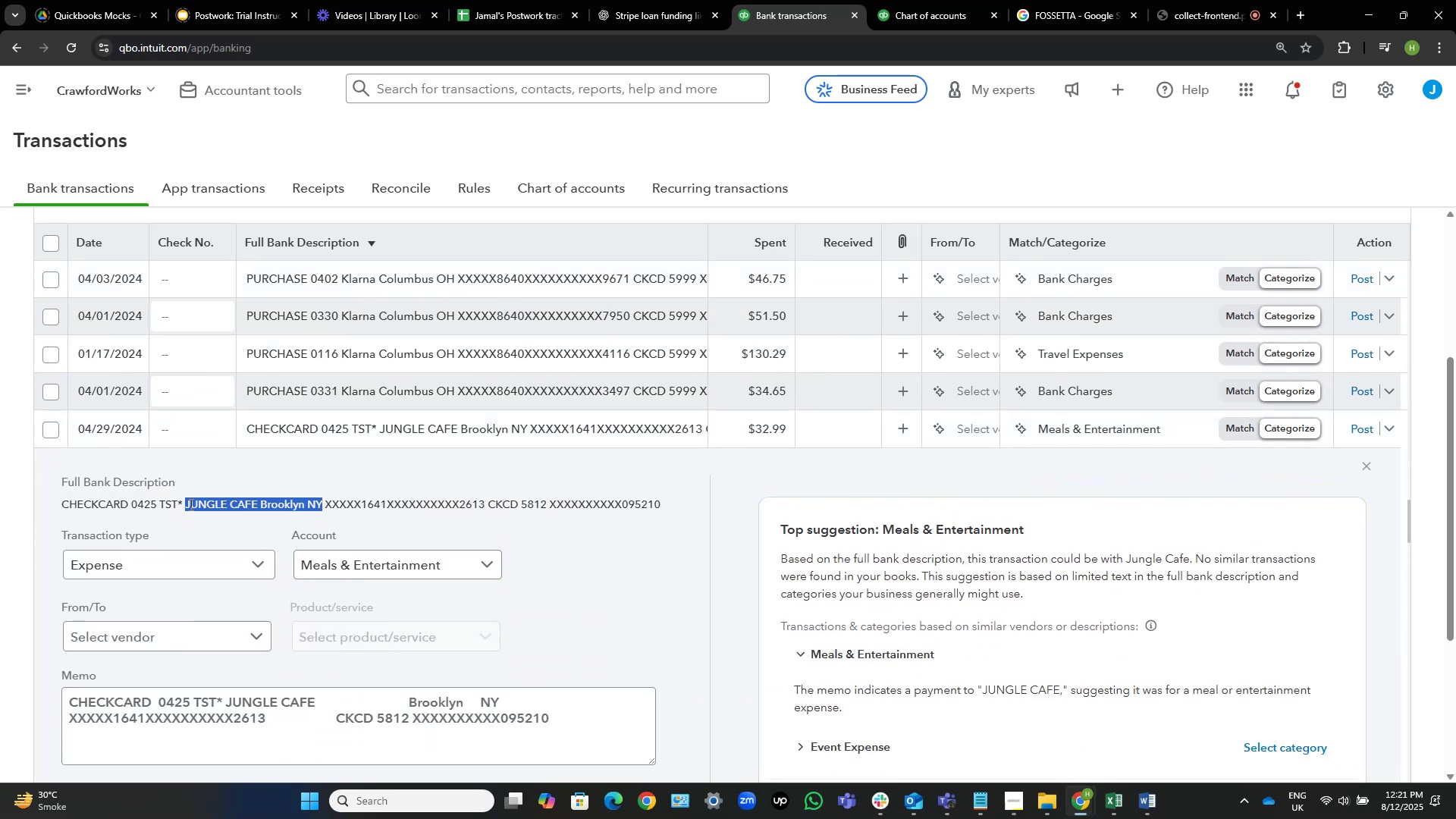 
key(Control+C)
 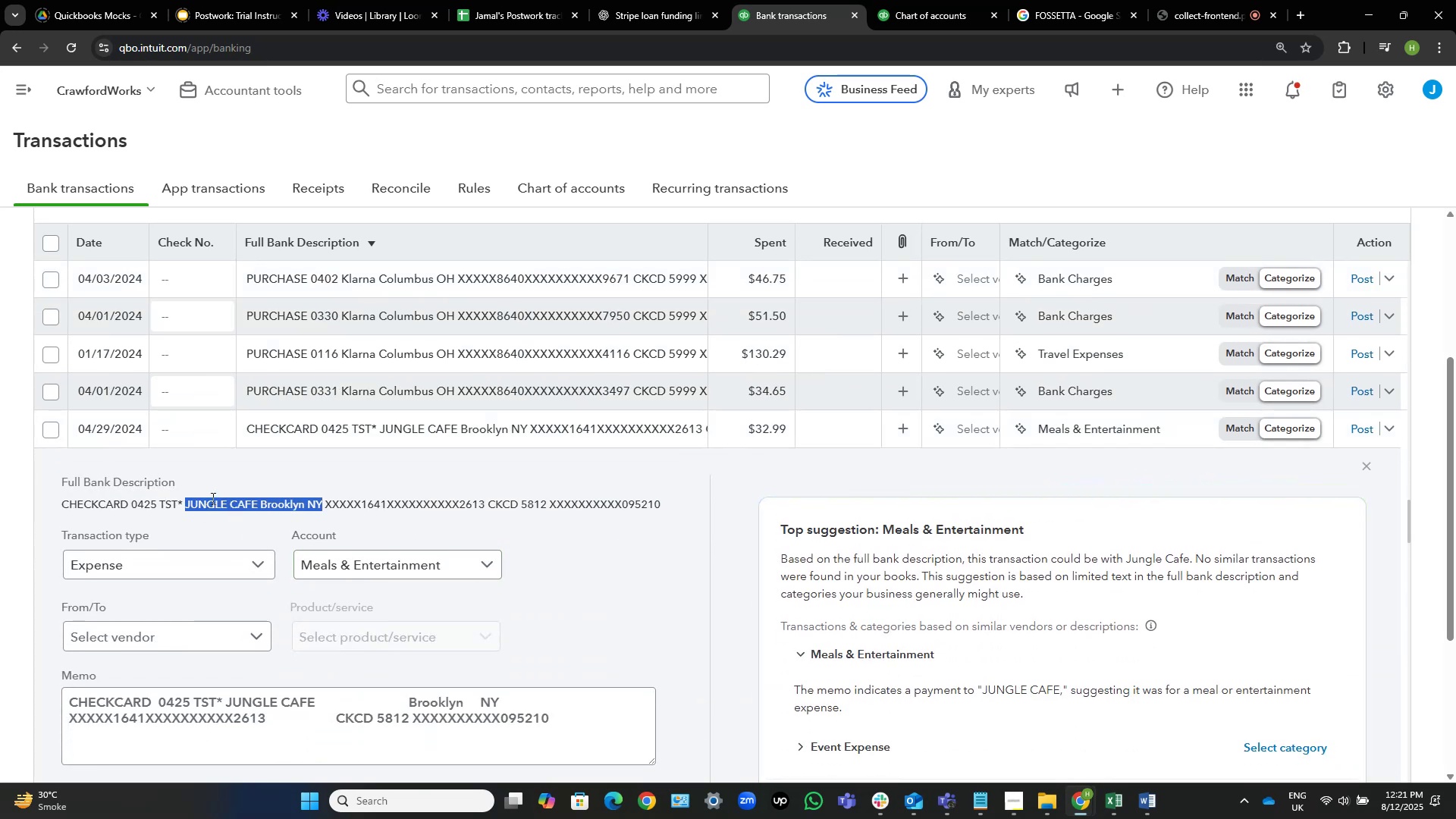 
key(Control+C)
 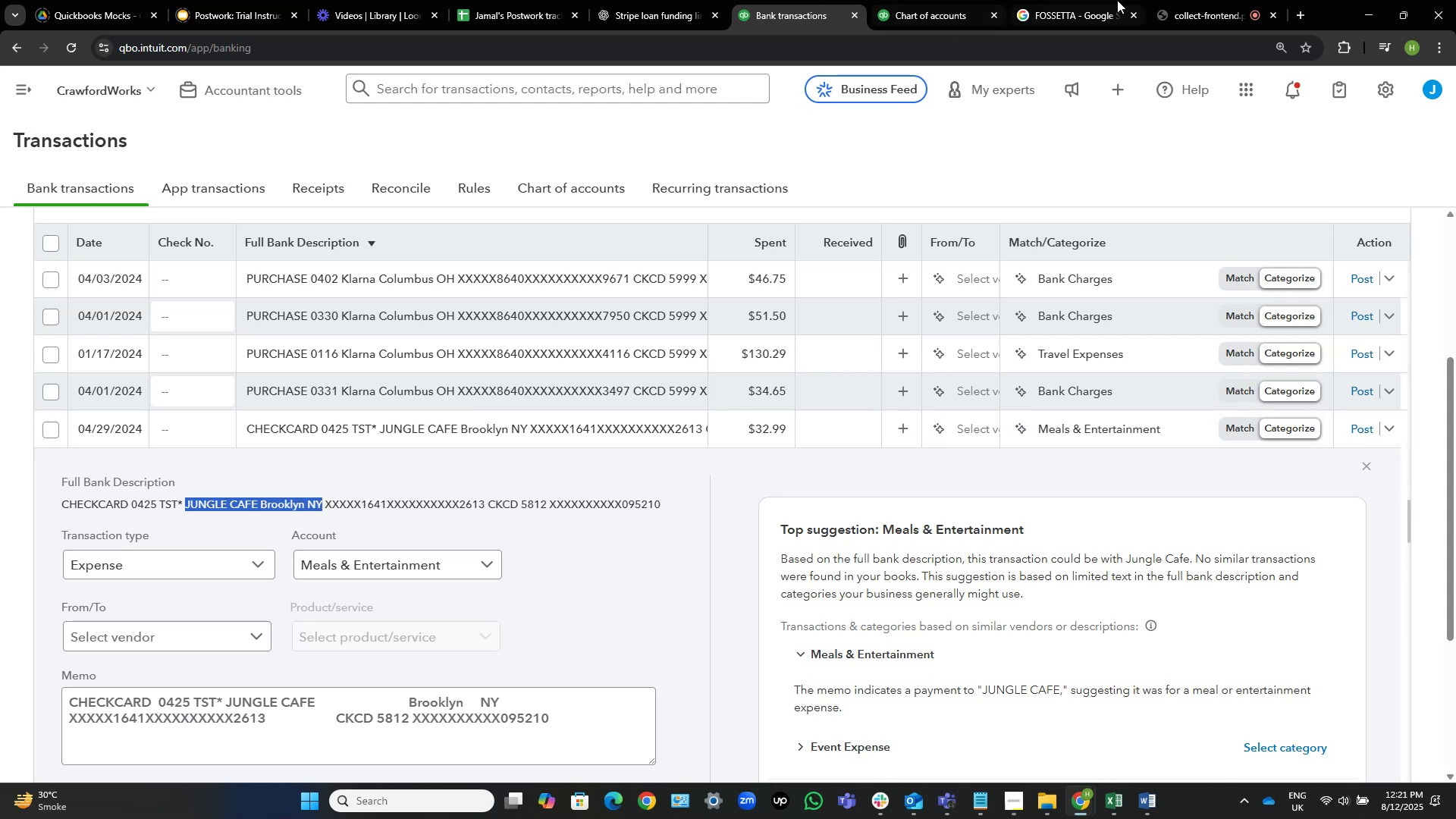 
left_click([1050, 0])
 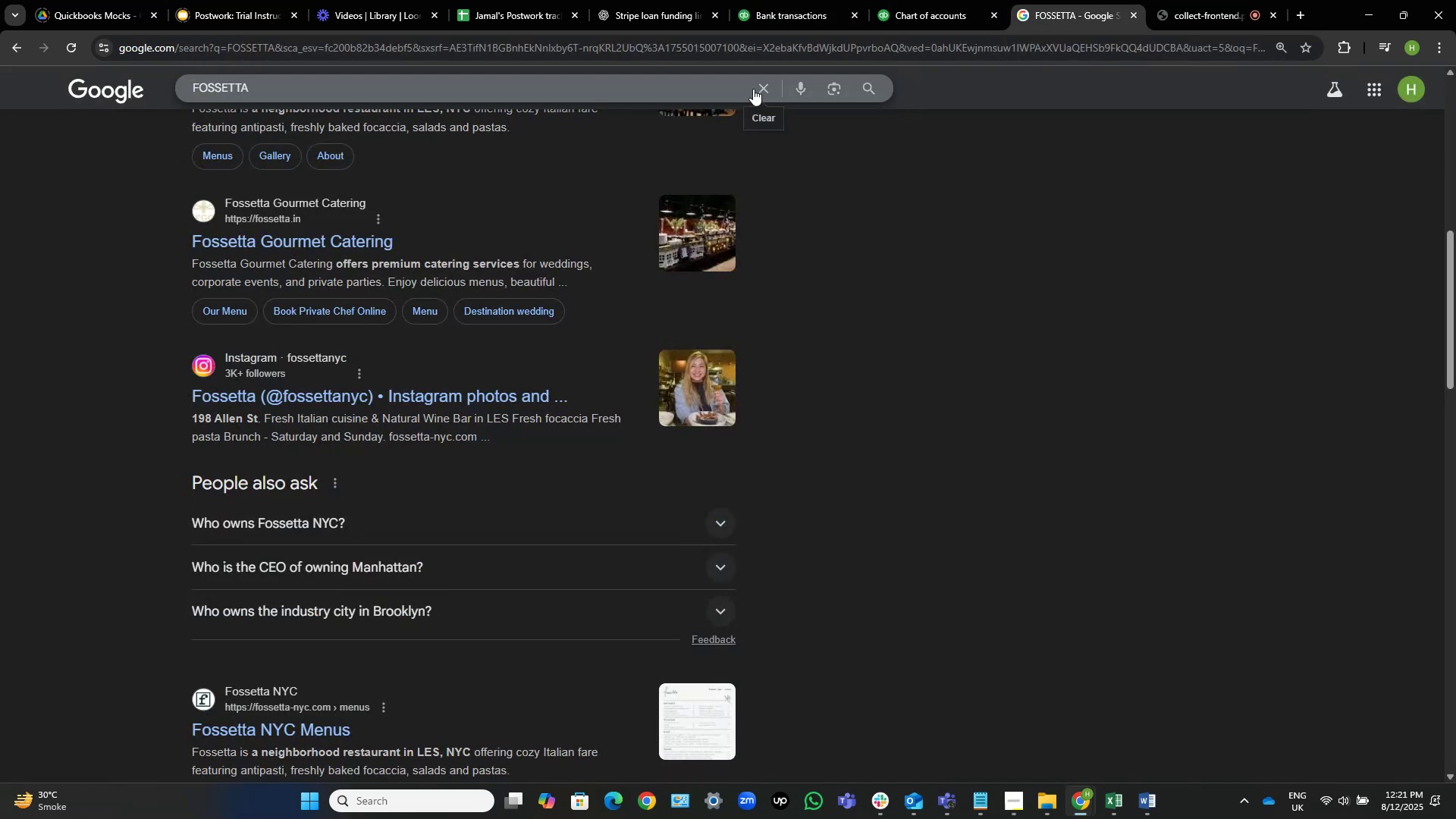 
left_click([755, 87])
 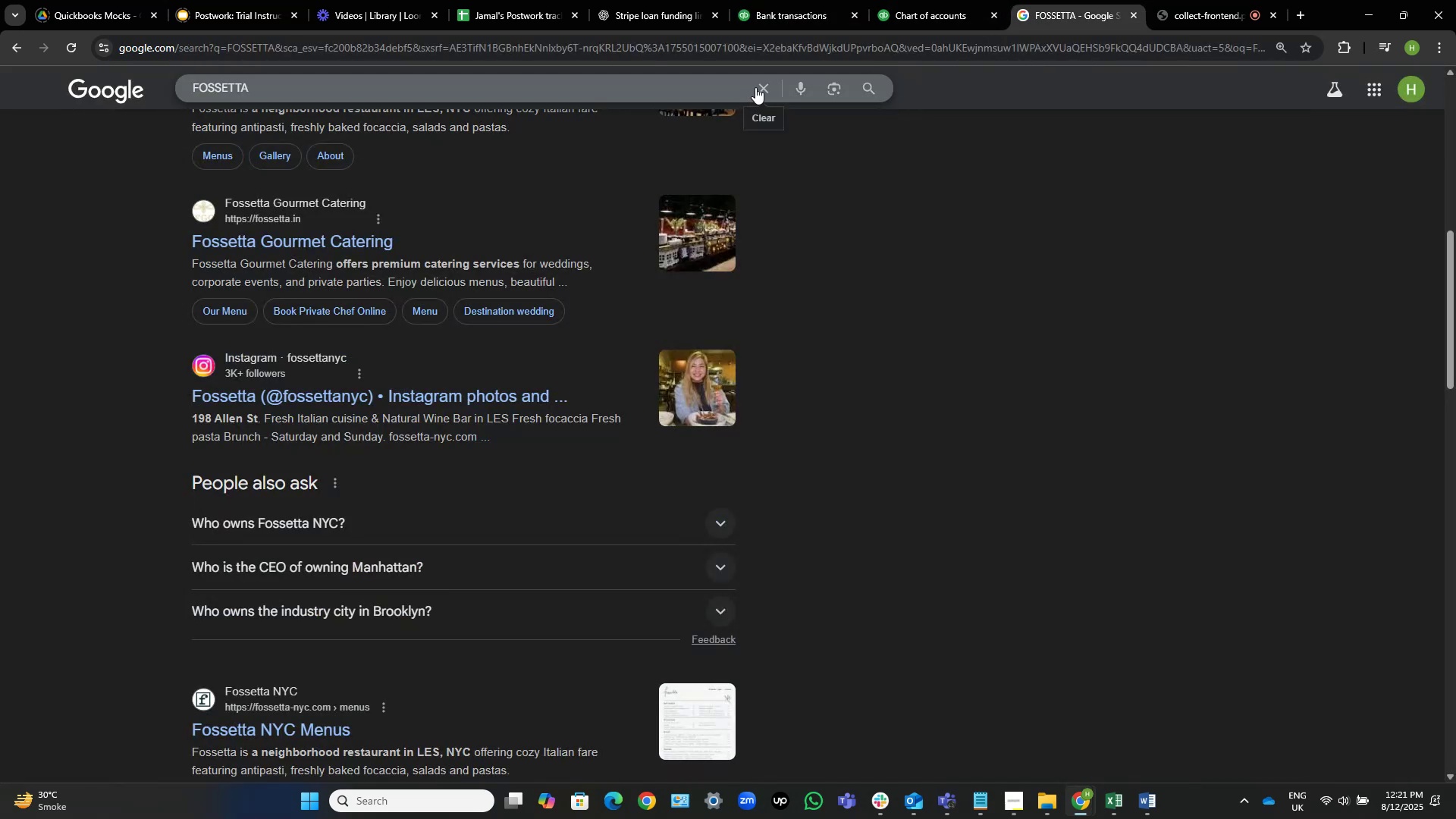 
key(Control+V)
 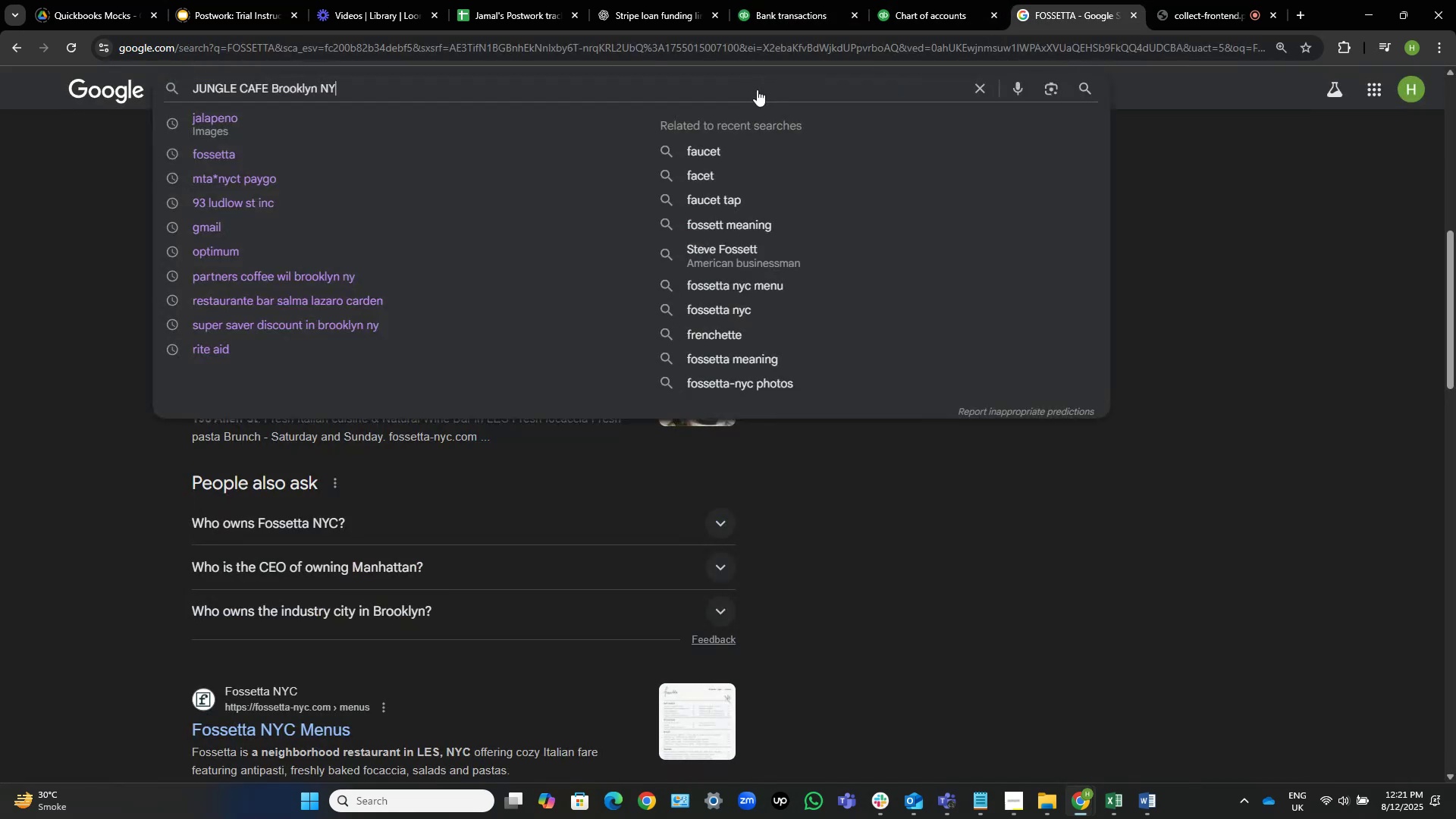 
key(NumpadEnter)
 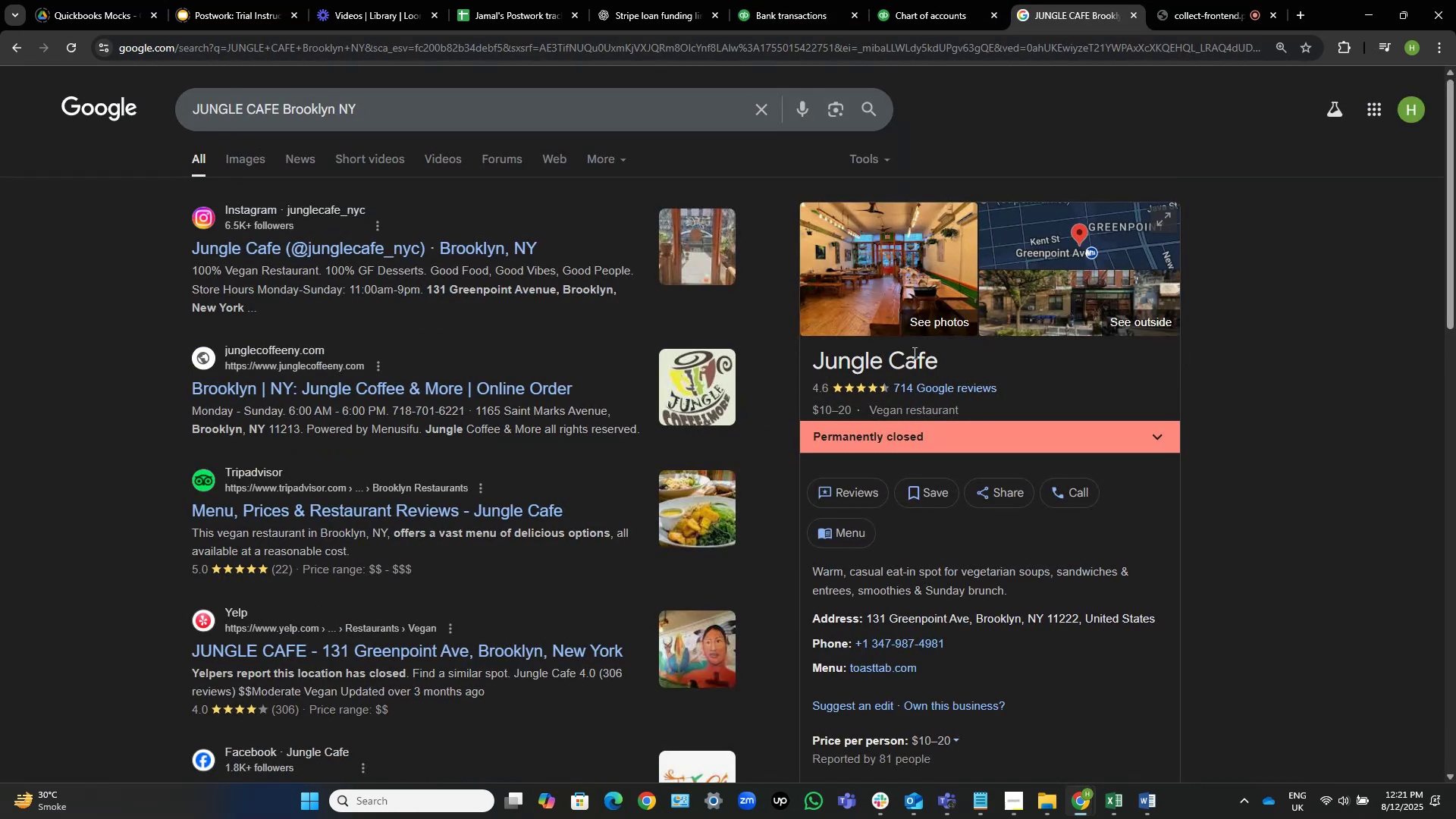 
wait(10.69)
 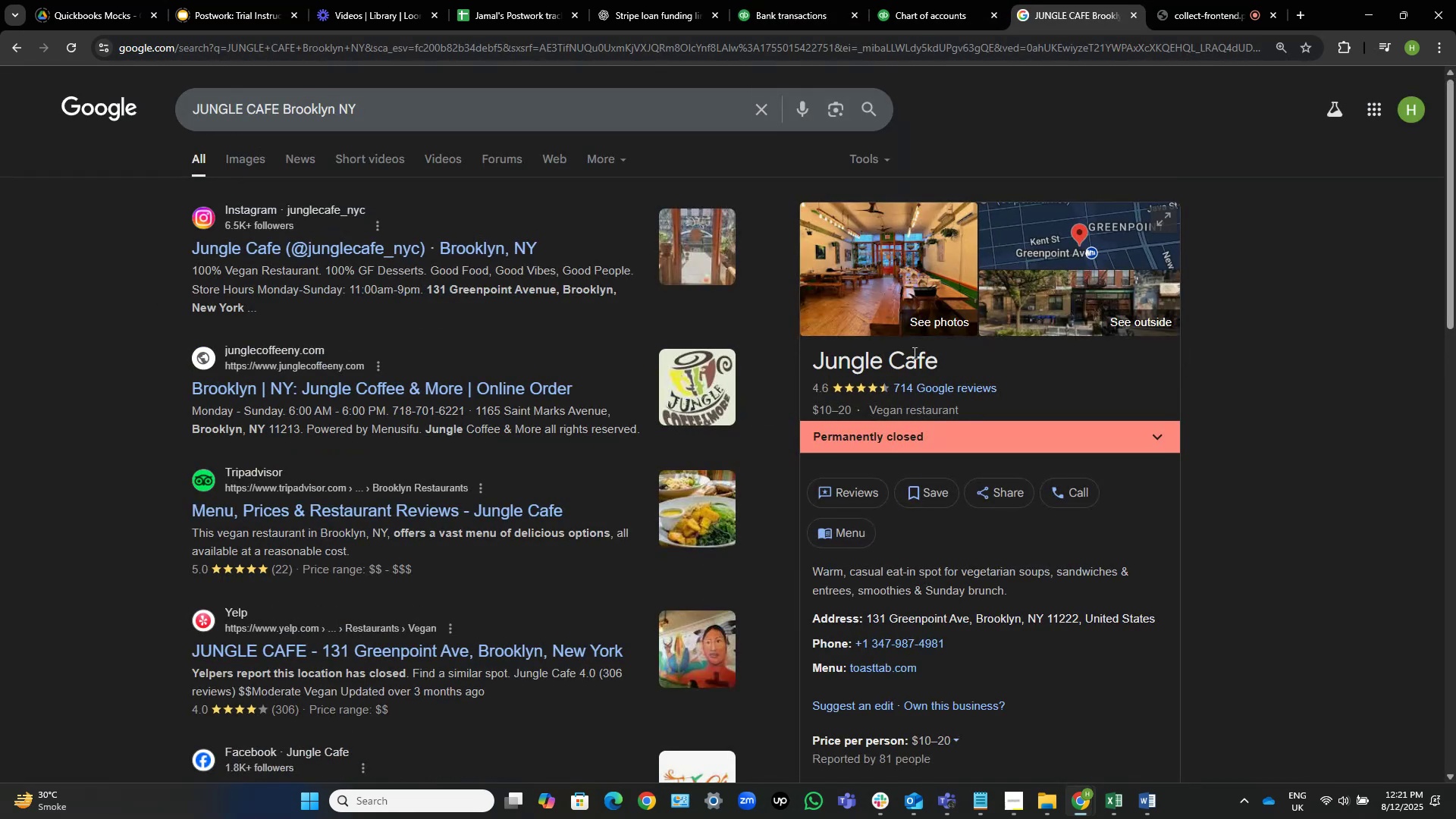 
left_click([836, 0])
 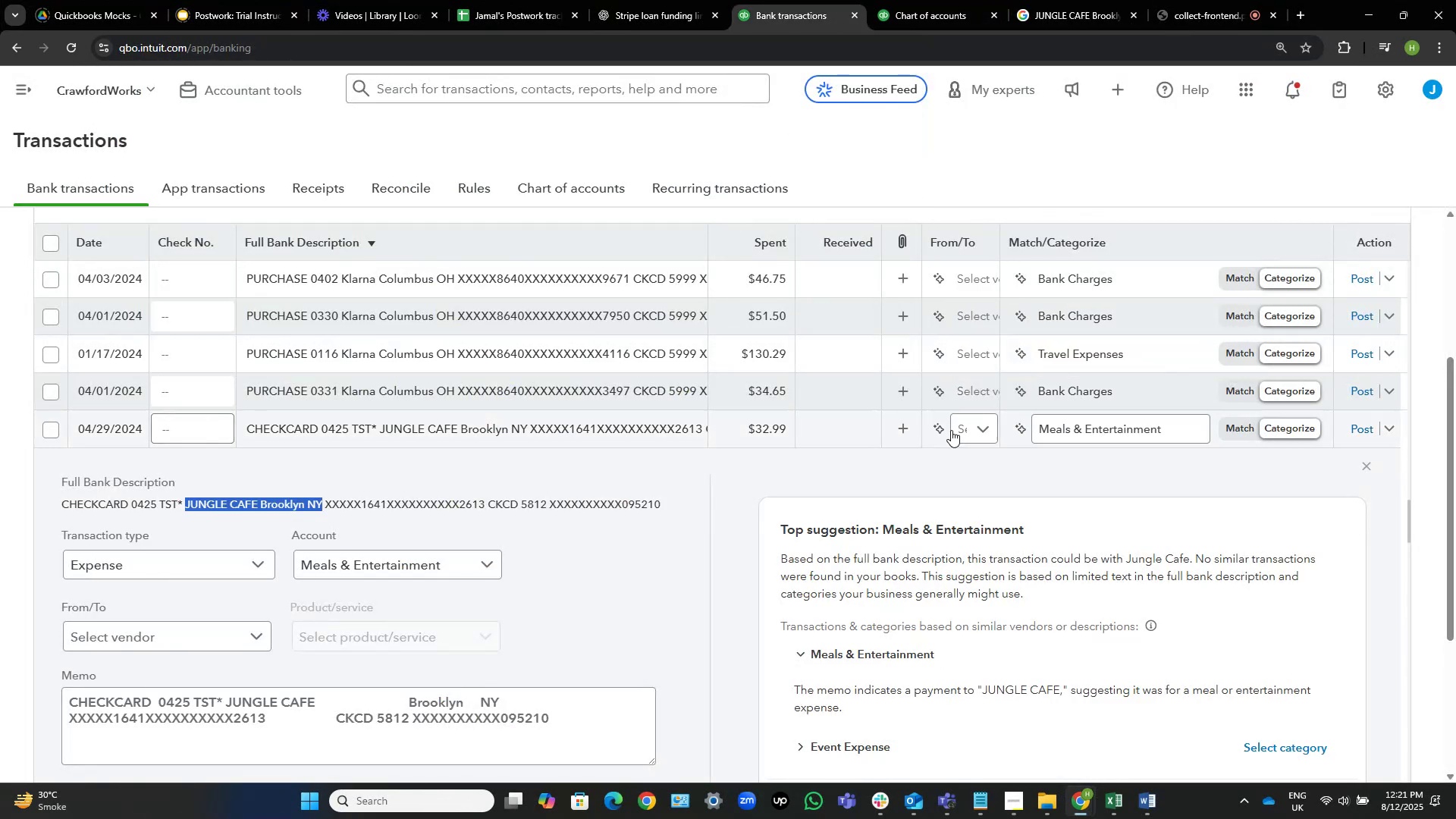 
left_click([957, 432])
 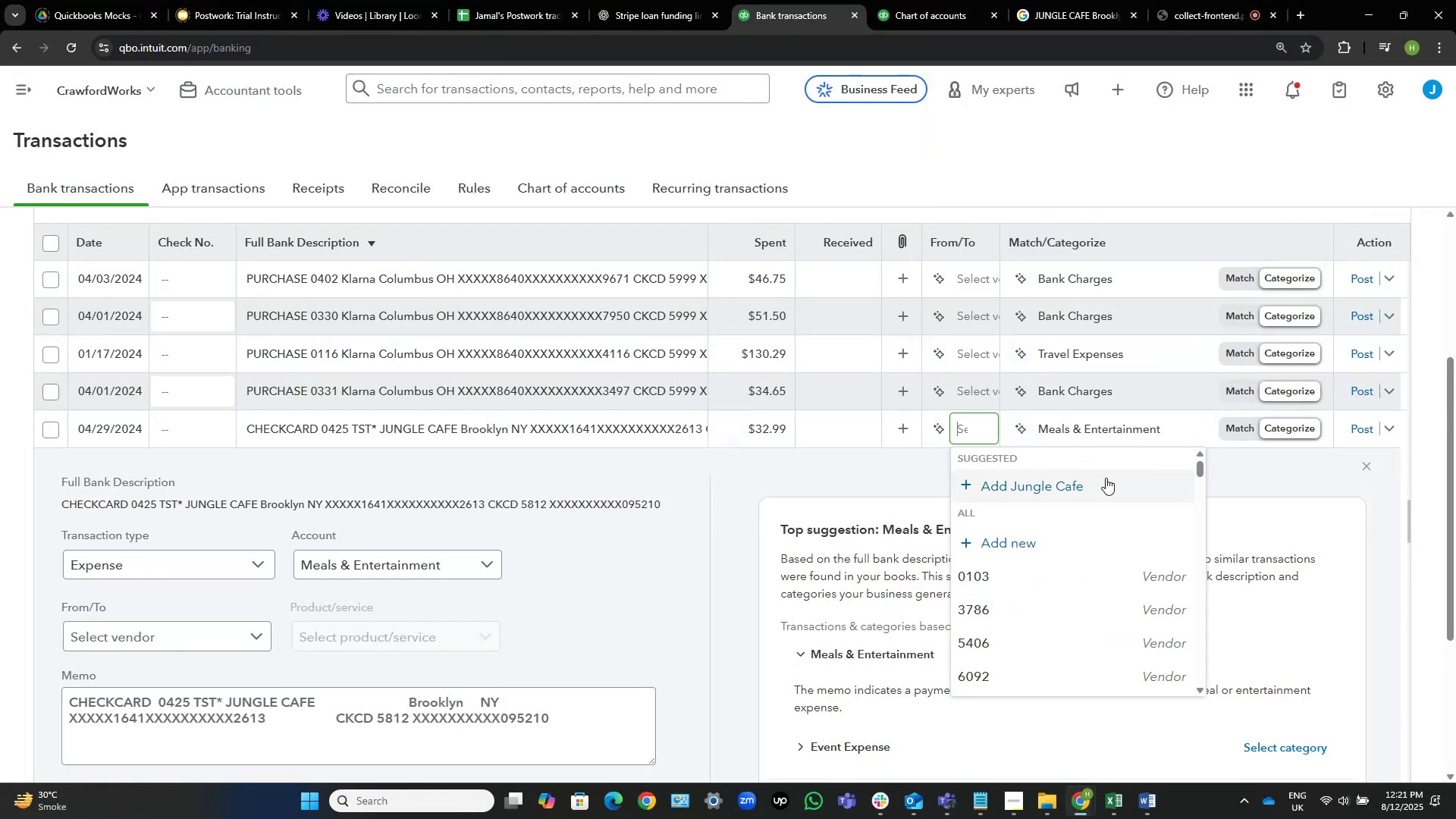 
left_click([1107, 480])
 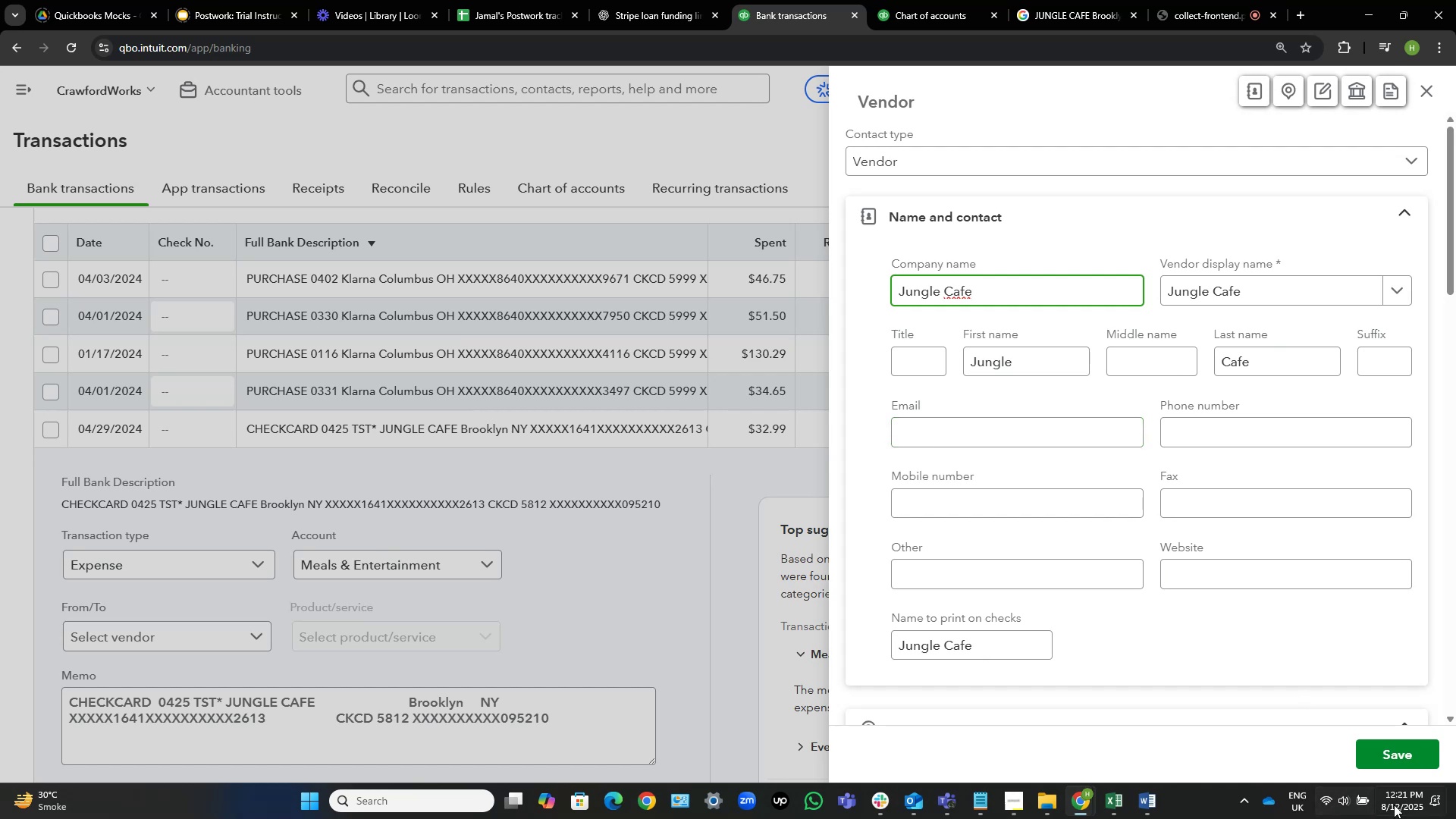 
left_click([1400, 746])
 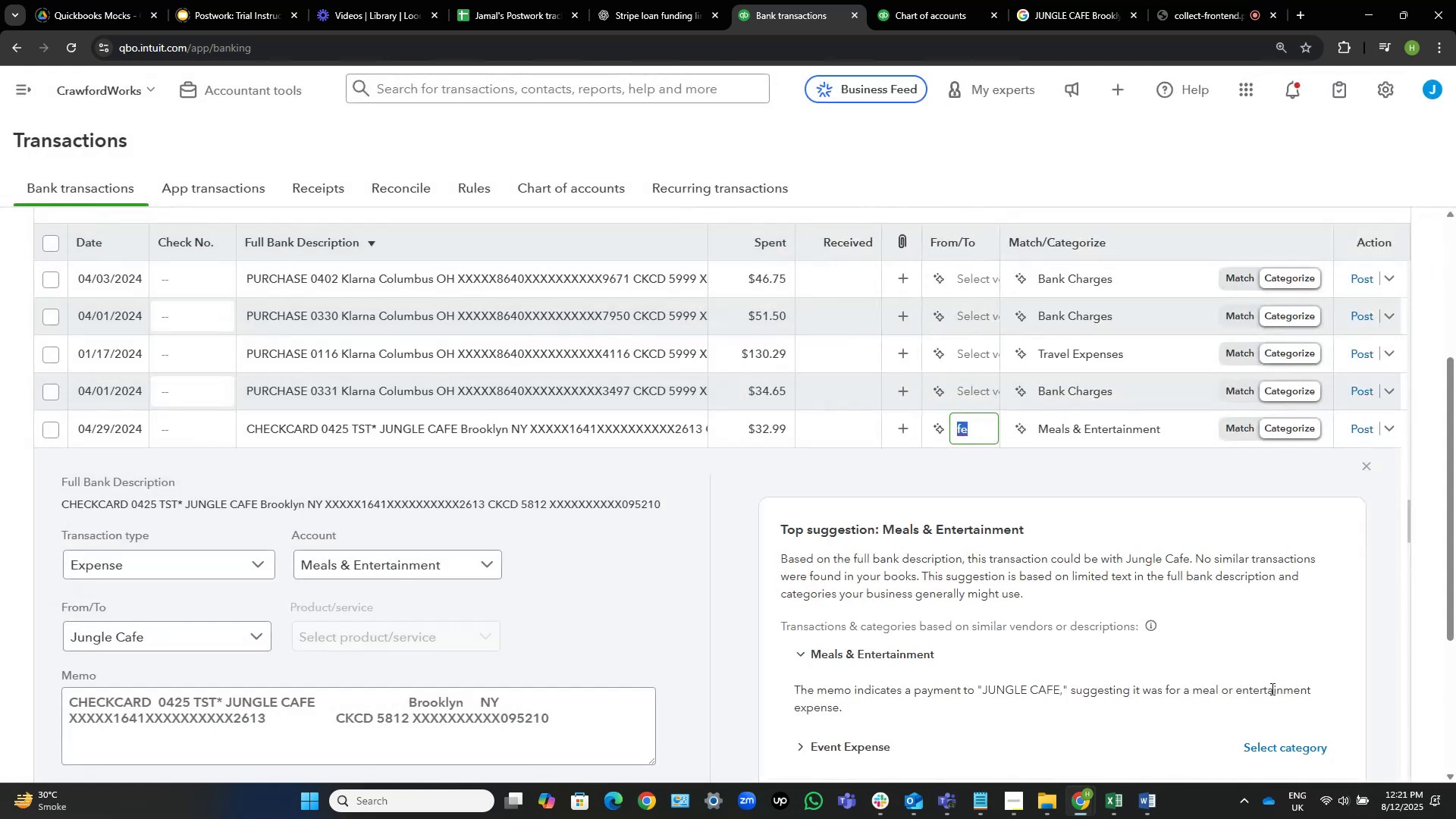 
wait(10.34)
 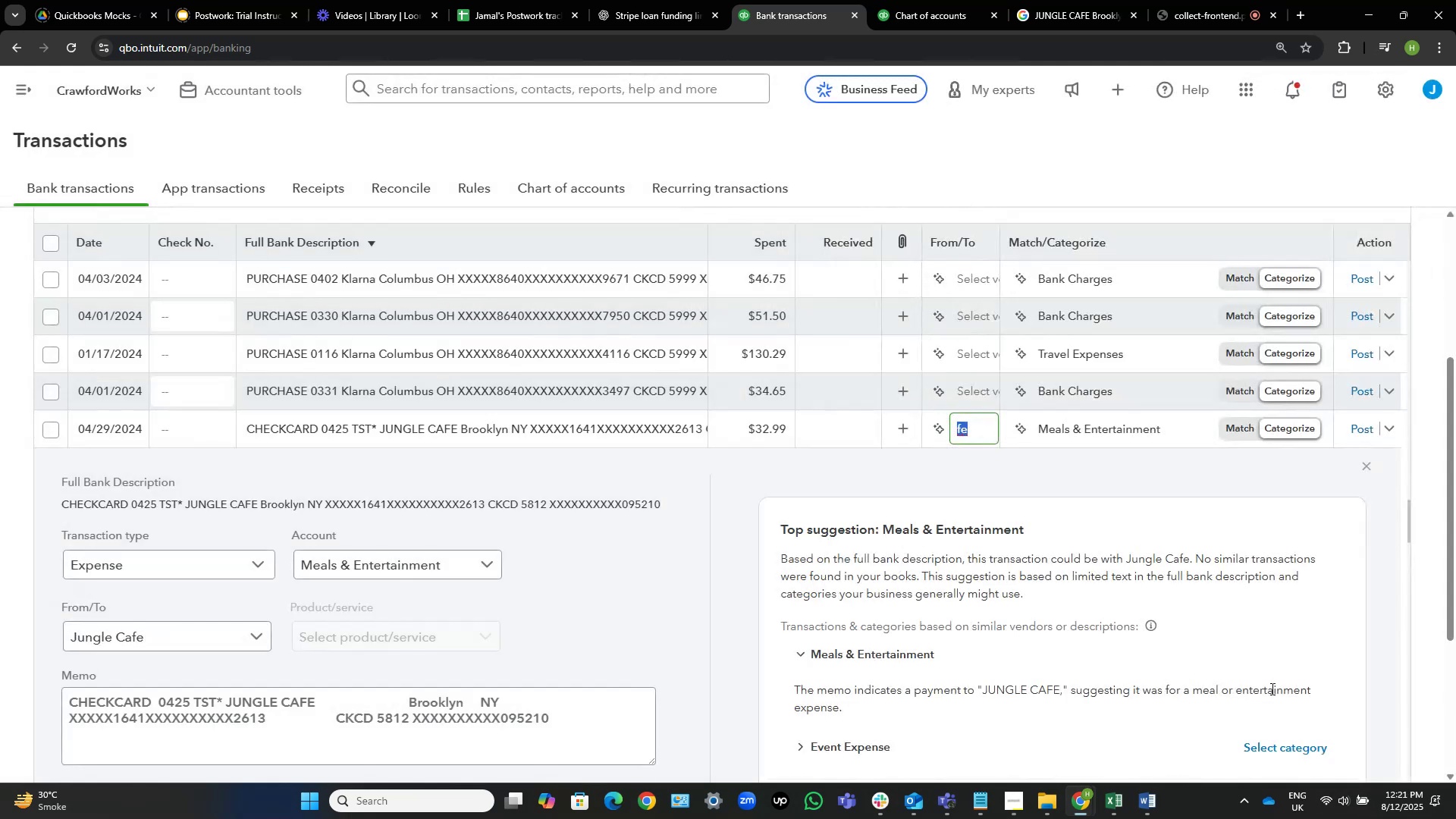 
left_click([1160, 428])
 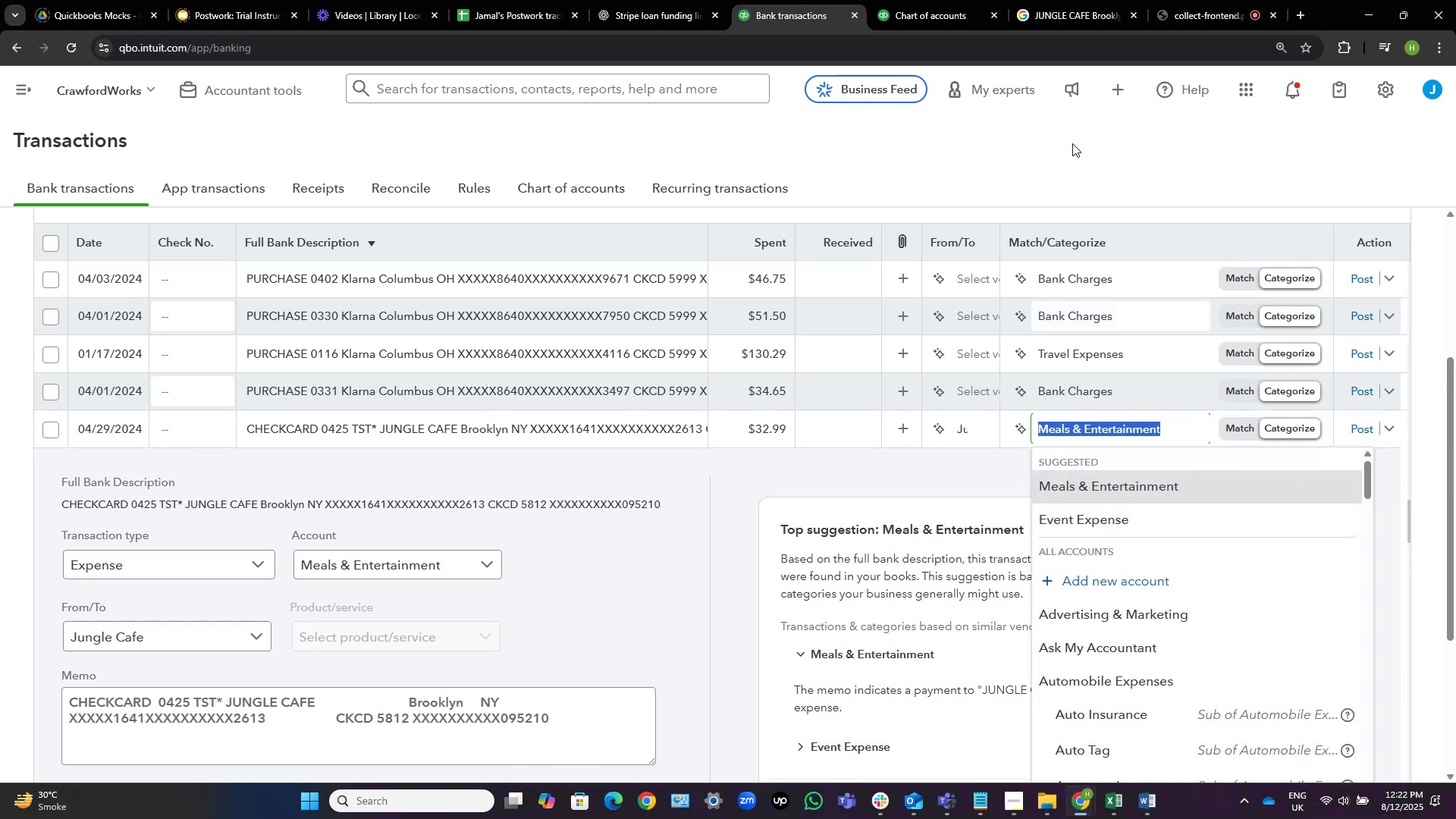 
type(meals)
 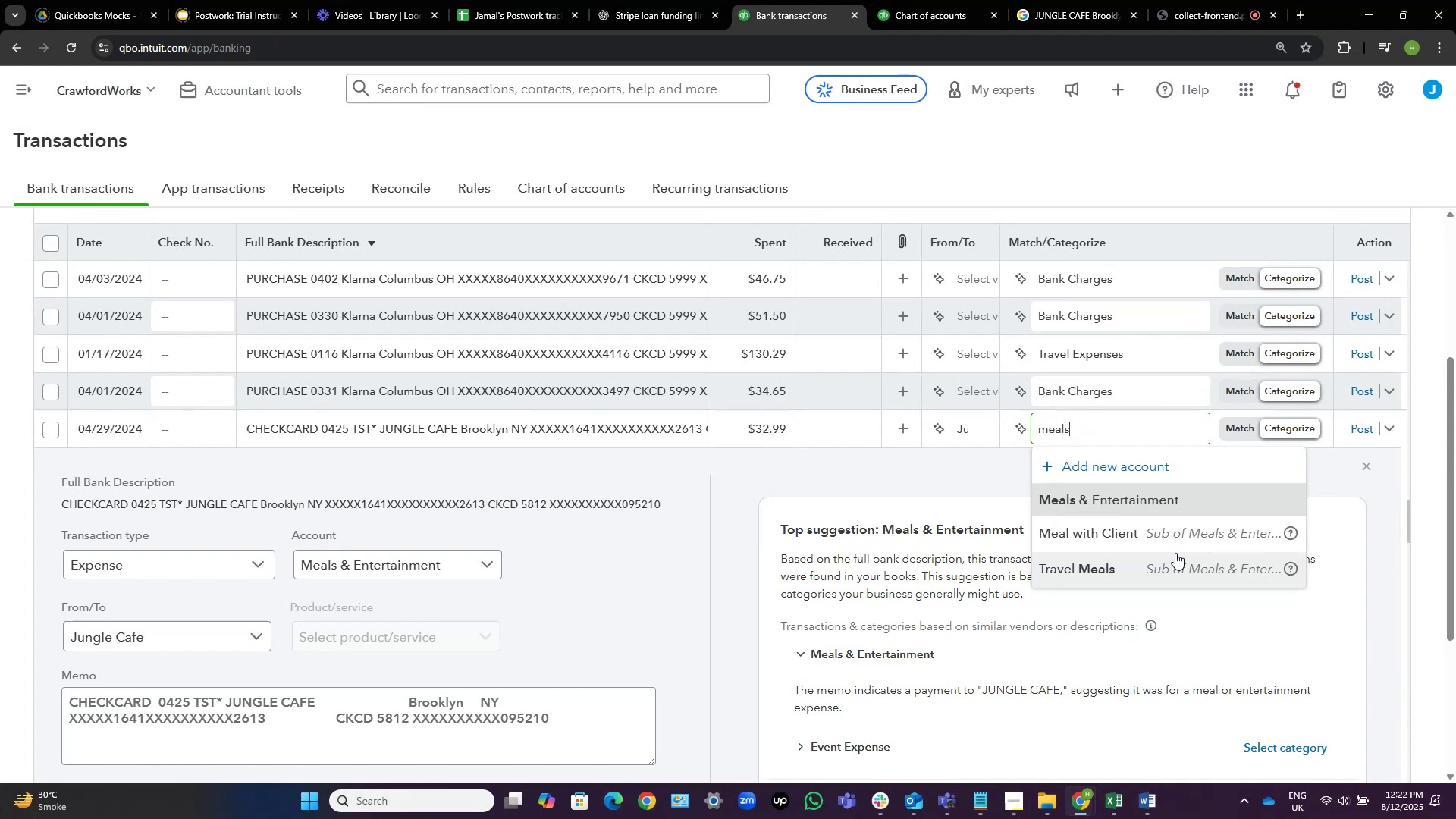 
wait(22.01)
 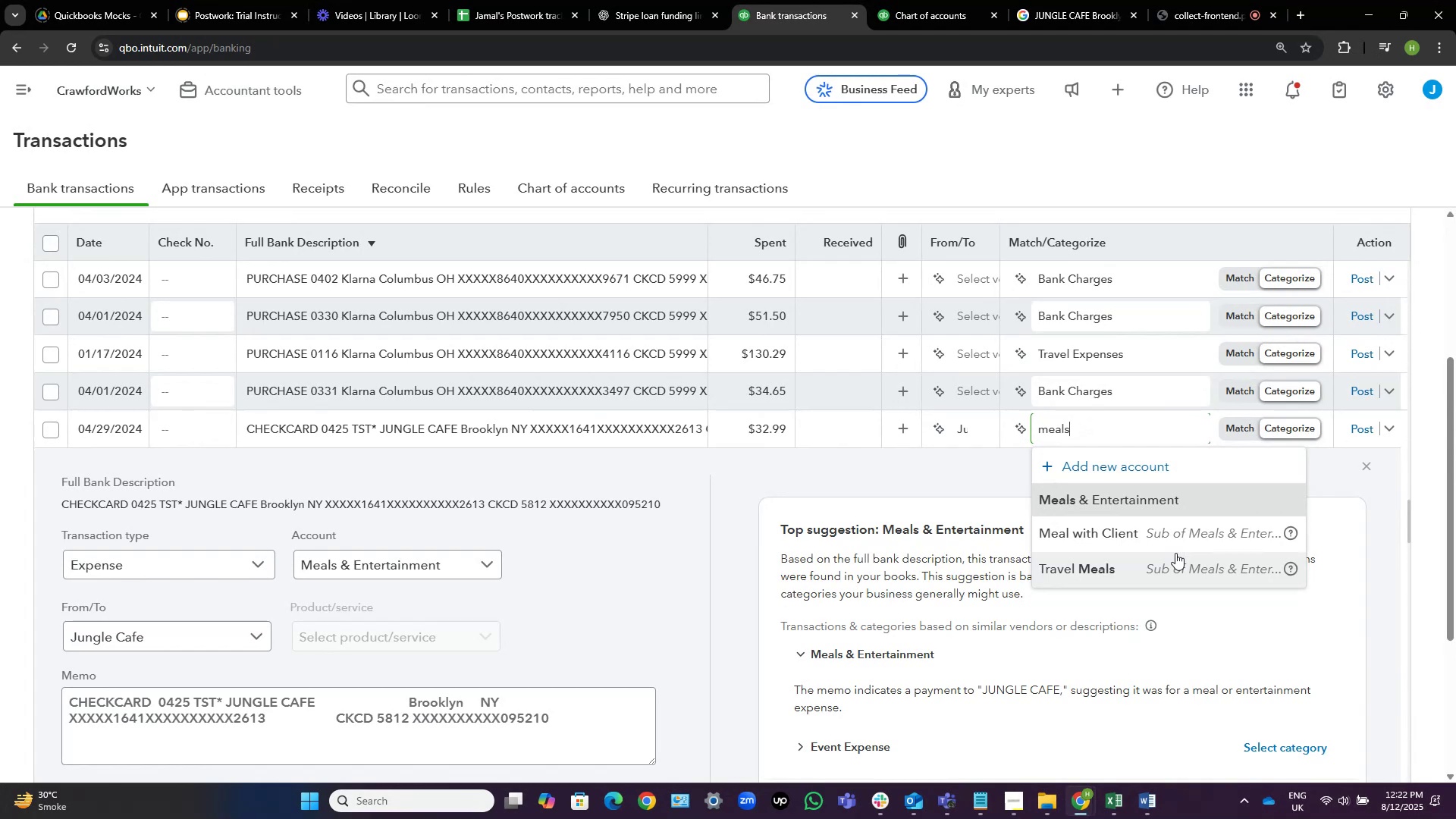 
left_click([1172, 570])
 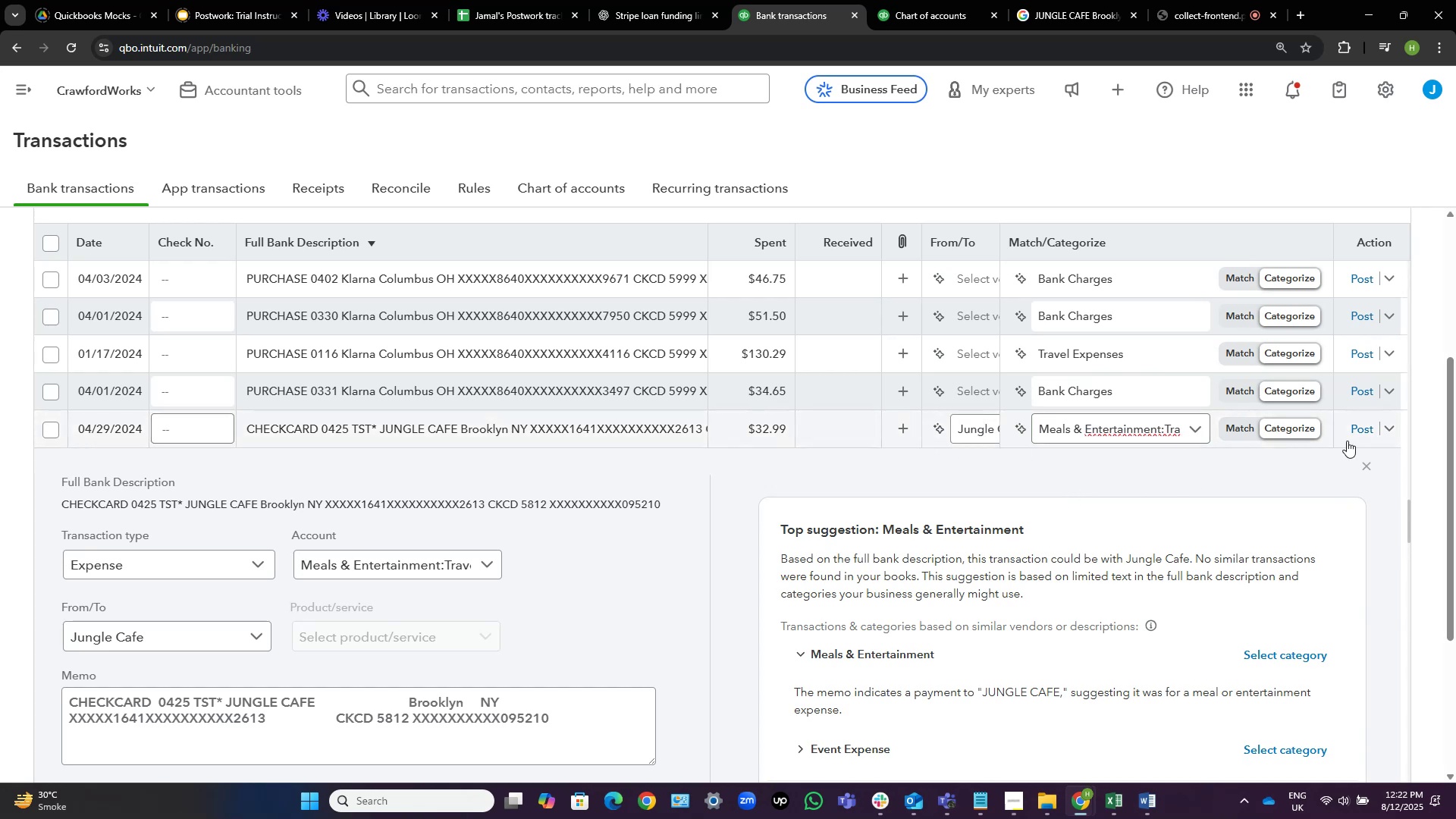 
wait(7.83)
 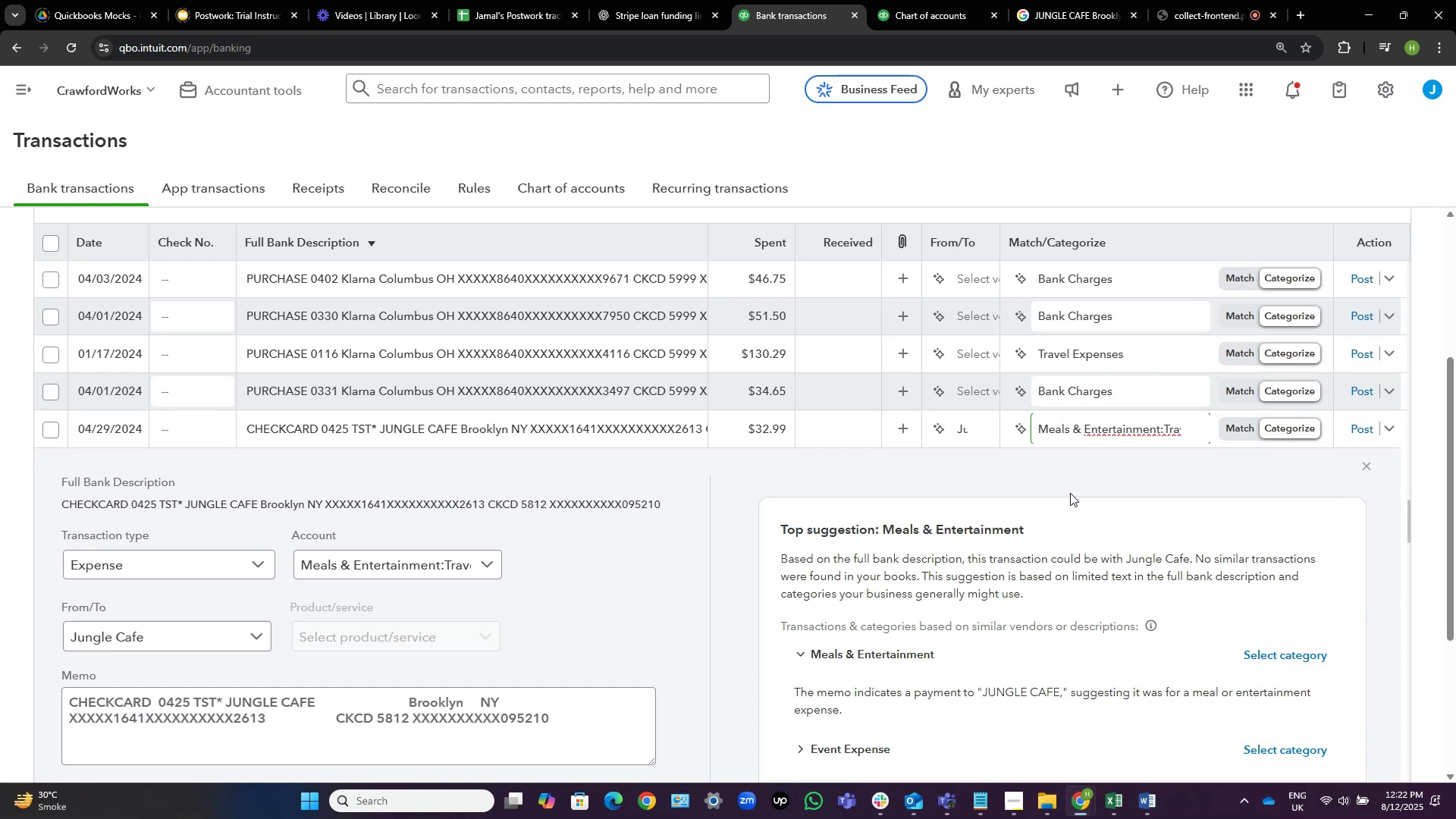 
left_click([1370, 429])
 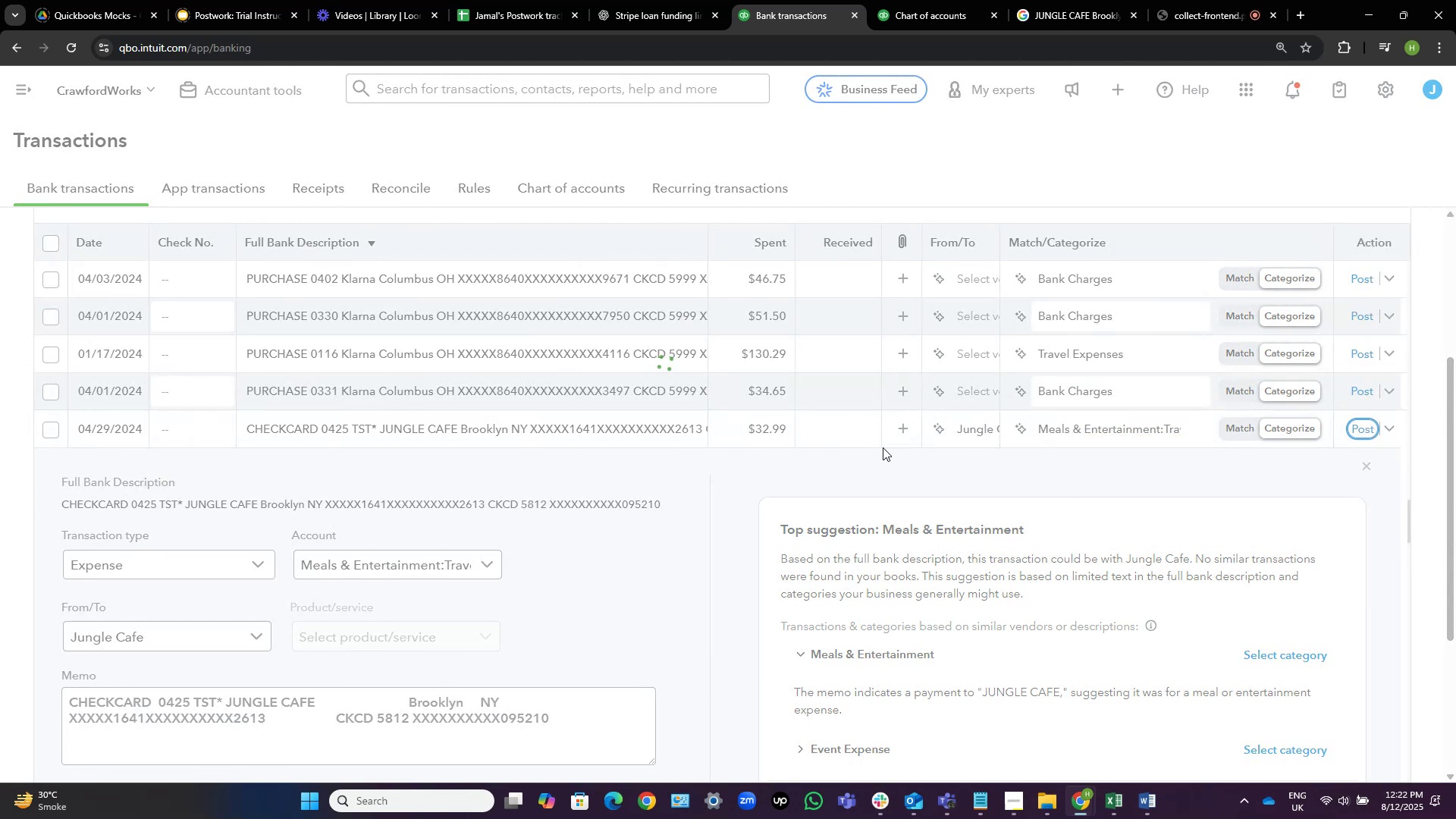 
scroll: coordinate [879, 579], scroll_direction: down, amount: 2.0
 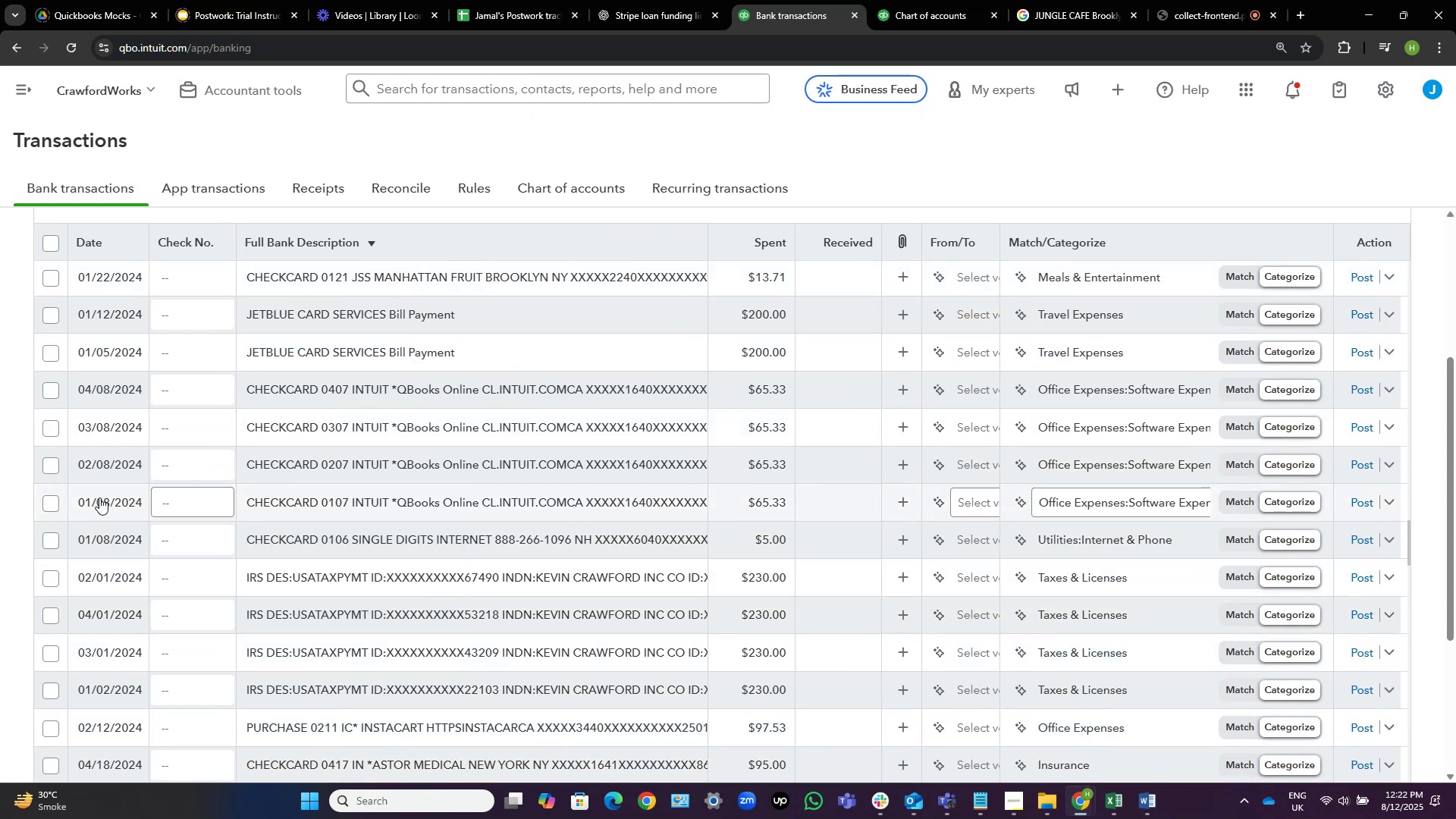 
left_click([52, 500])
 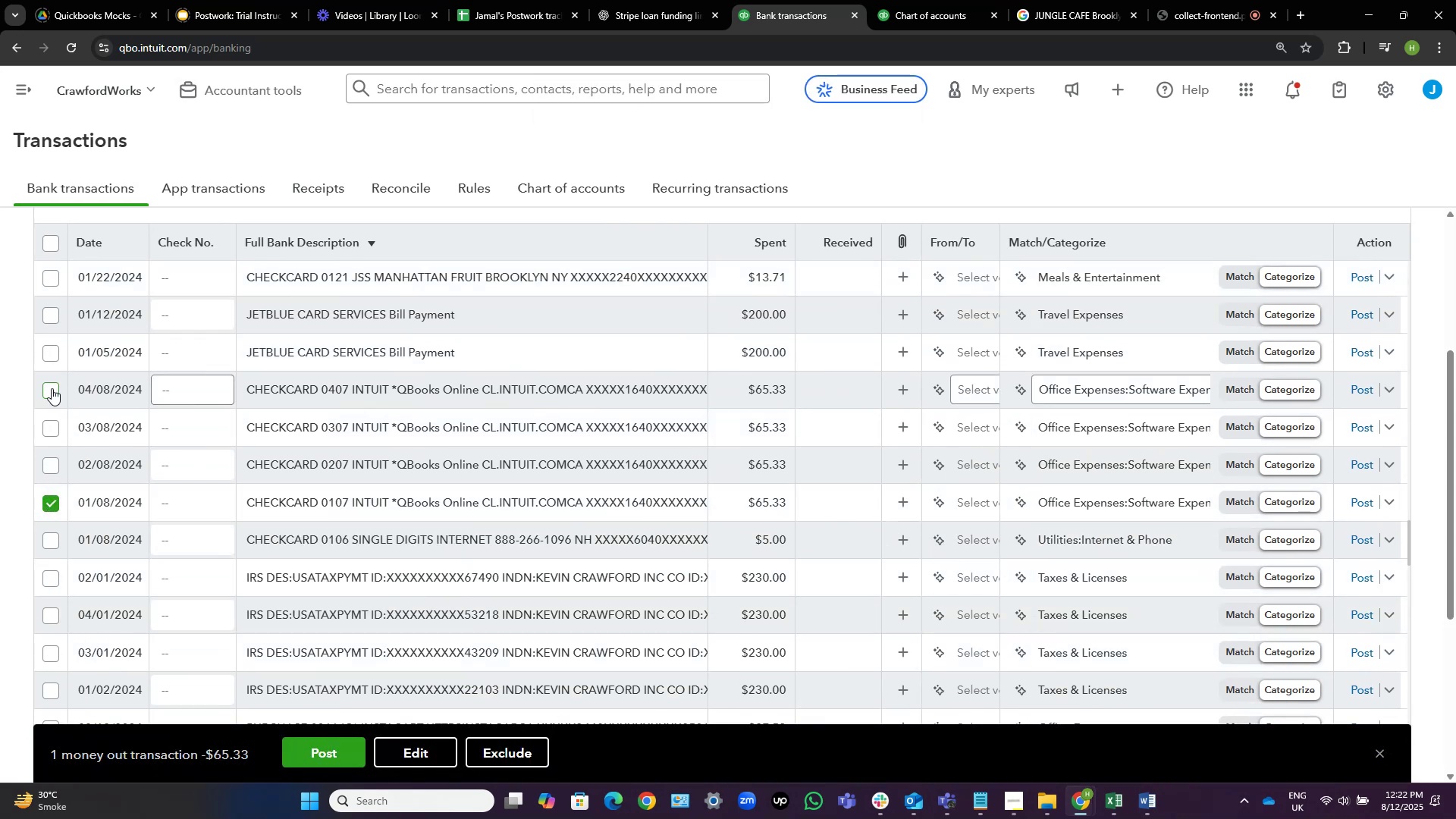 
left_click([52, 388])
 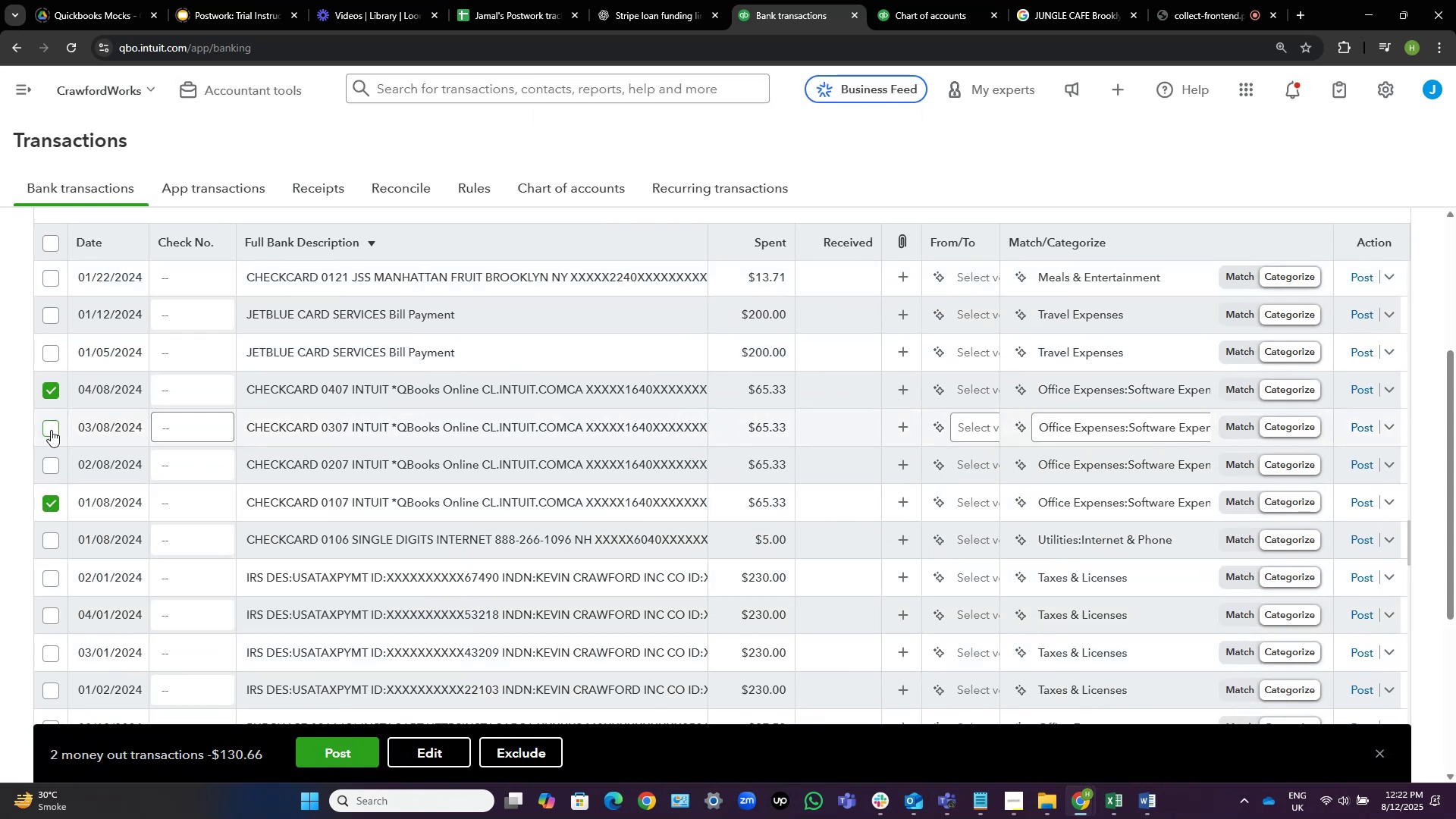 
left_click([48, 428])
 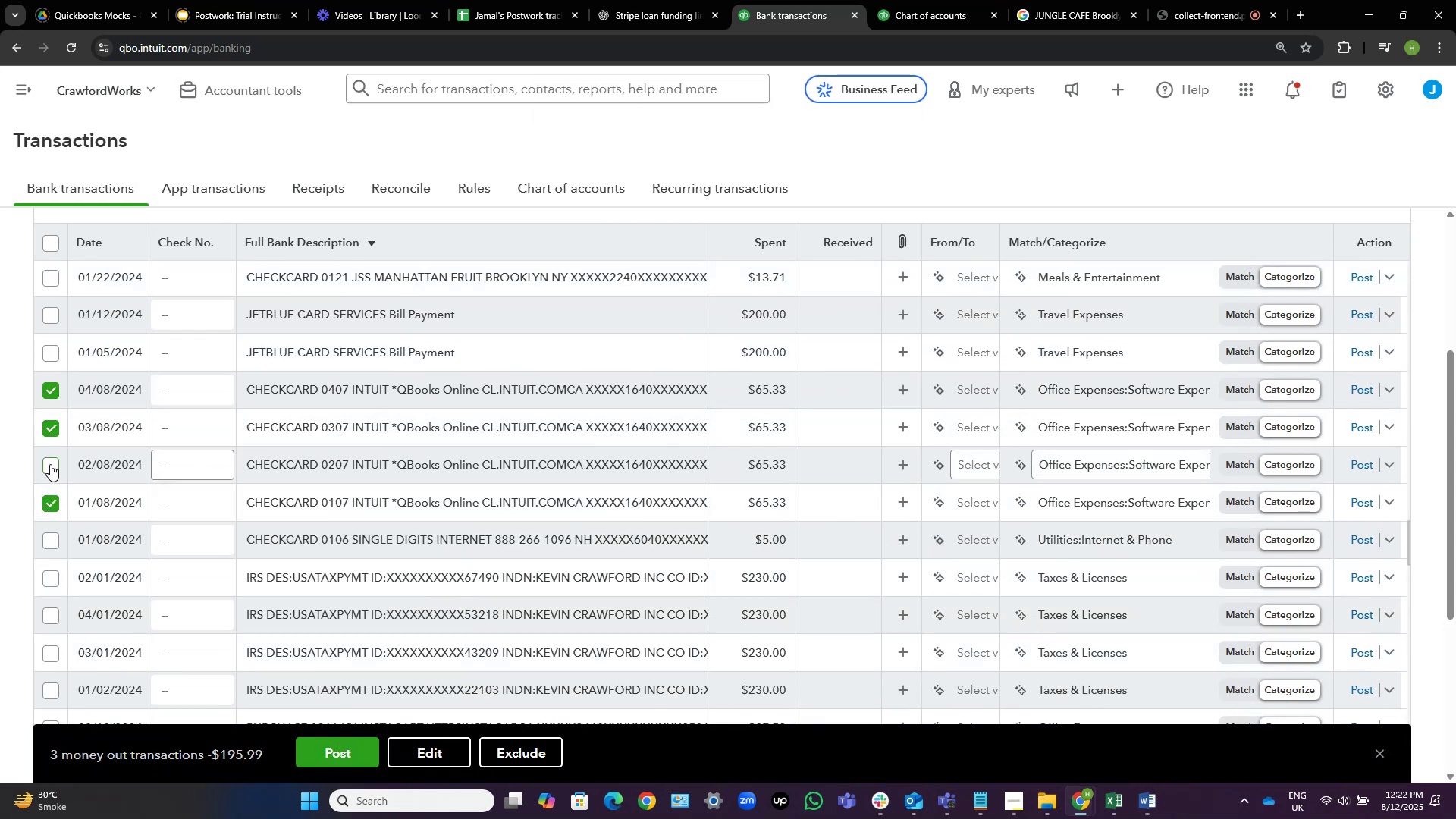 
left_click([50, 464])
 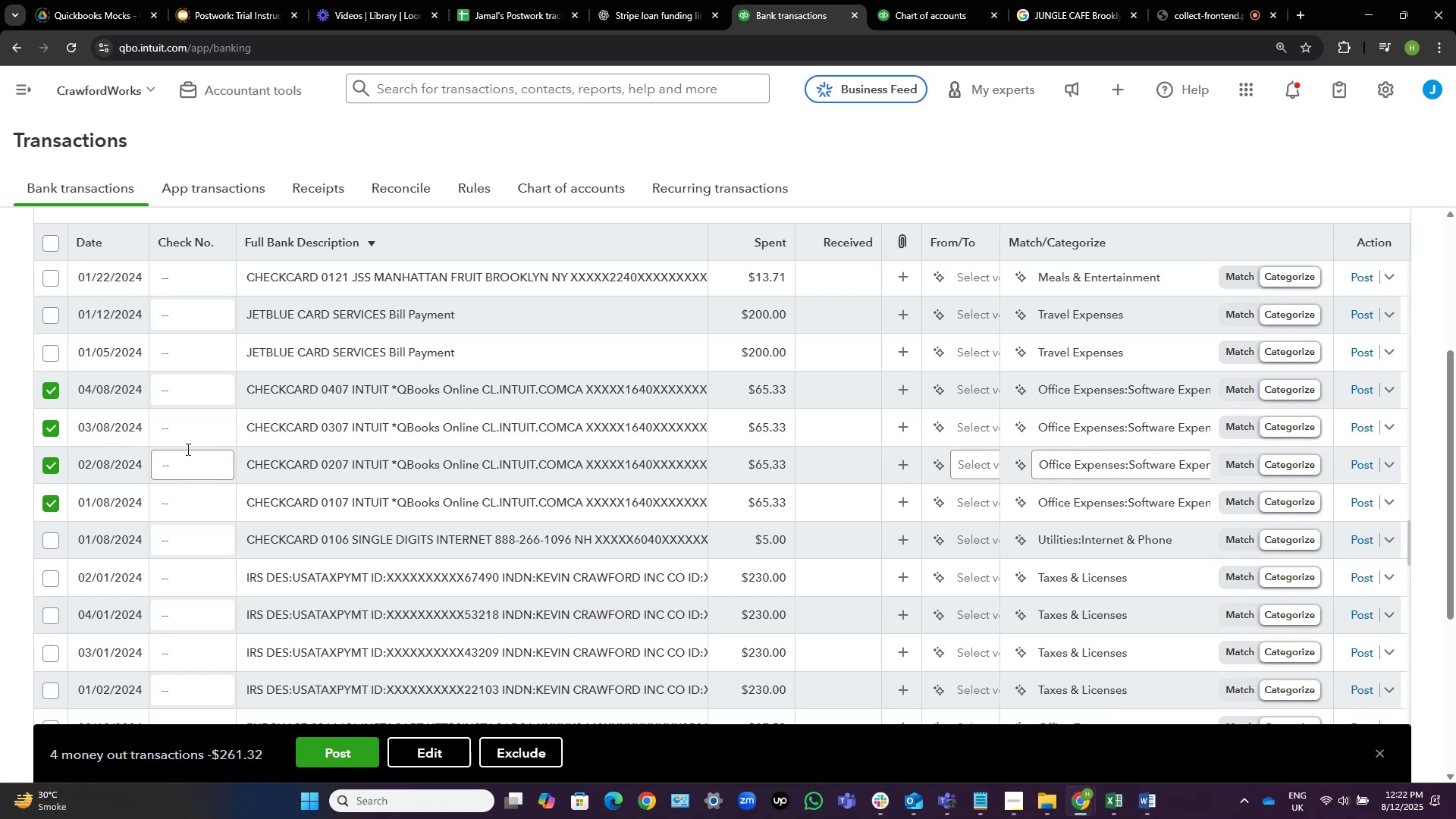 
mouse_move([406, 394])
 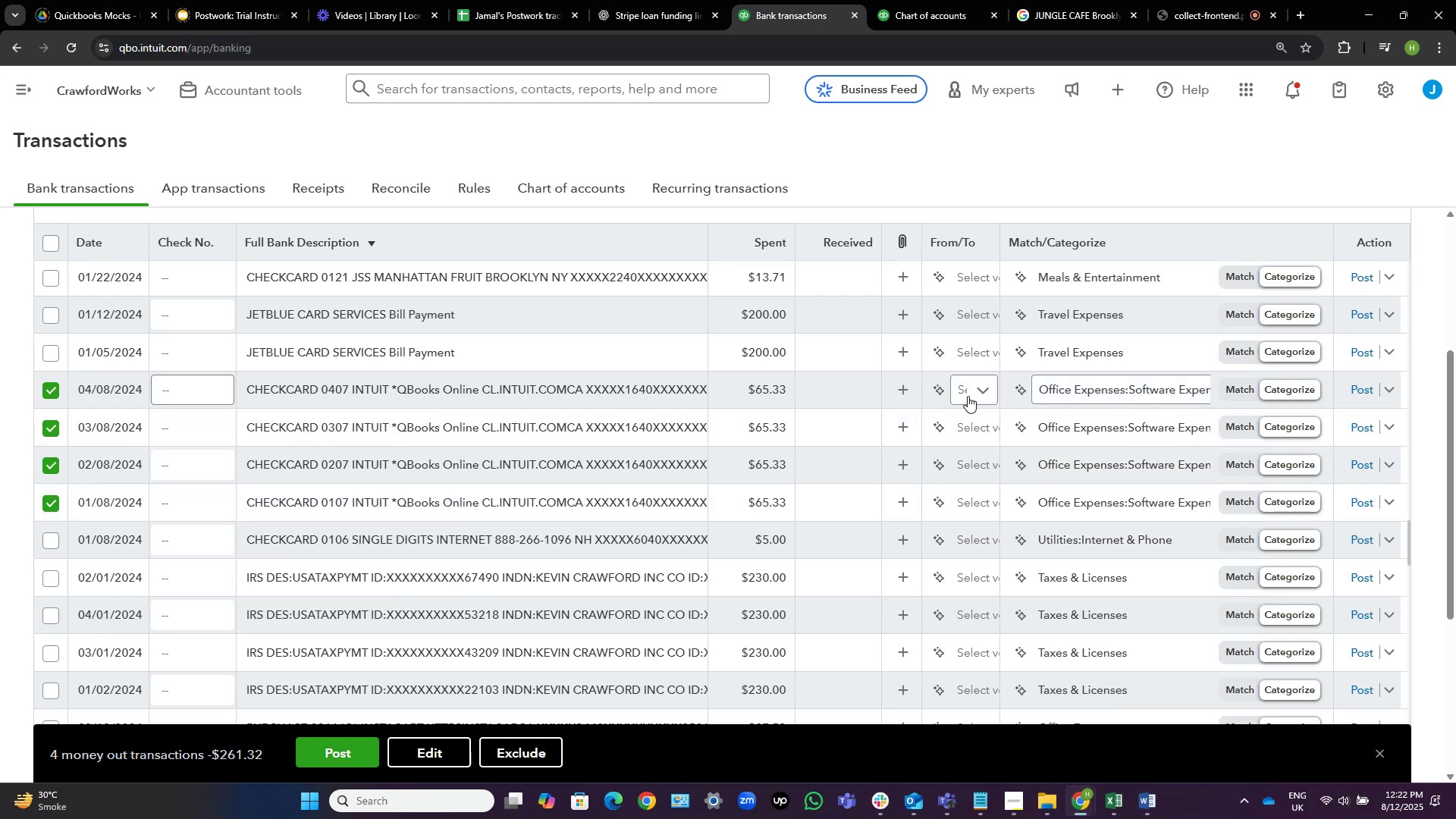 
wait(5.38)
 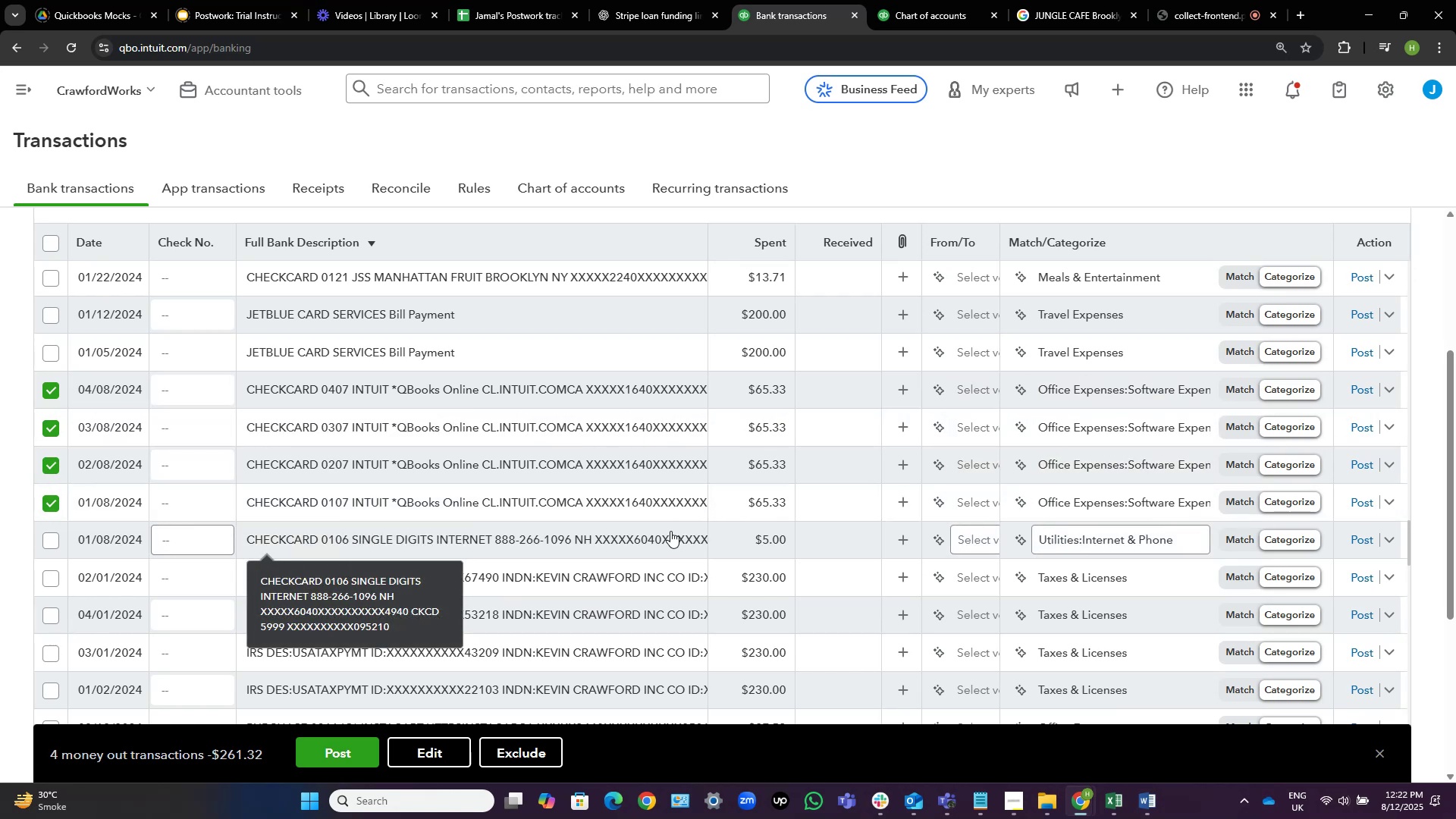 
left_click([968, 396])
 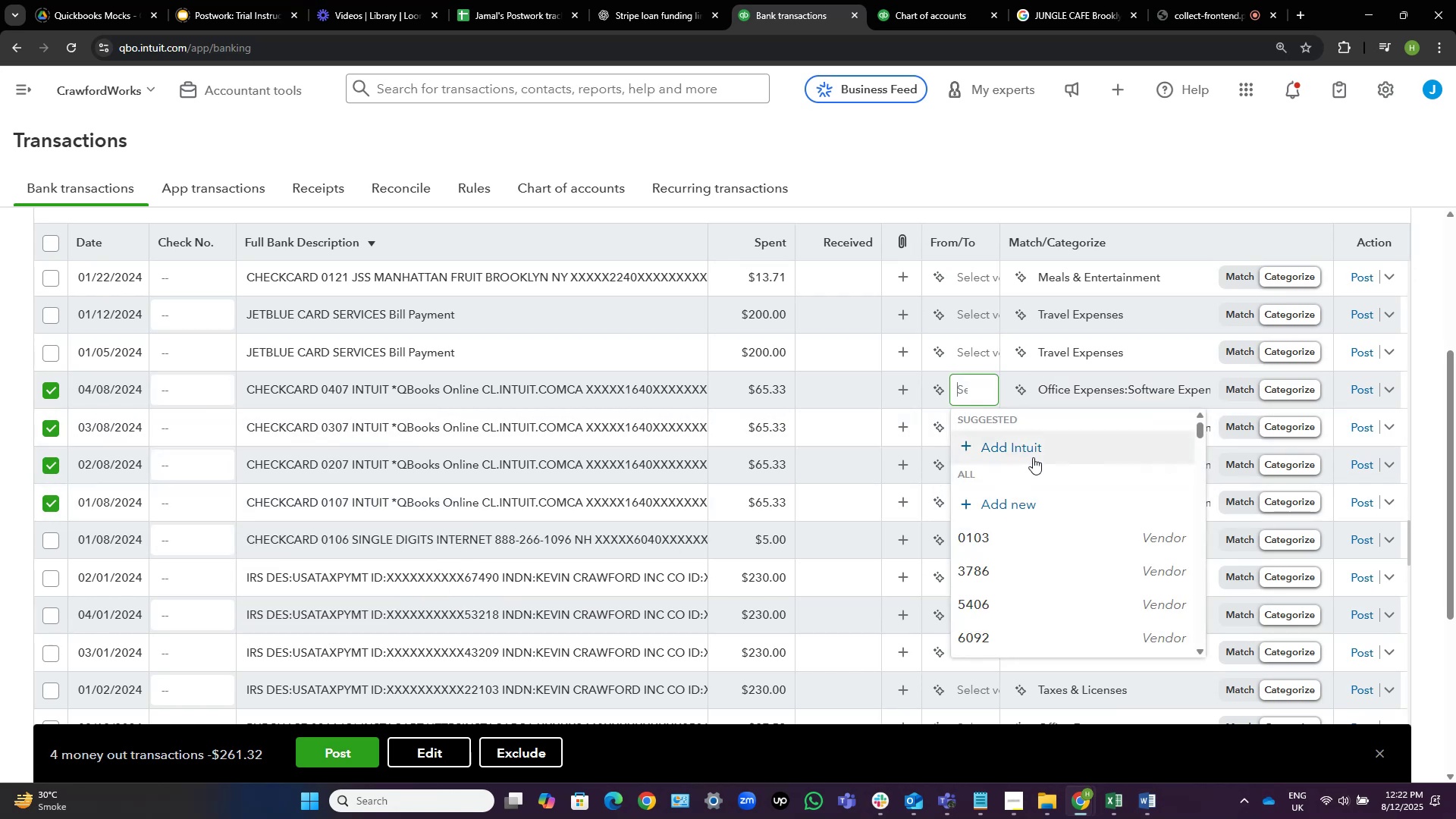 
left_click([1046, 450])
 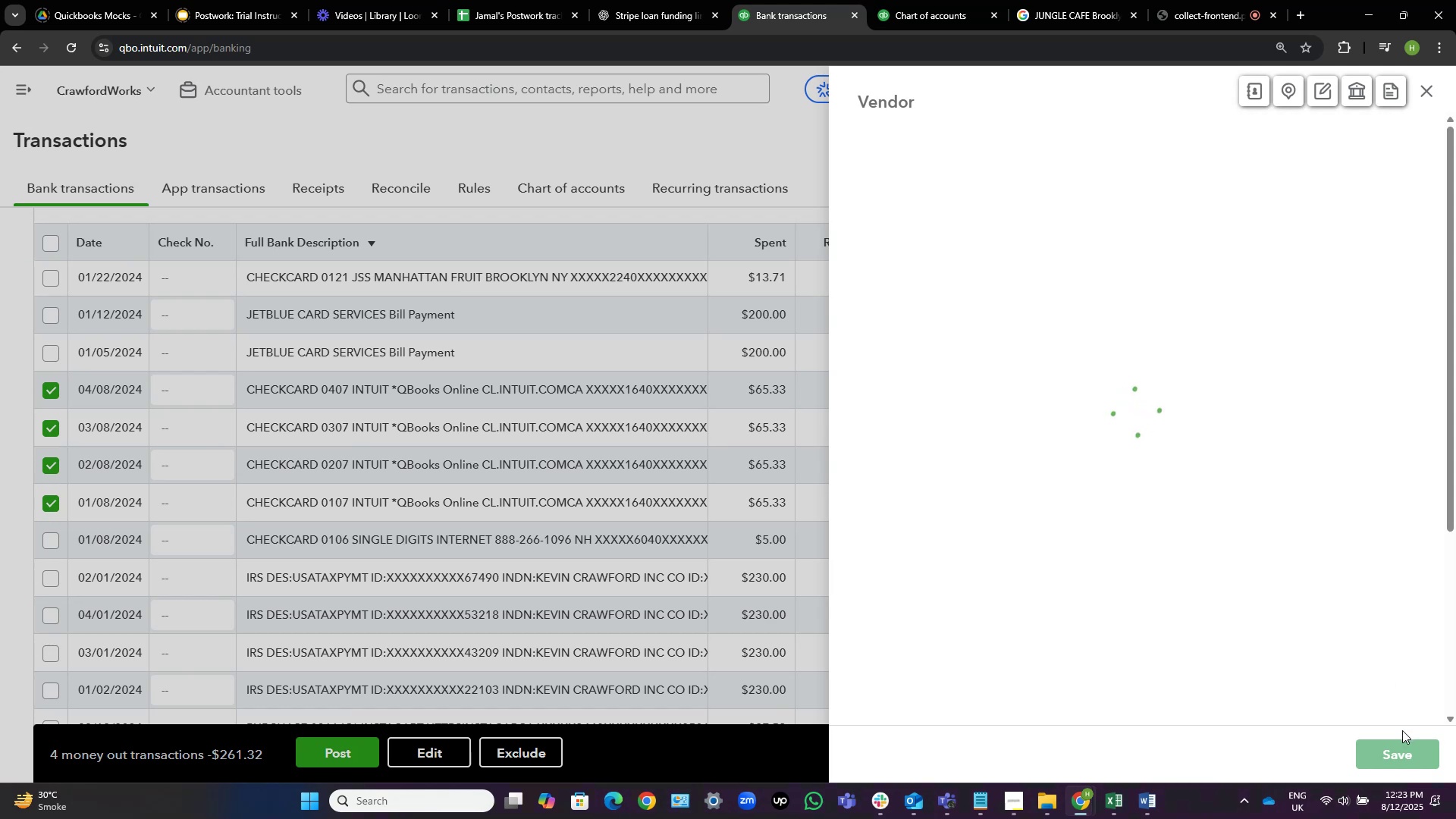 
left_click([1405, 752])
 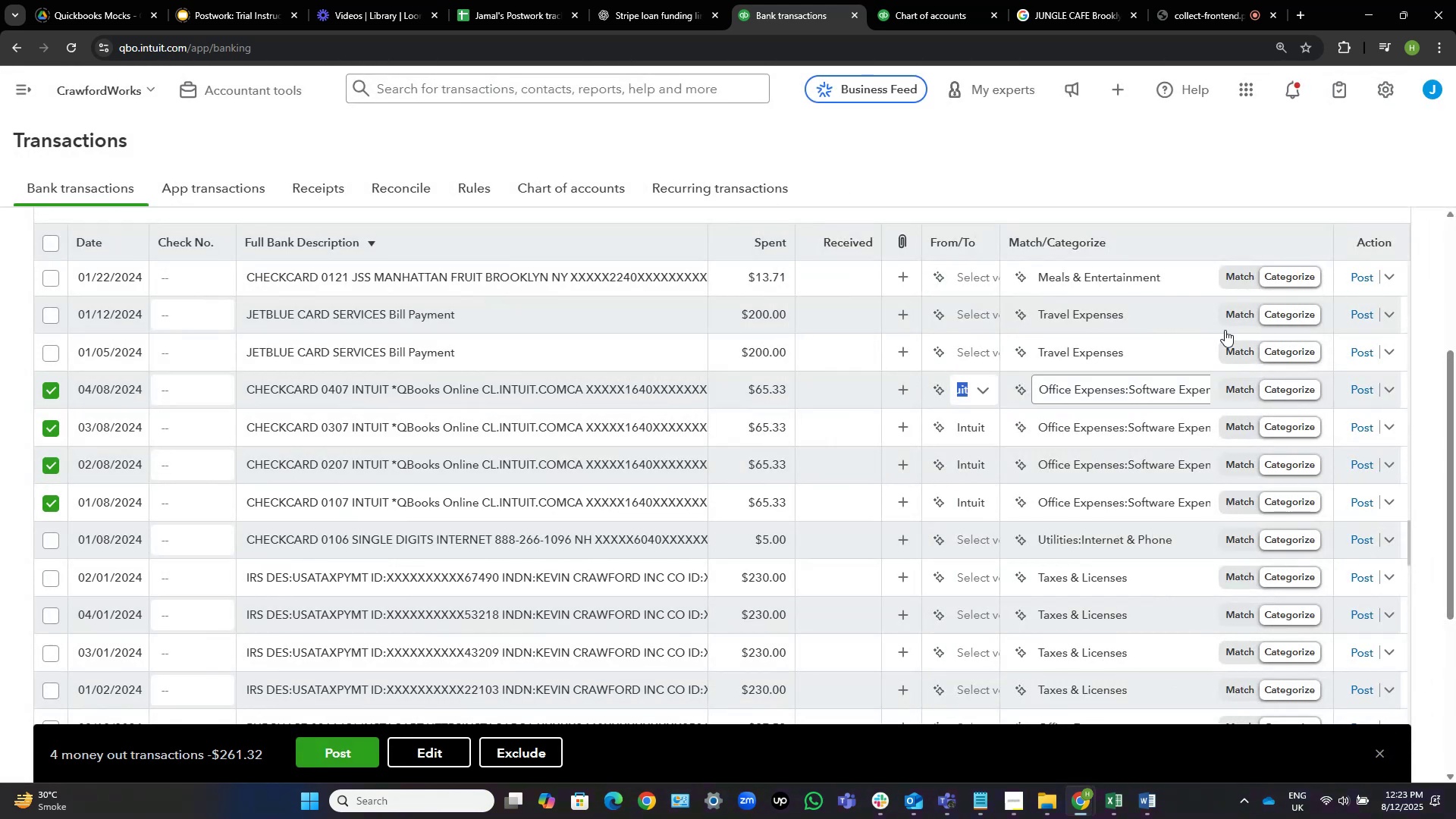 
wait(5.08)
 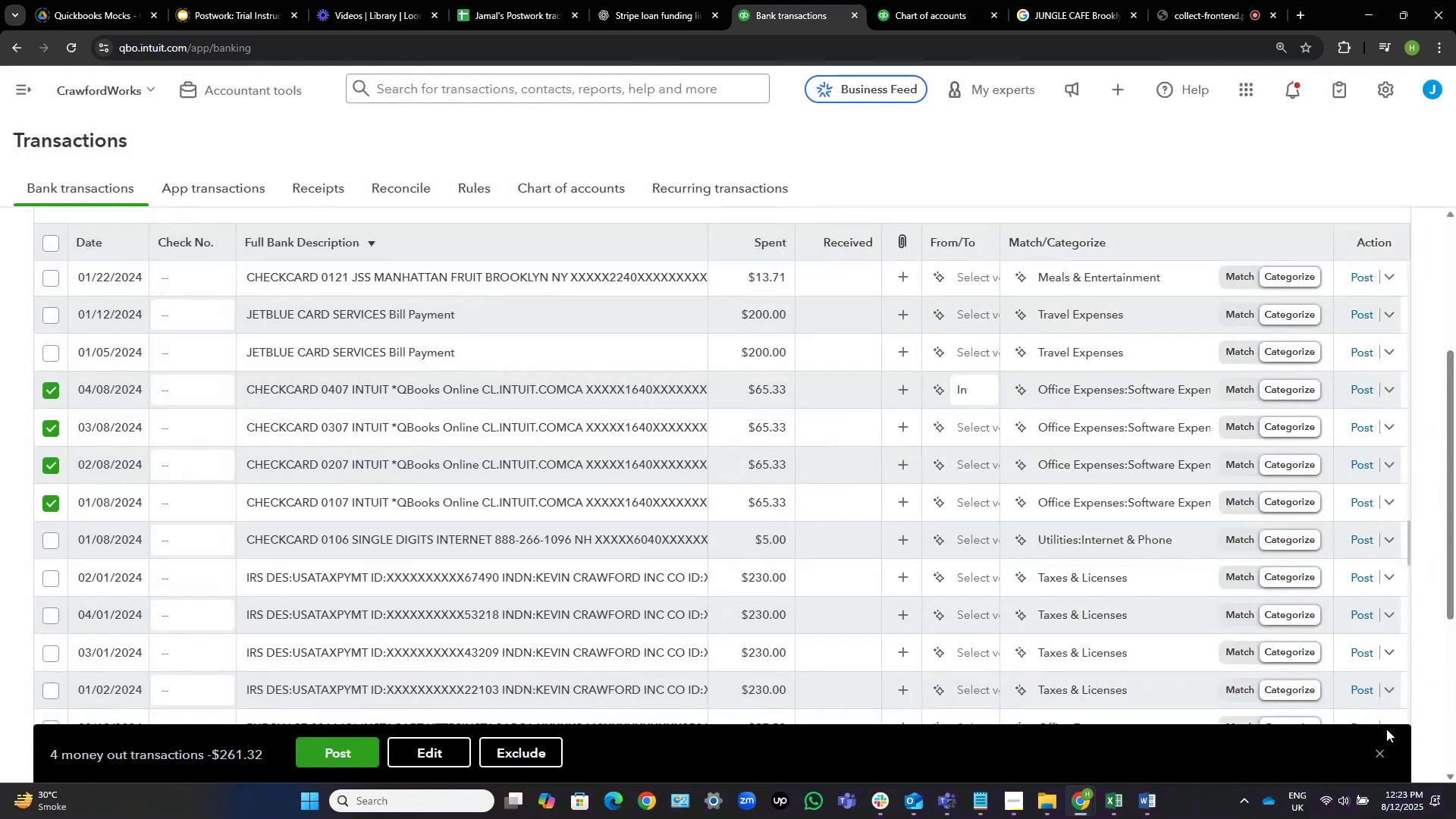 
left_click([1220, 170])
 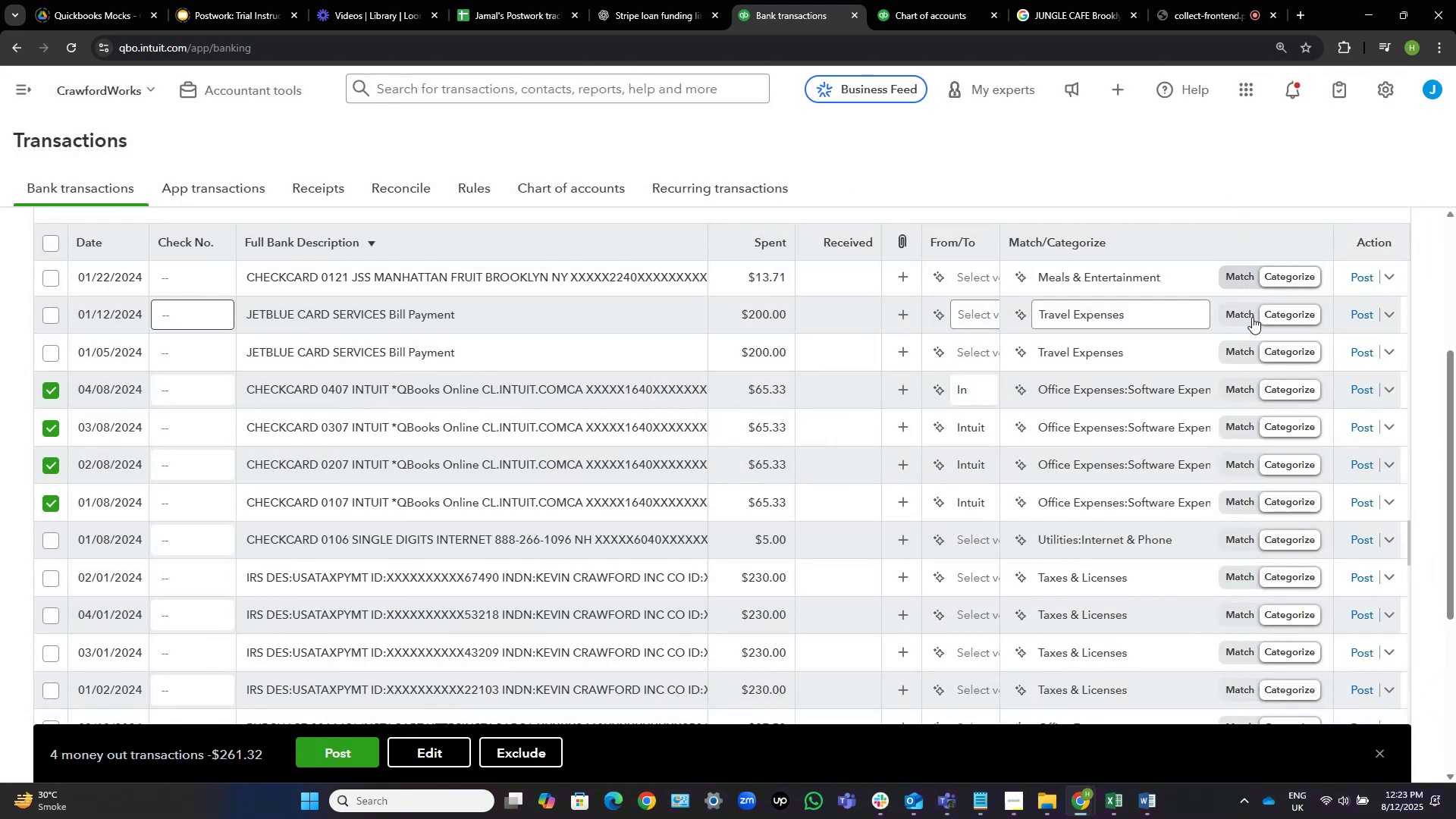 
mouse_move([582, 488])
 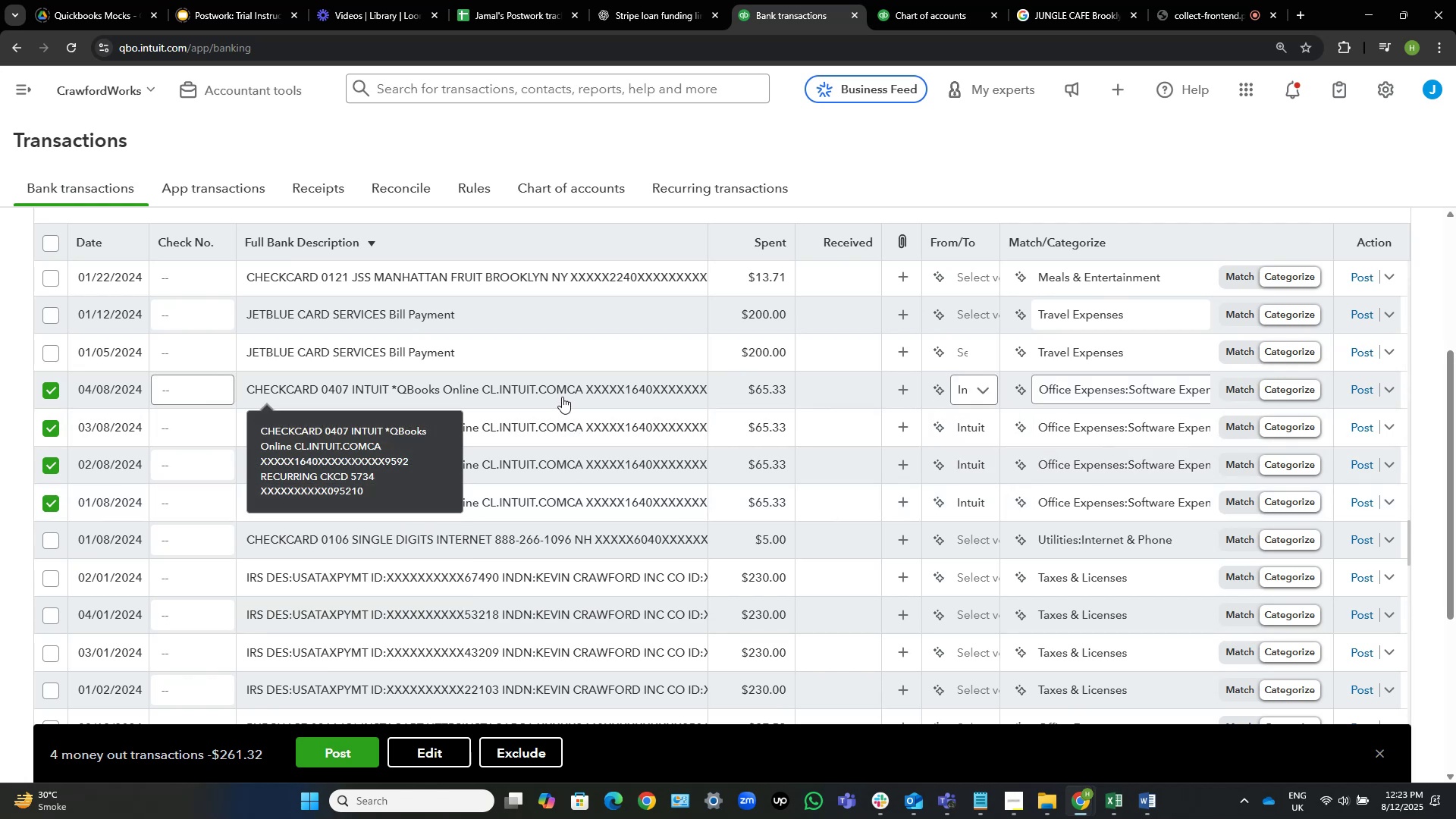 
wait(12.01)
 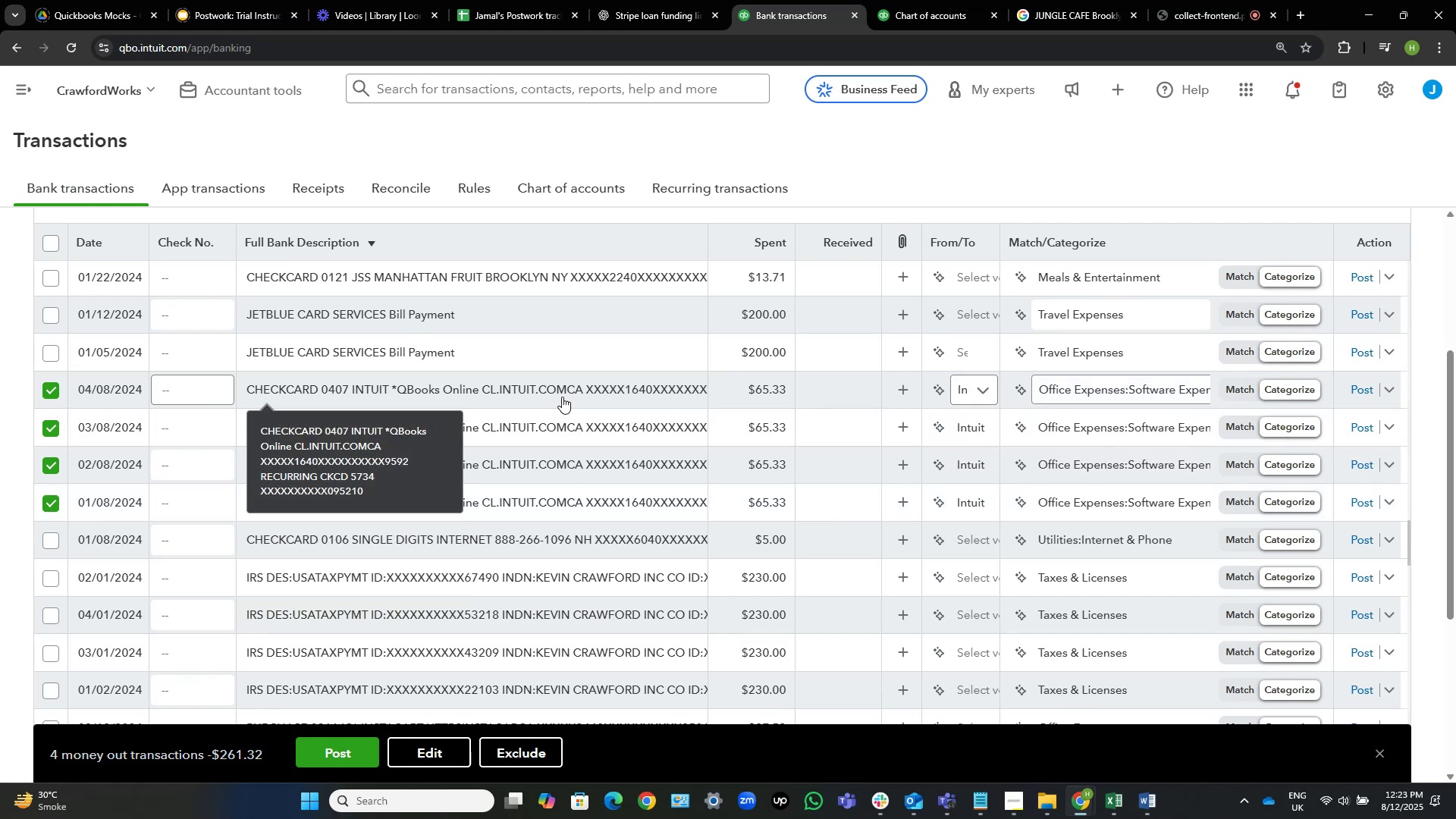 
left_click([435, 750])
 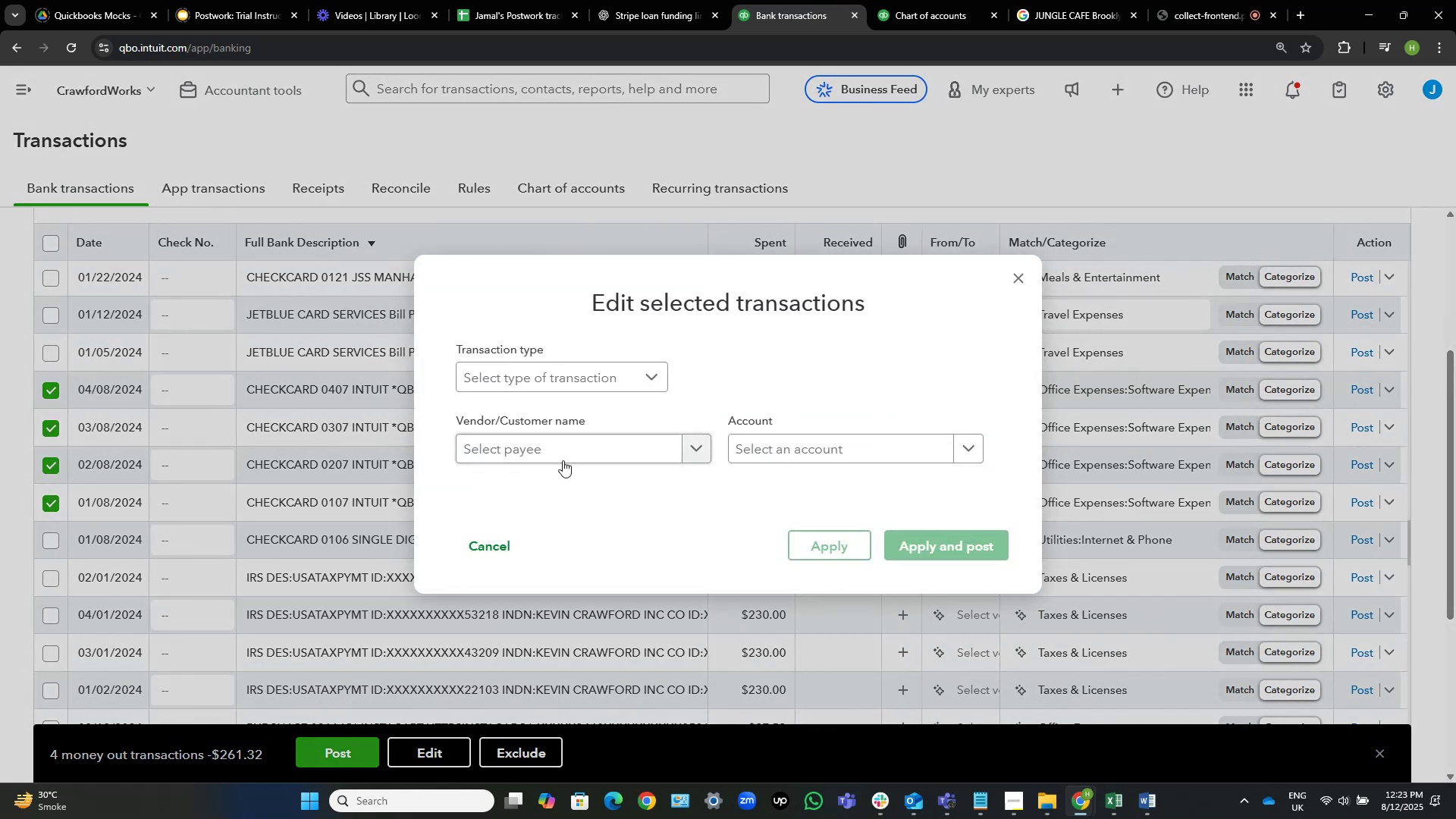 
left_click([576, 447])
 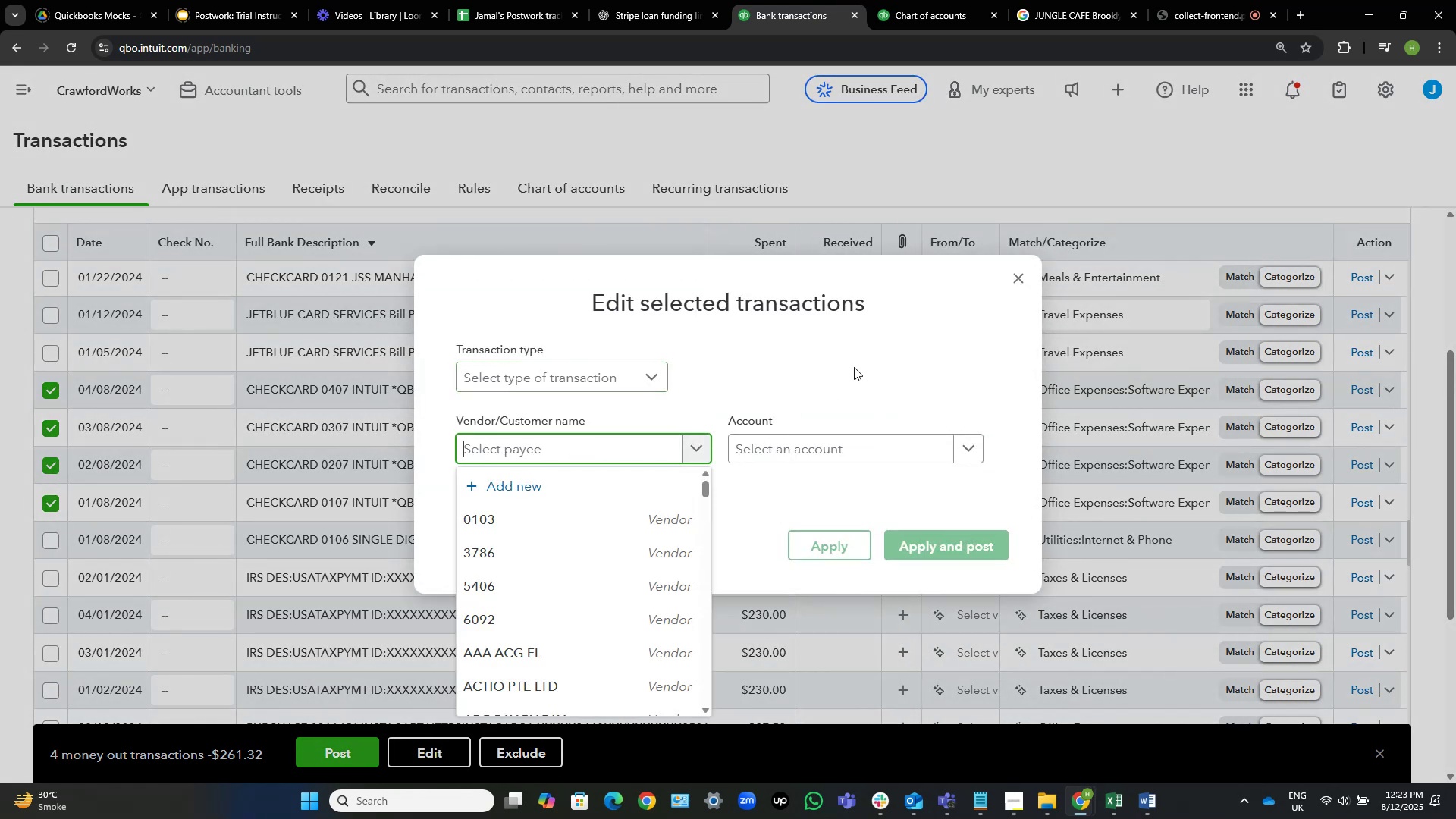 
type(intui)
 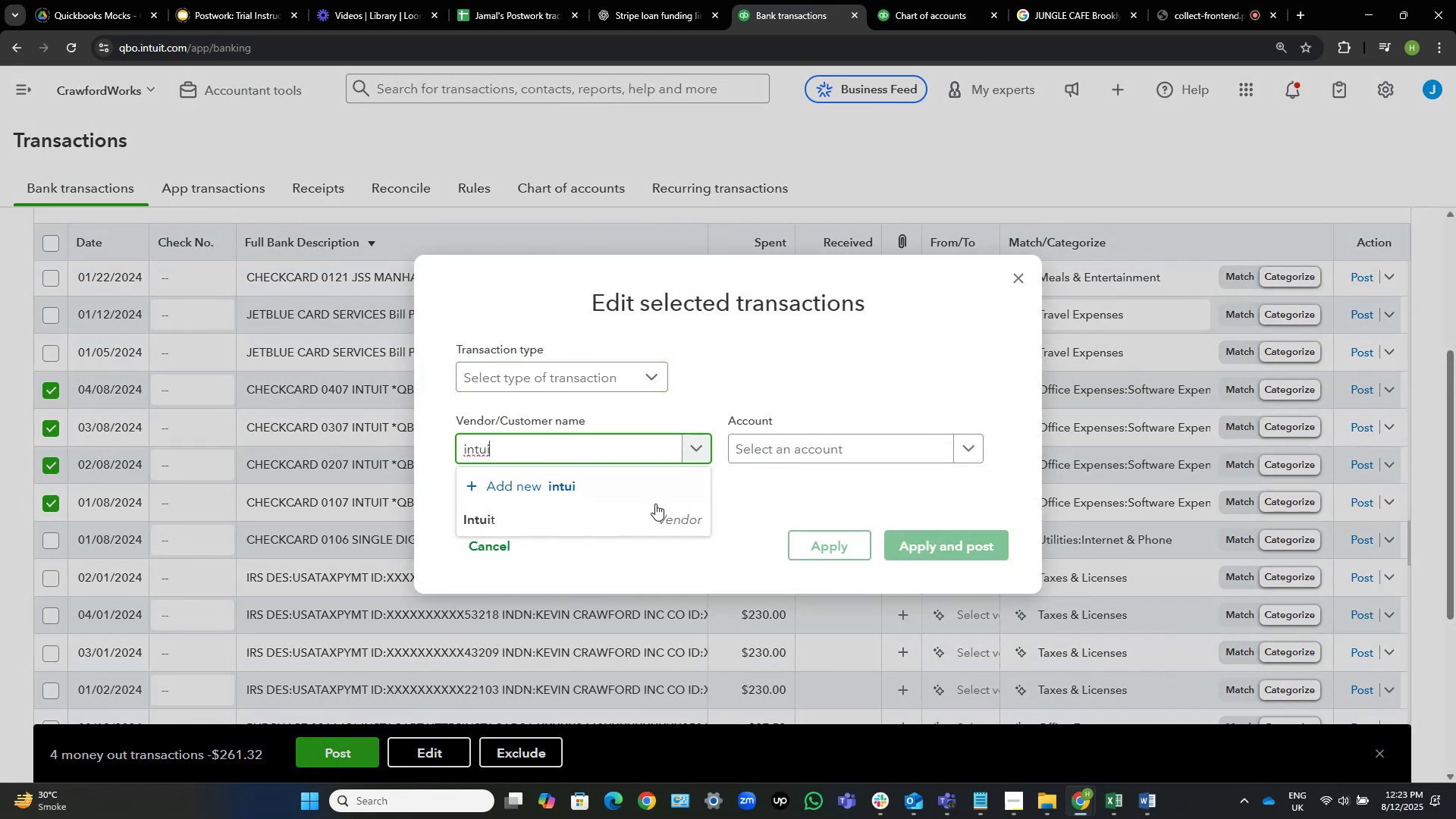 
left_click([609, 522])
 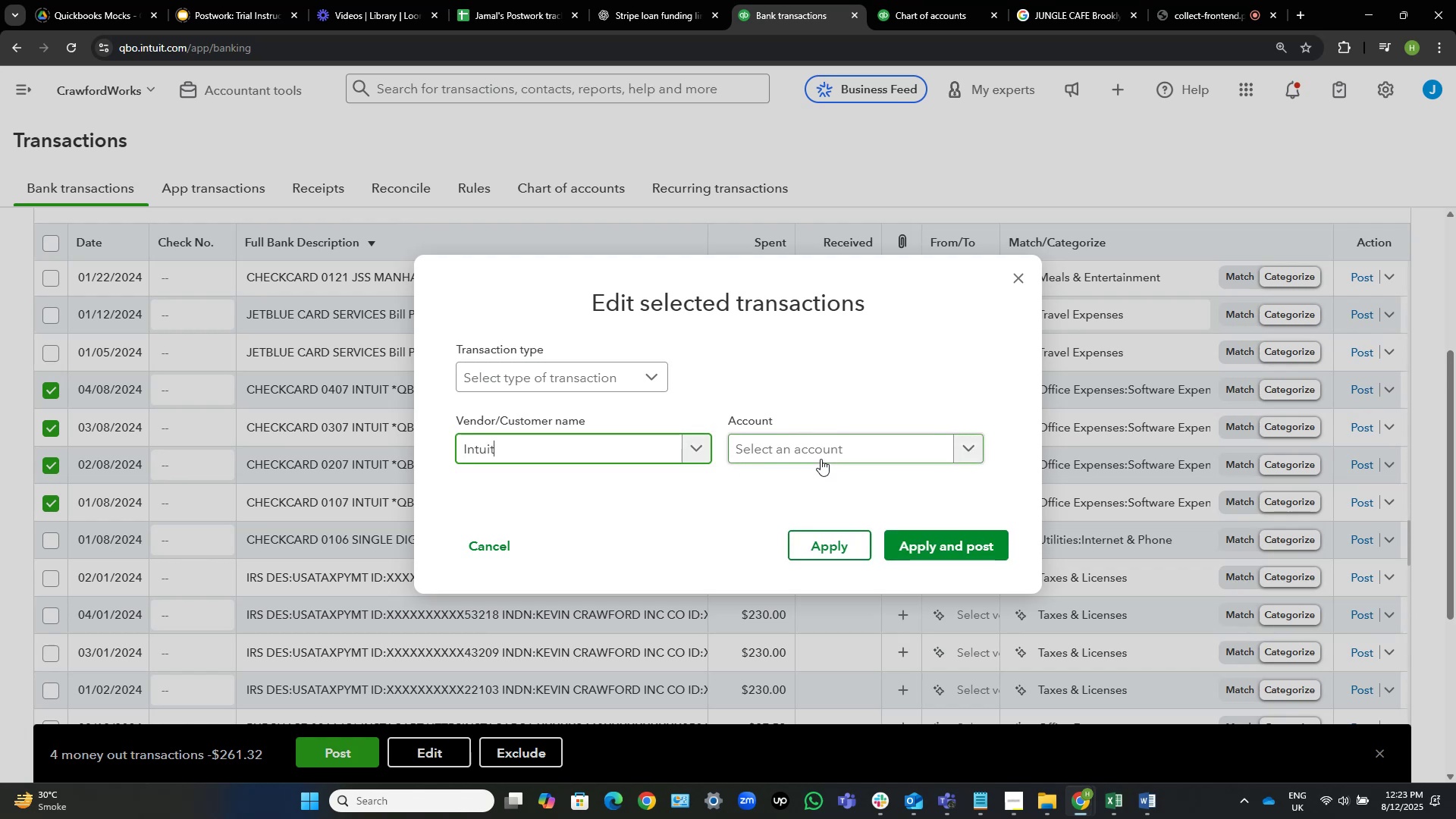 
wait(6.07)
 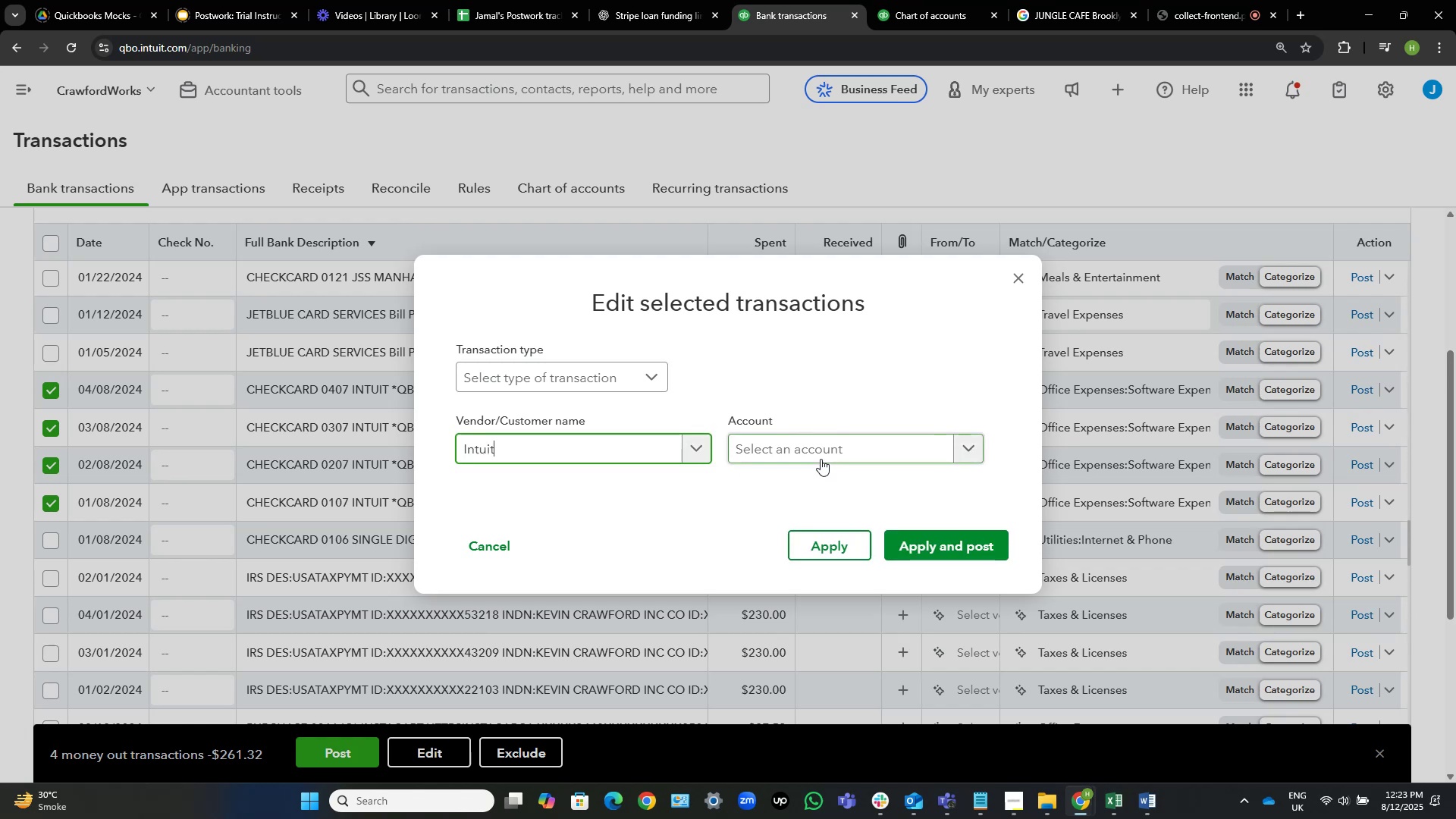 
left_click([821, 459])
 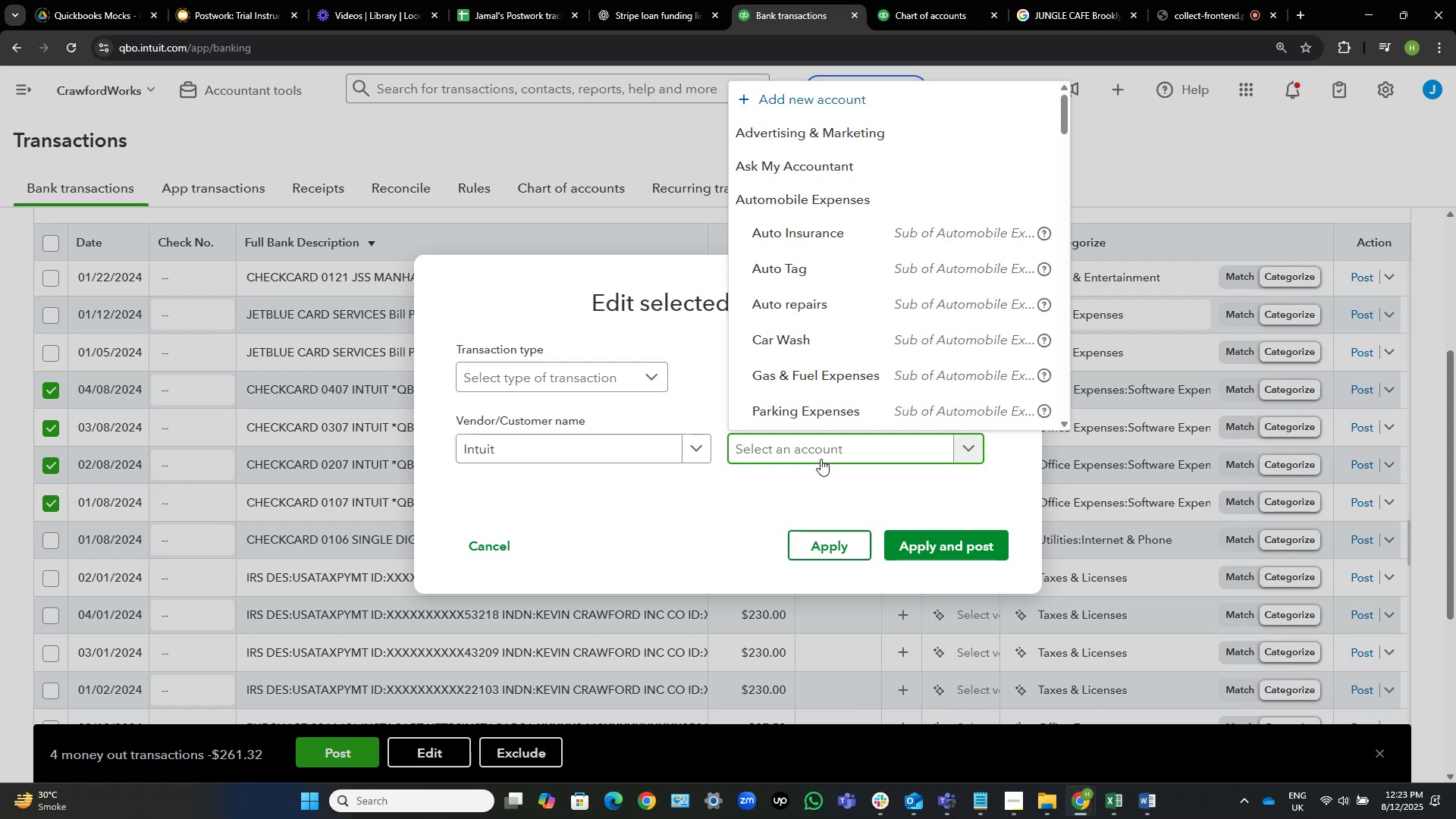 
wait(17.24)
 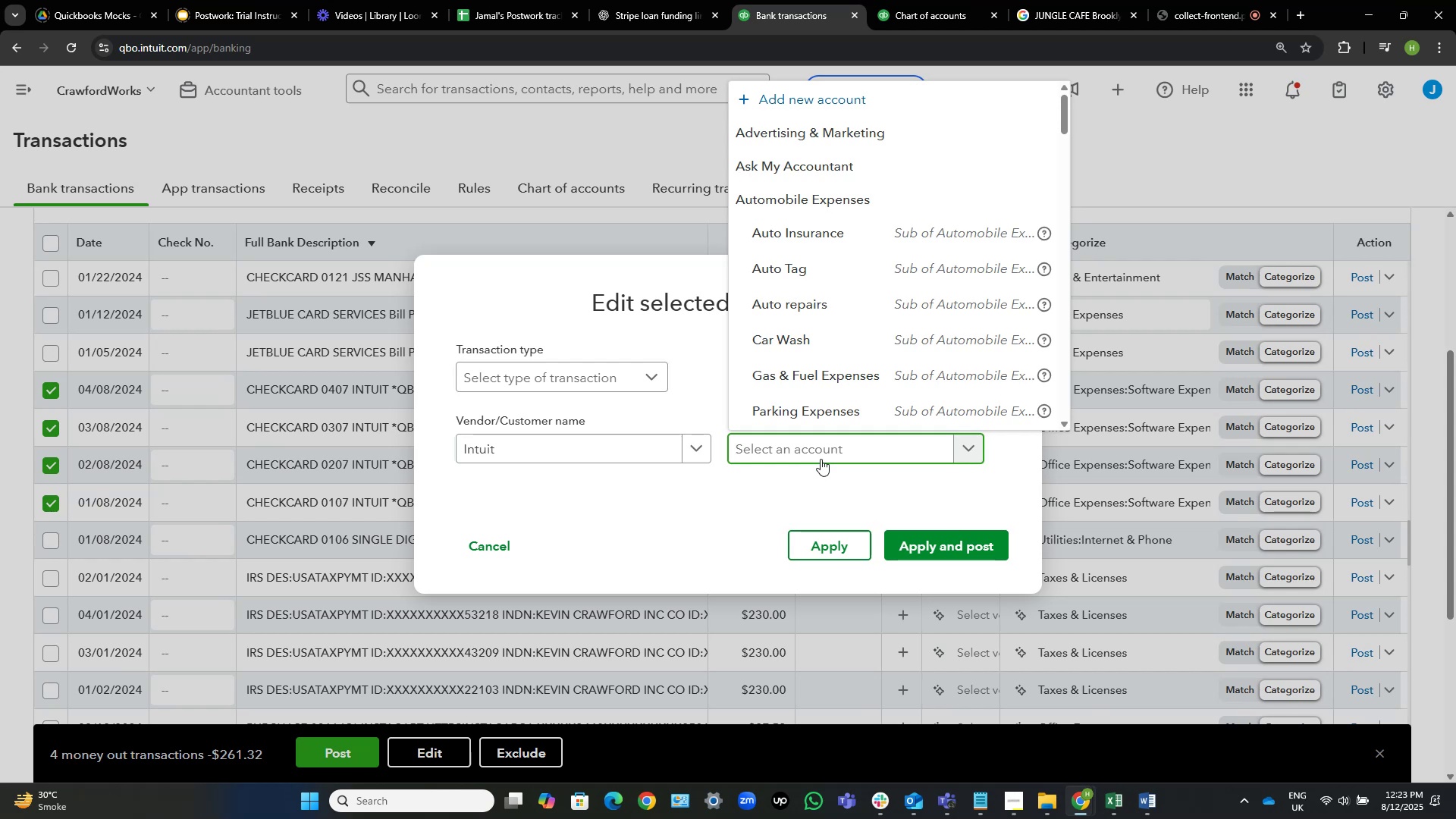 
type(softwr)
 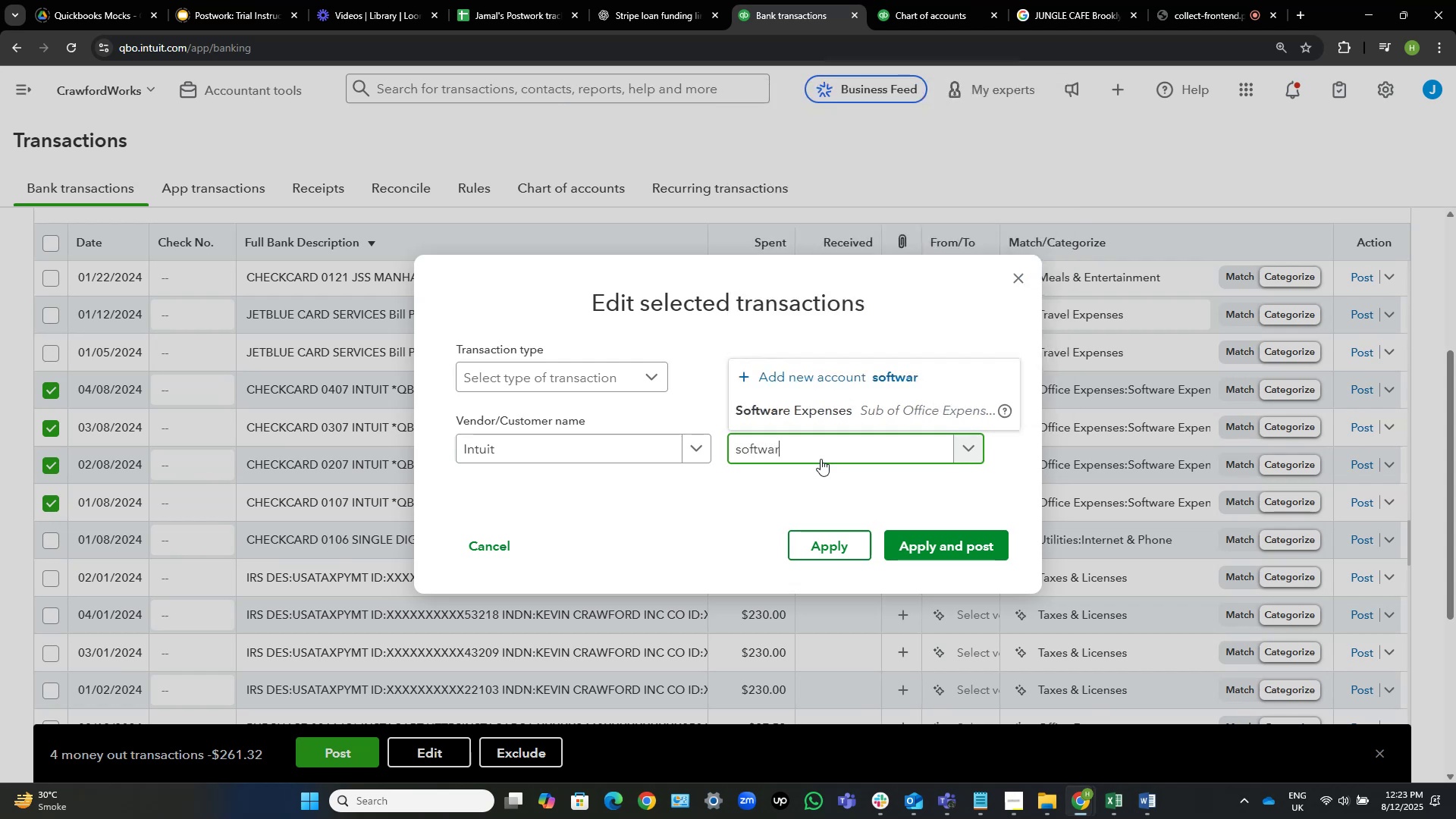 
hold_key(key=A, duration=0.35)
 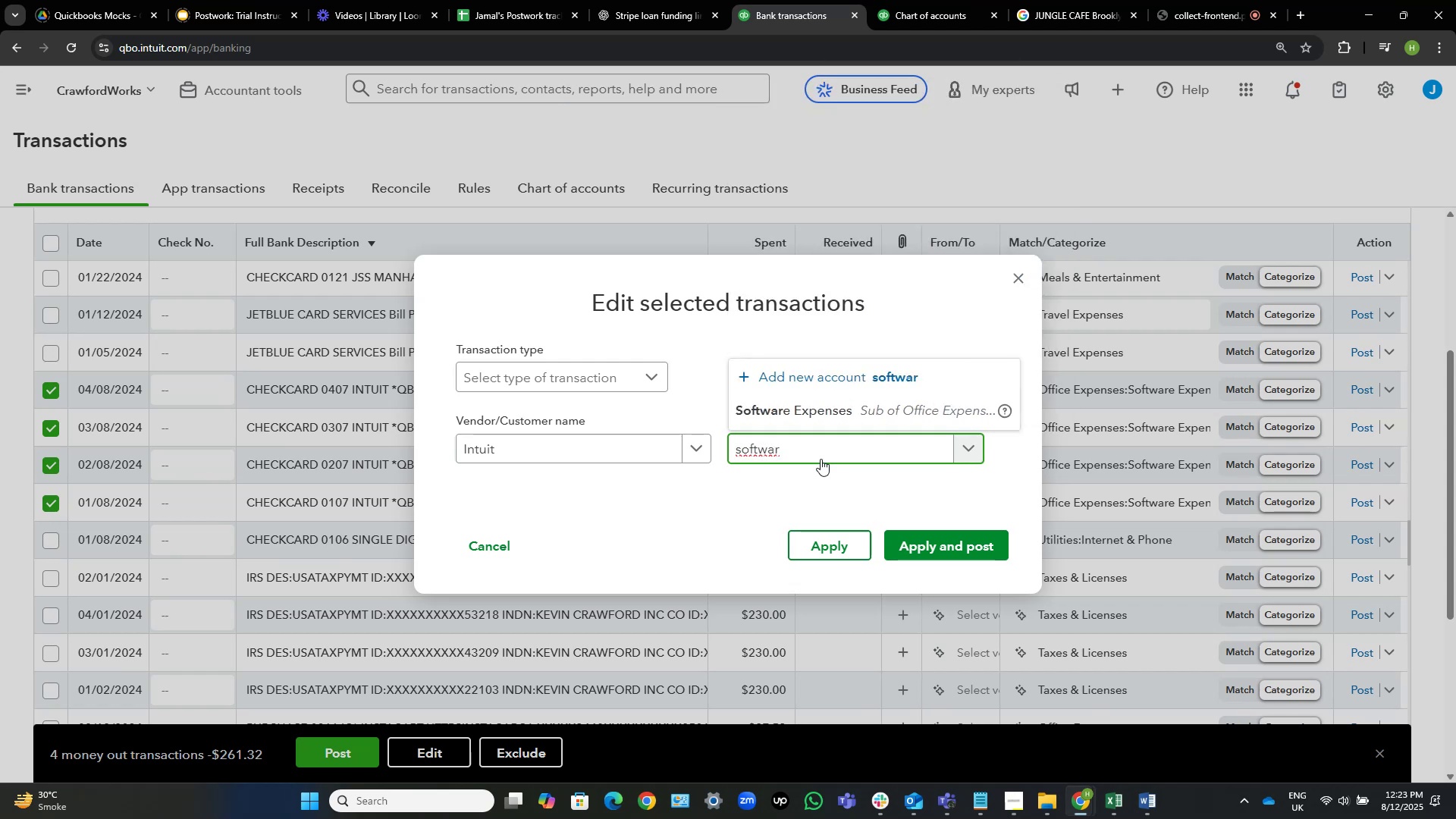 
left_click([839, 404])
 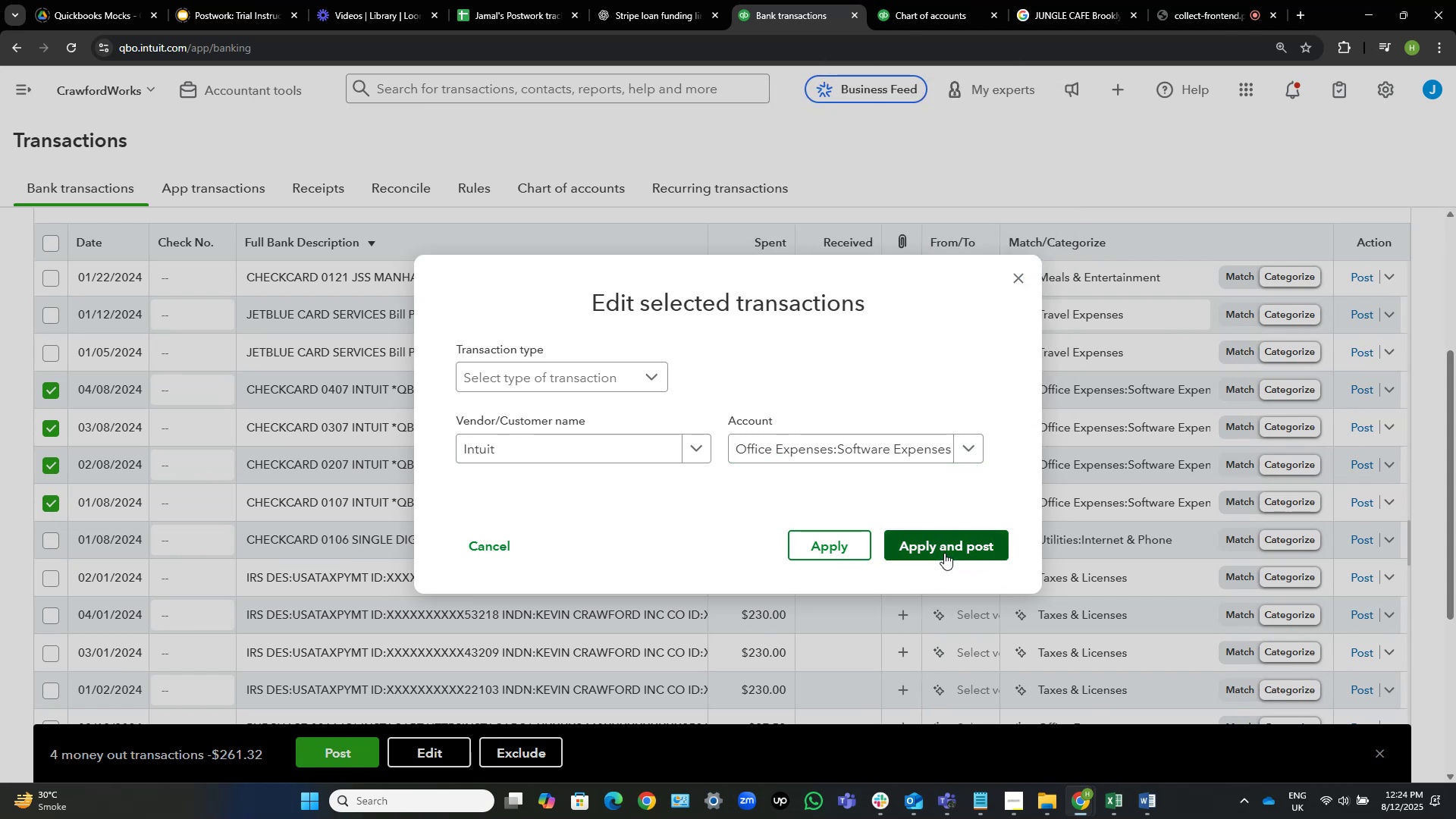 
mouse_move([949, 589])
 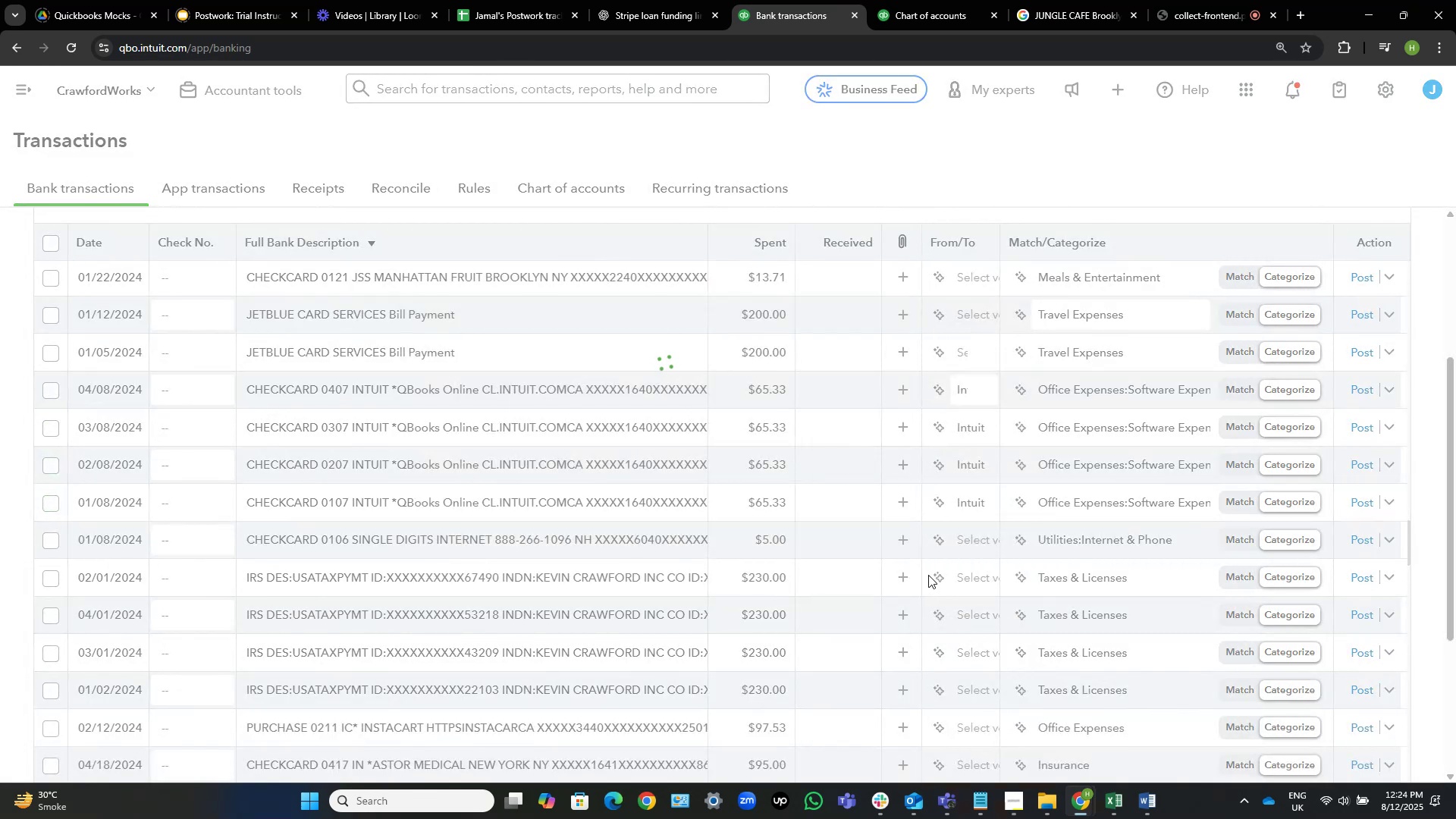 
mouse_move([981, 633])
 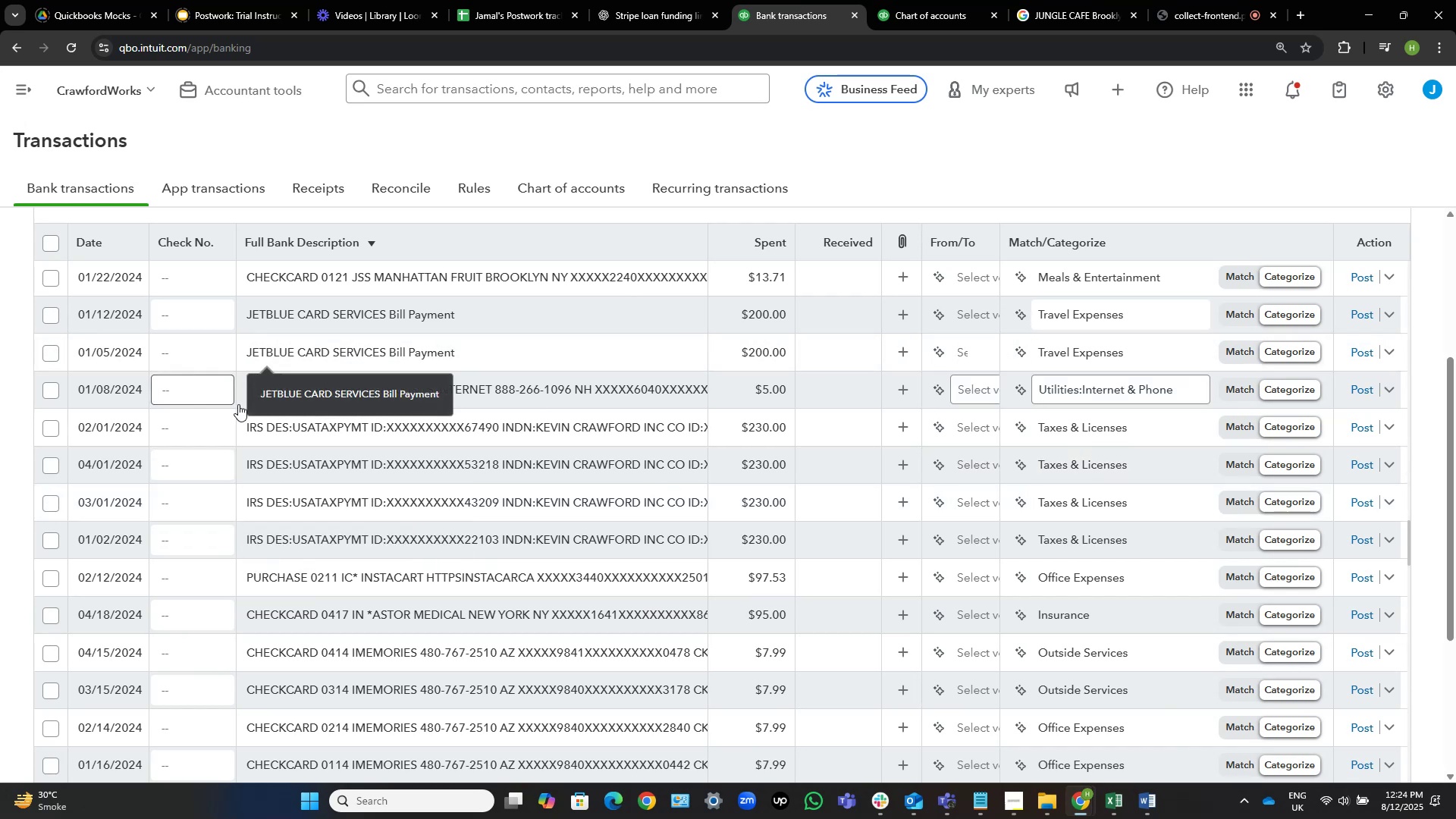 
wait(22.84)
 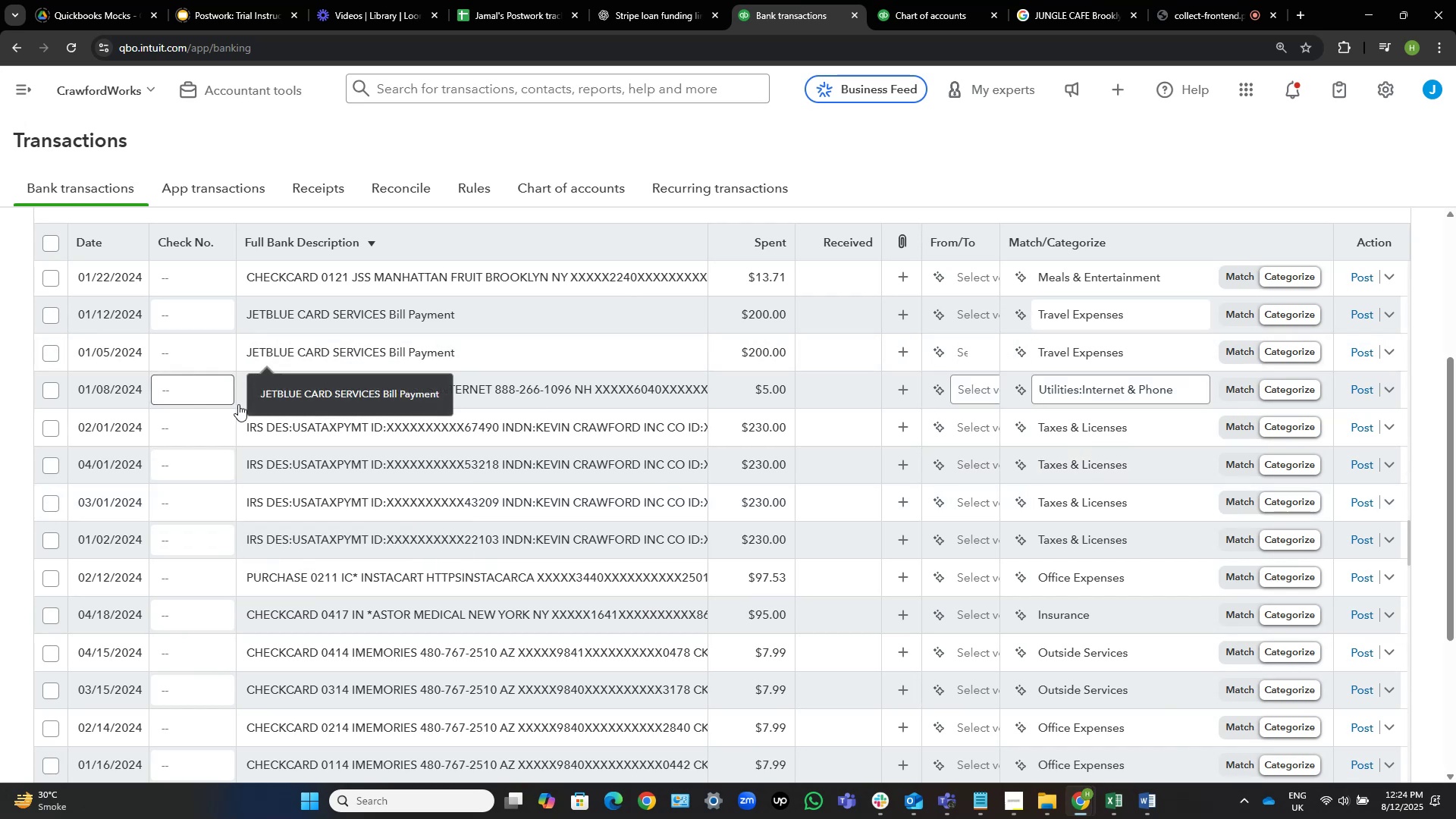 
left_click([55, 428])
 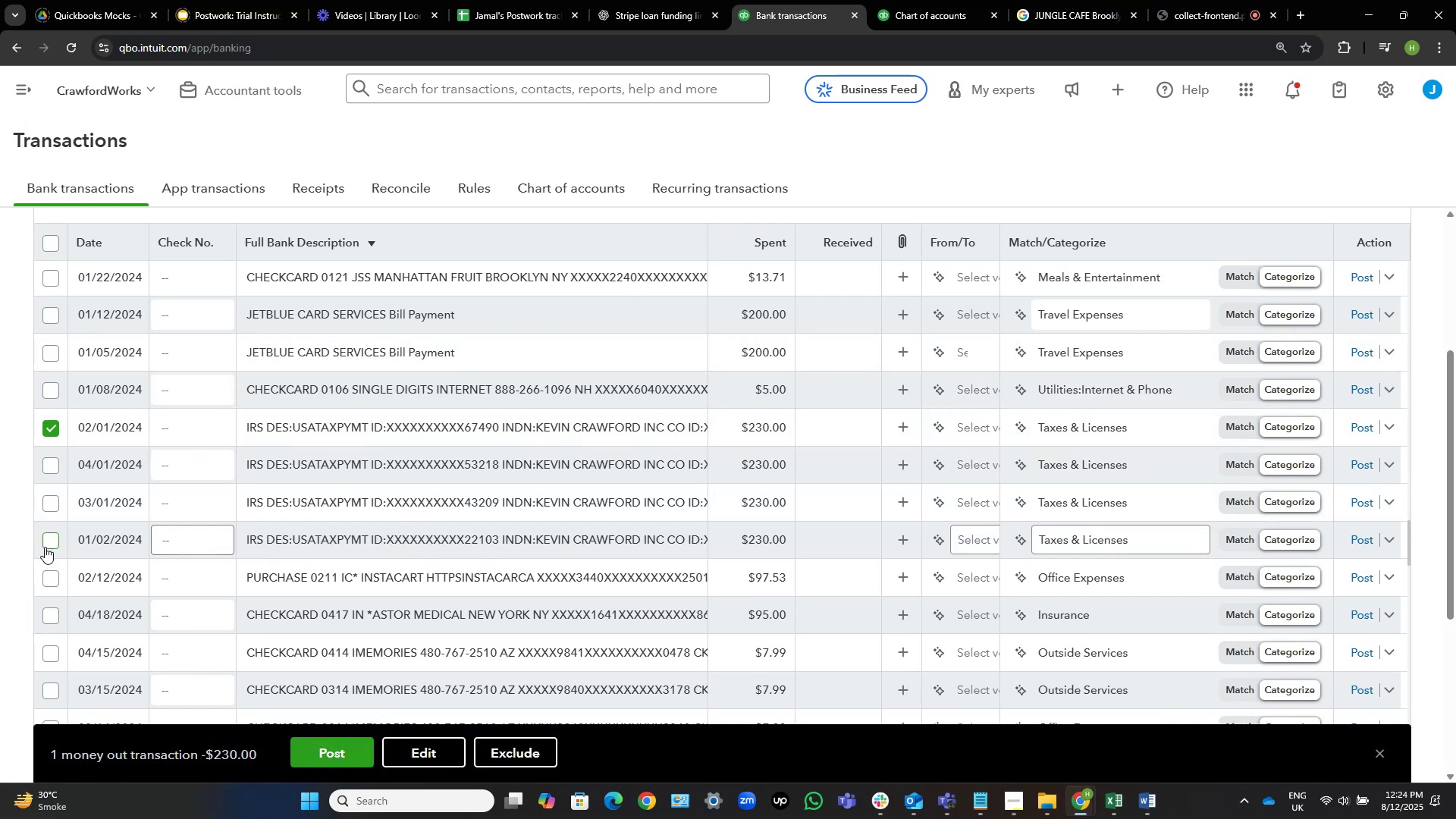 
left_click([45, 545])
 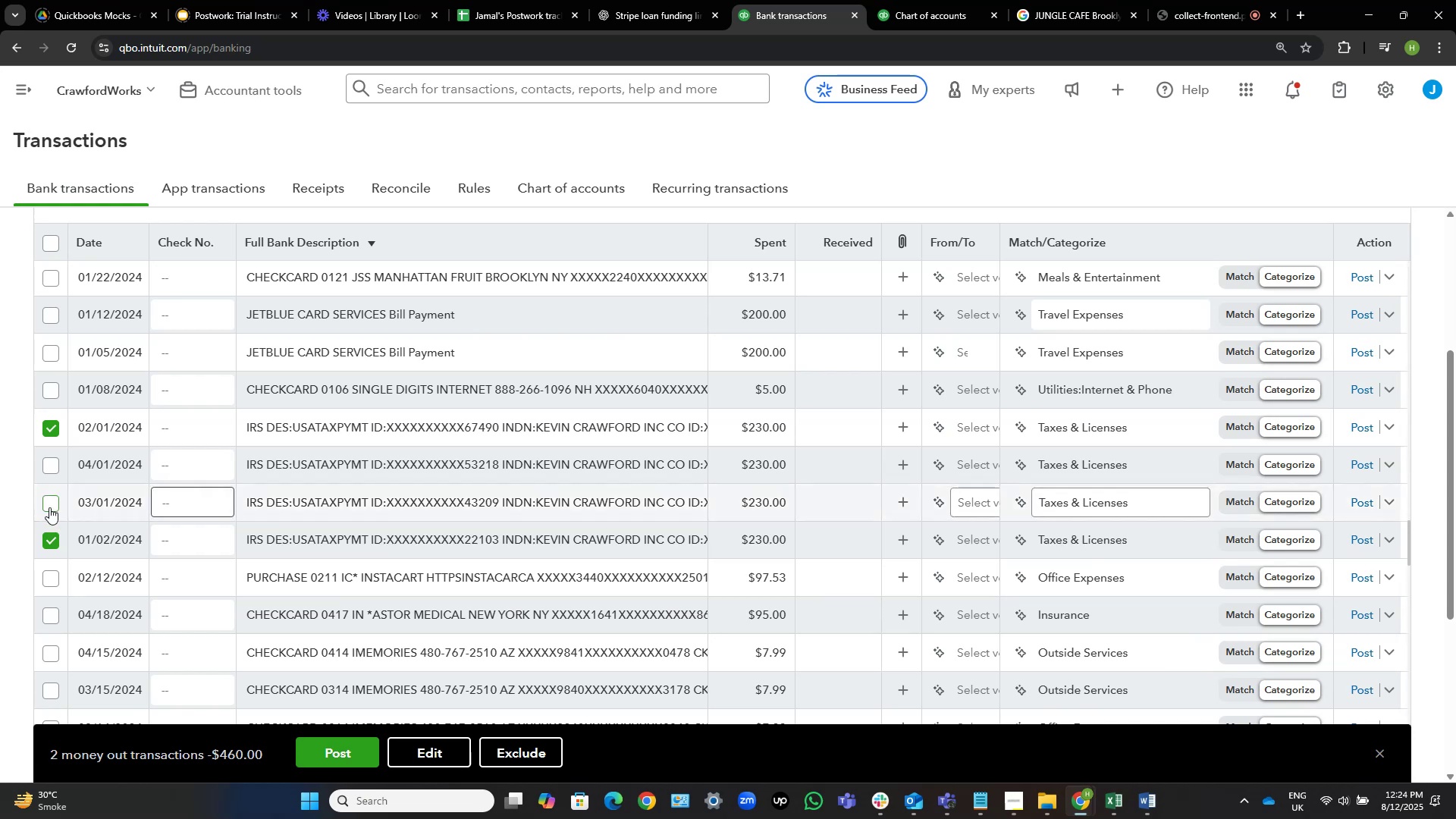 
left_click([49, 504])
 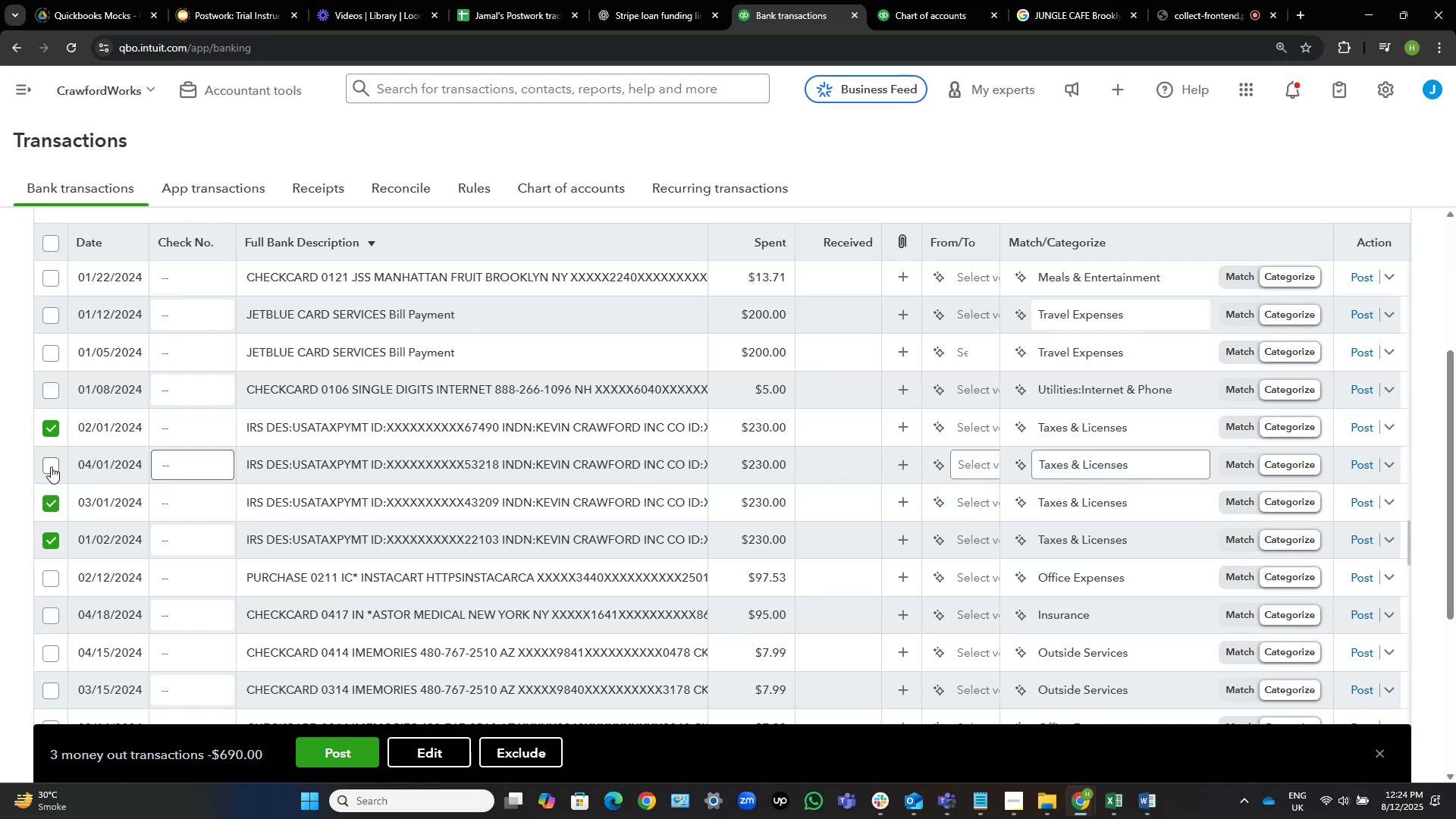 
left_click([53, 465])
 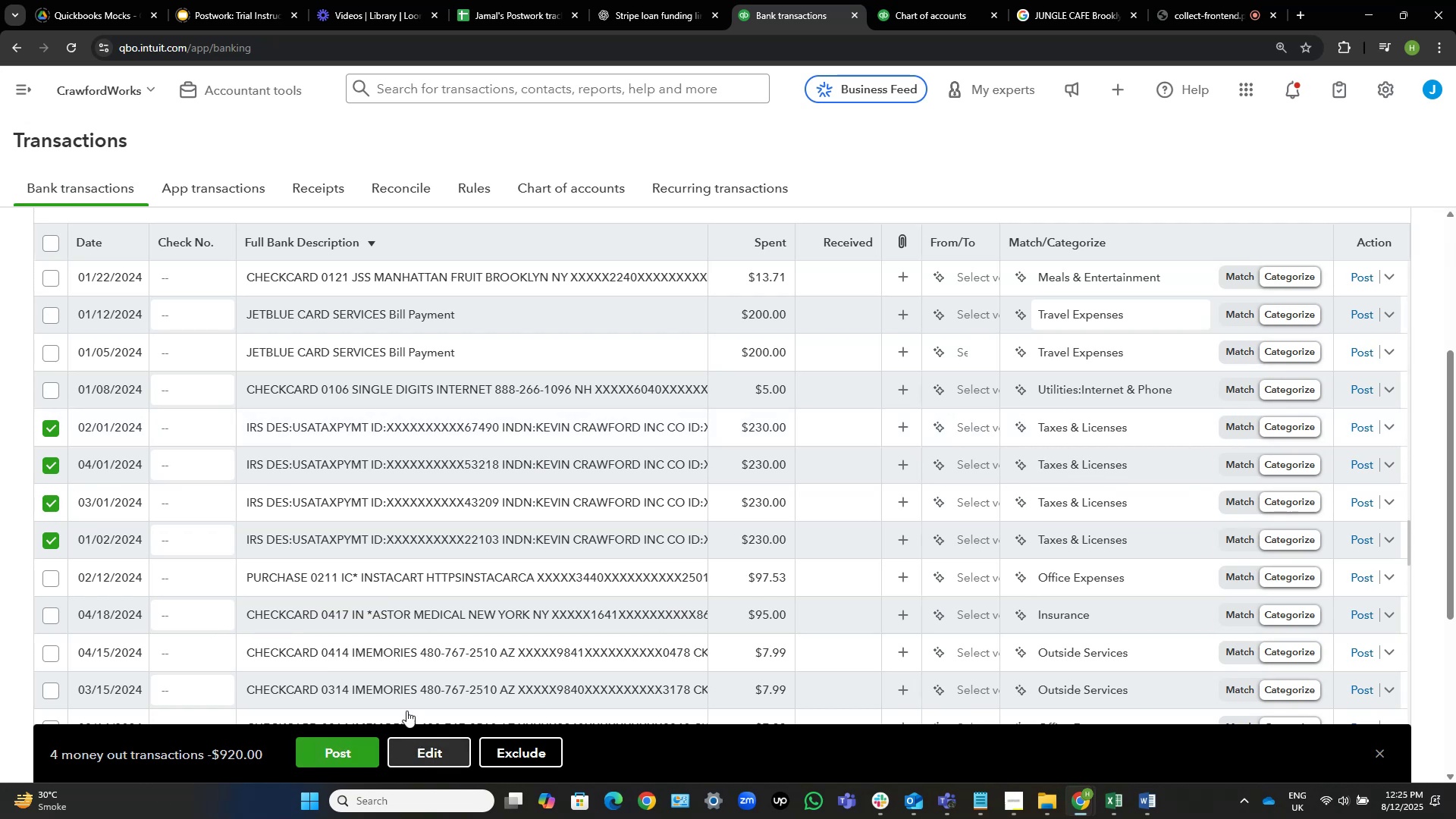 
wait(37.58)
 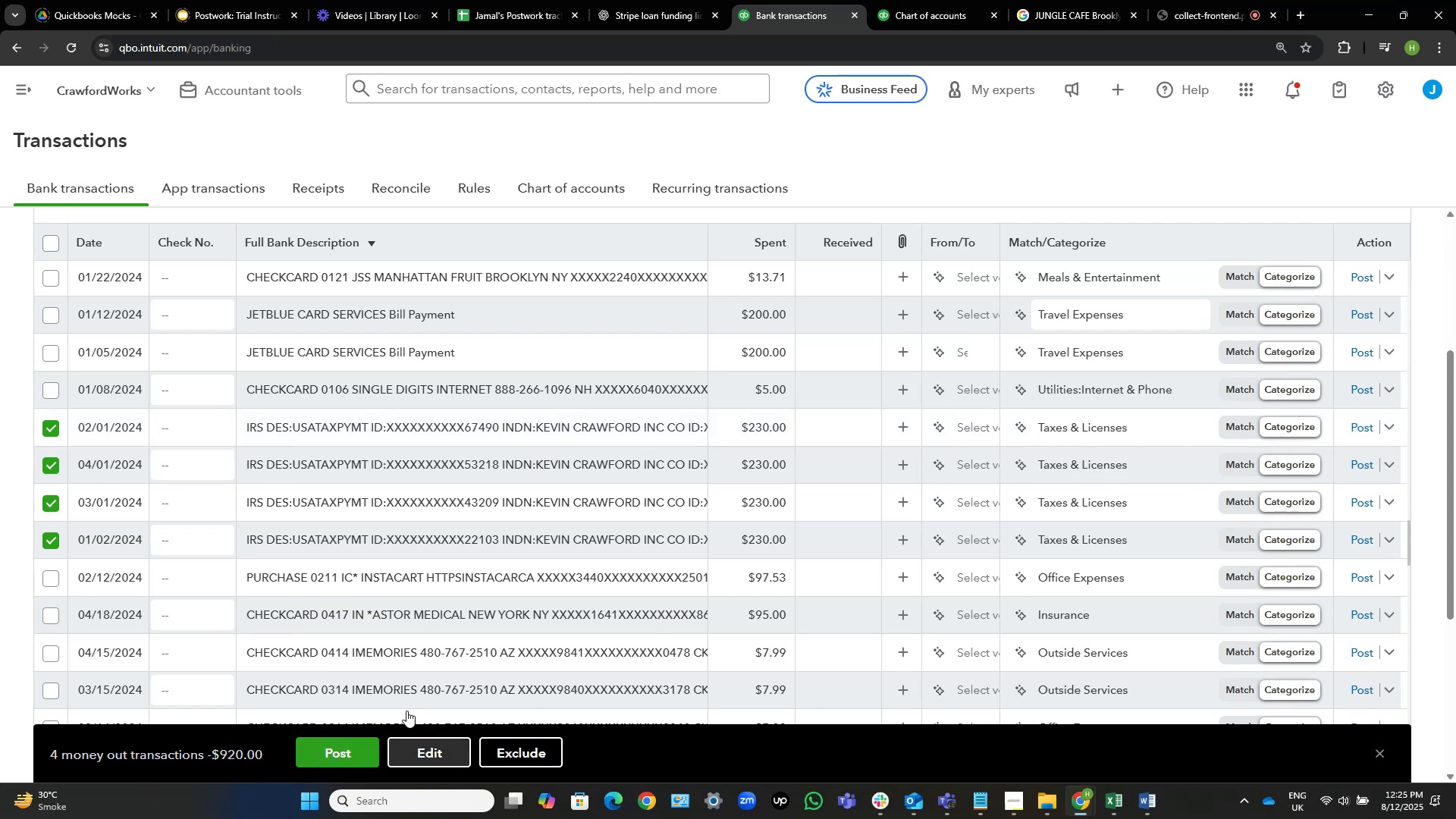 
left_click([574, 447])
 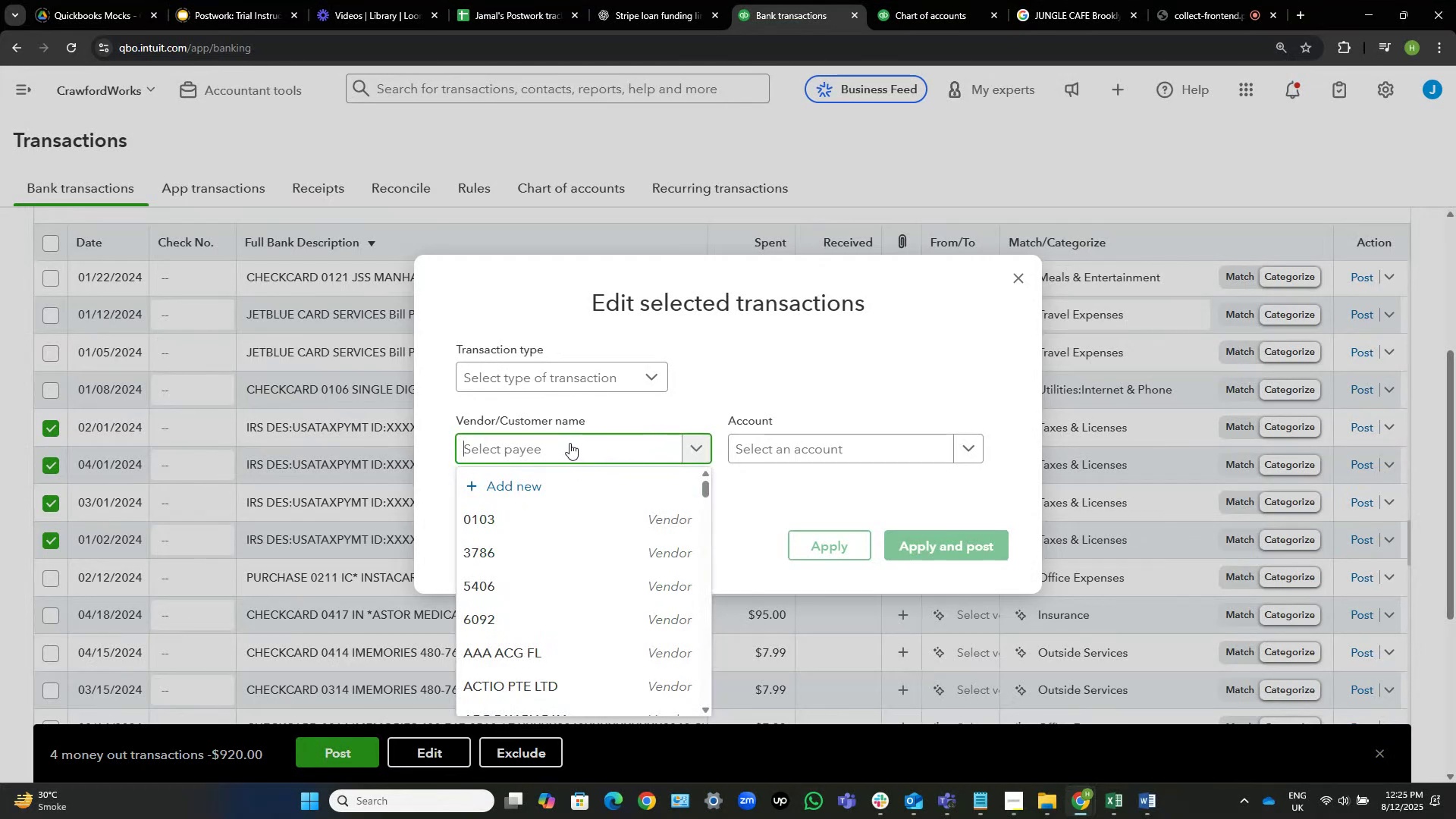 
type(iir)
key(Backspace)
key(Backspace)
type(rs)
 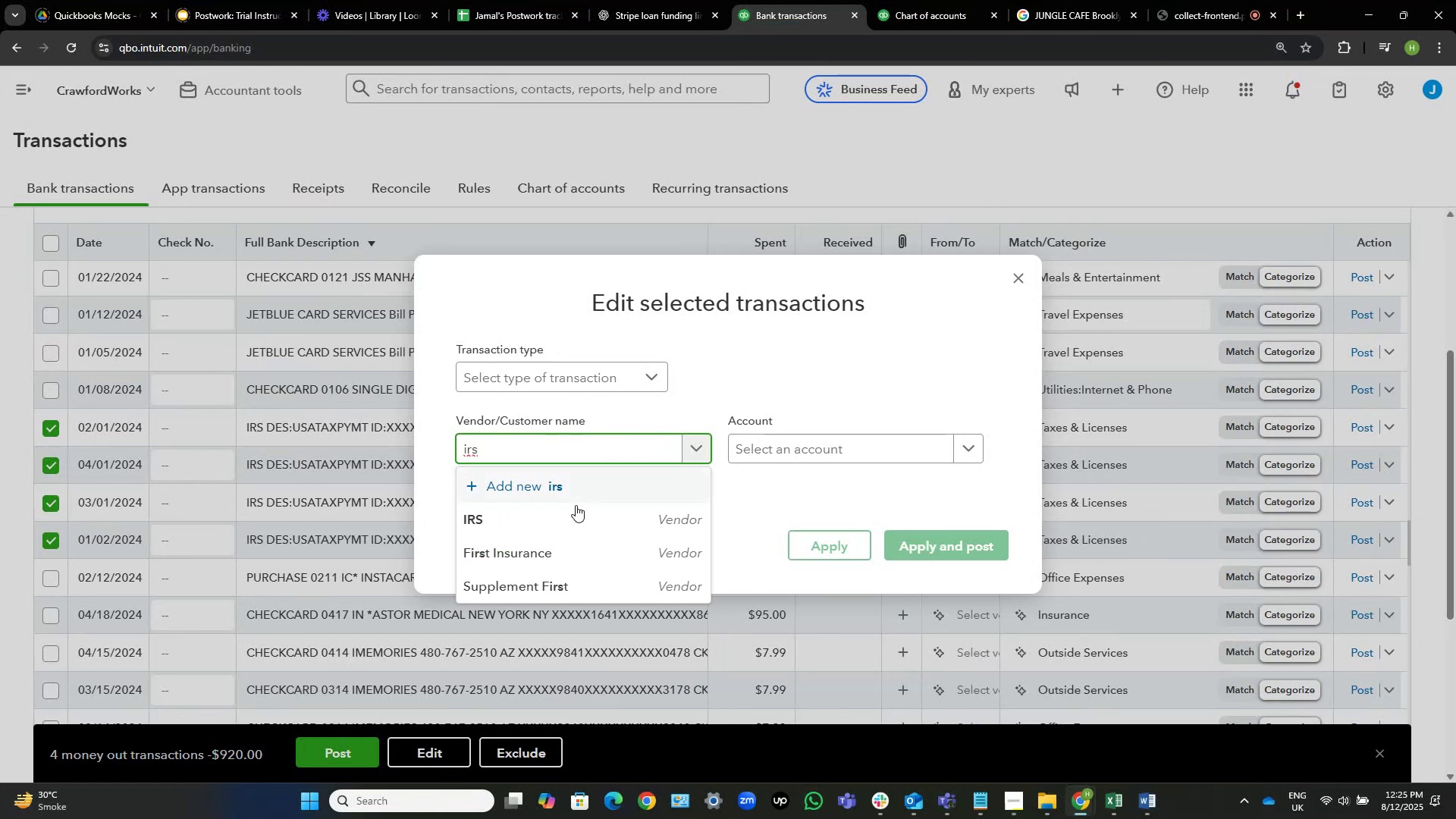 
left_click([578, 526])
 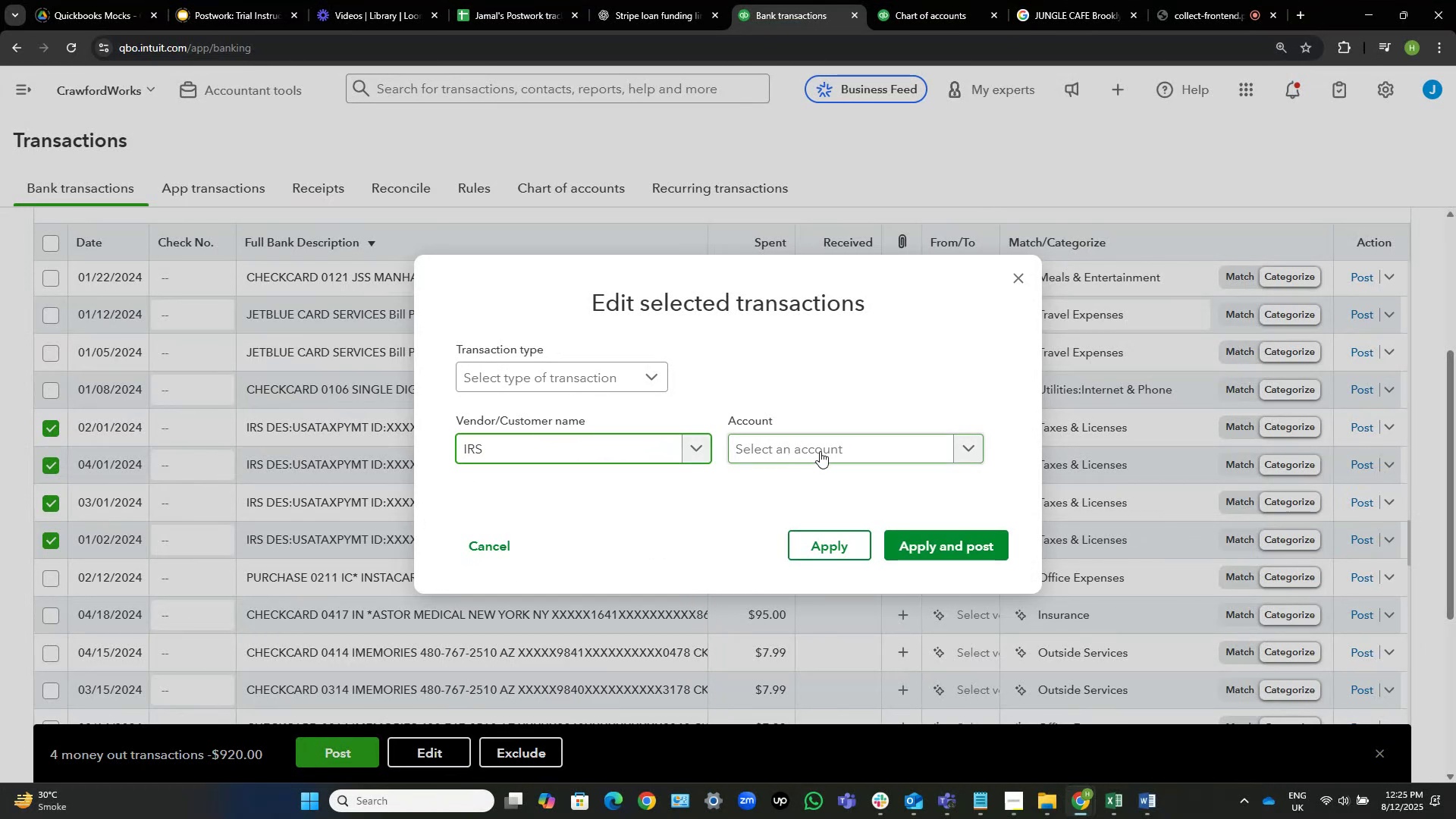 
left_click([836, 455])
 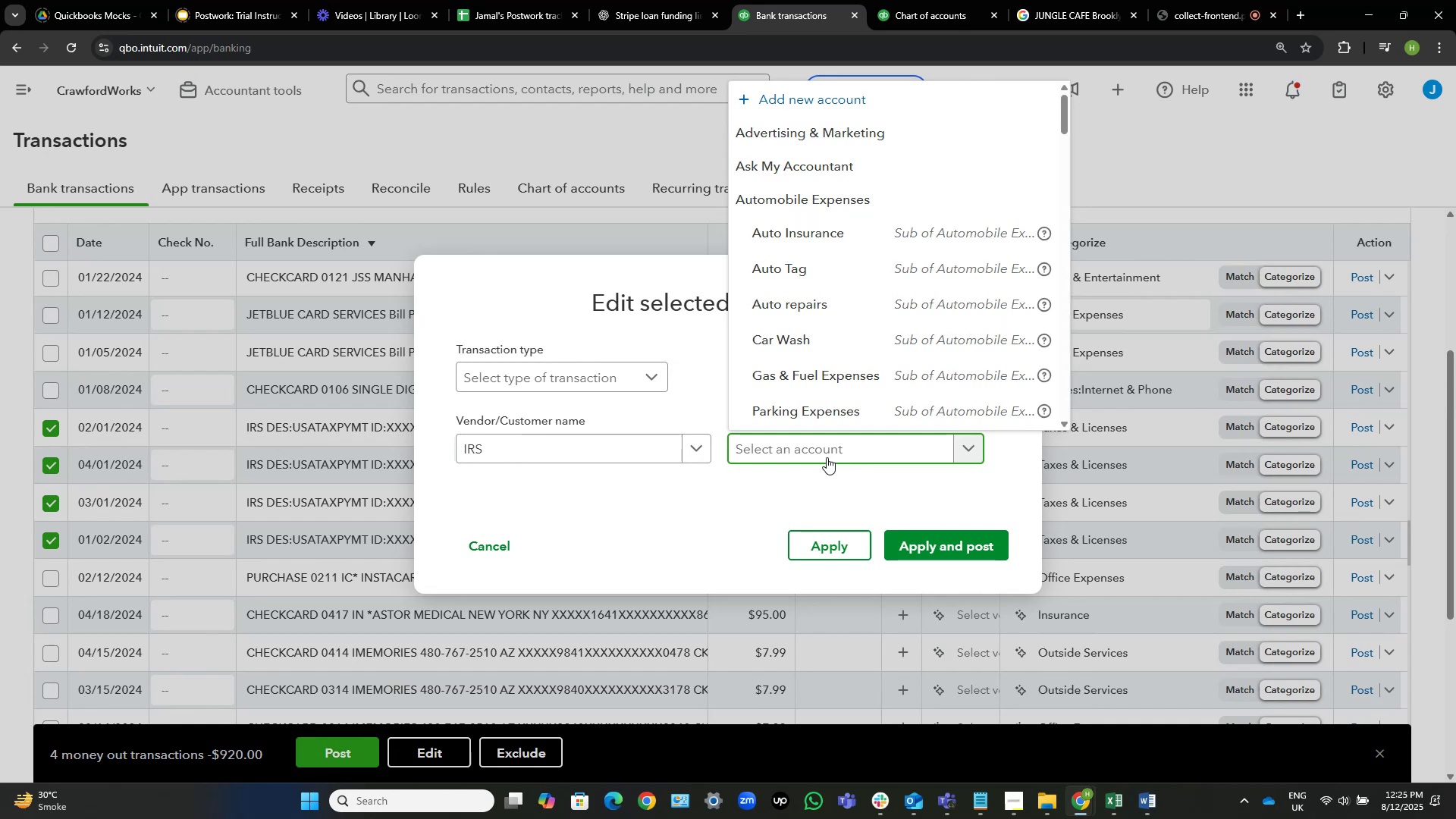 
type(ask)
 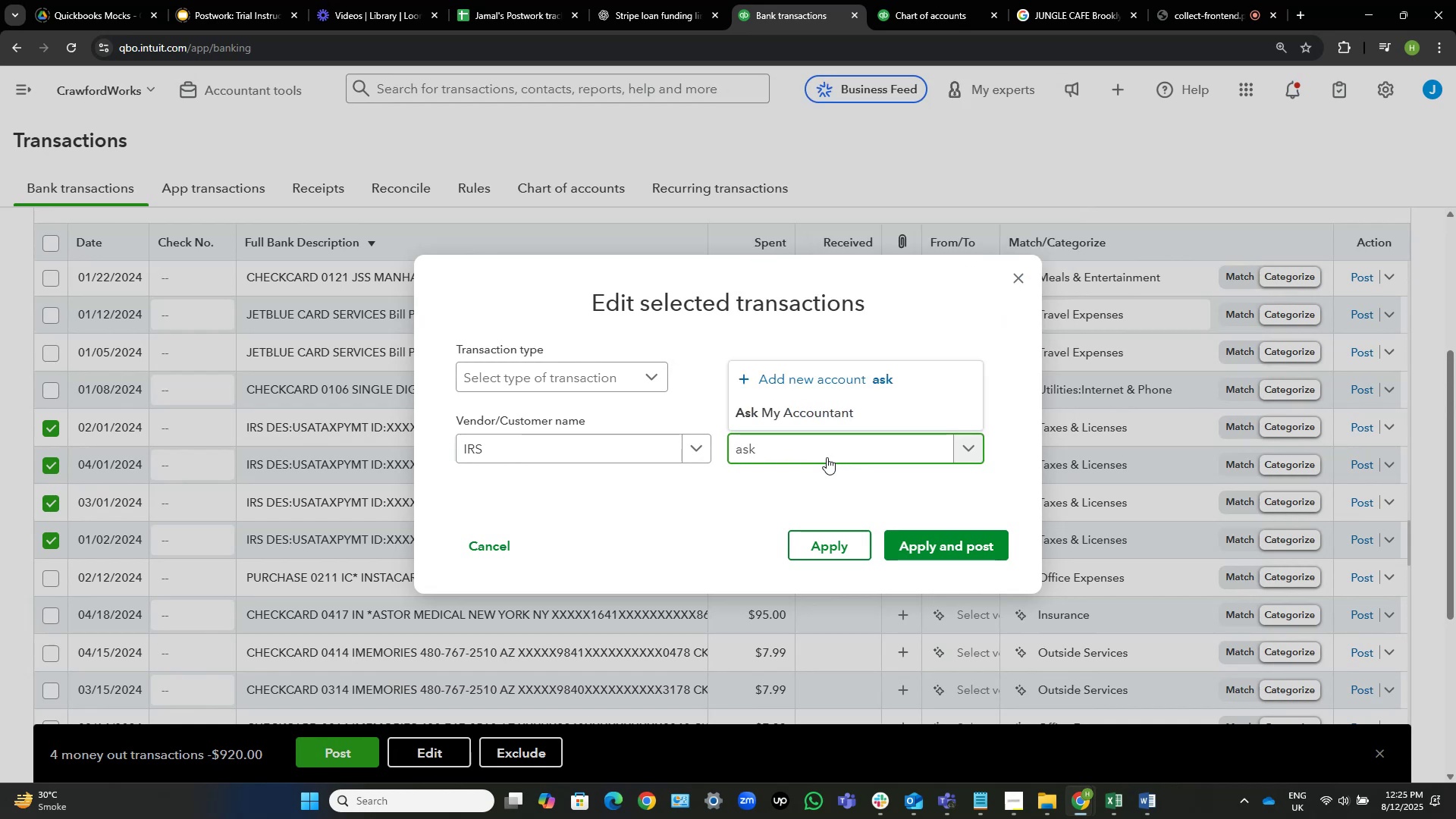 
key(ArrowDown)
 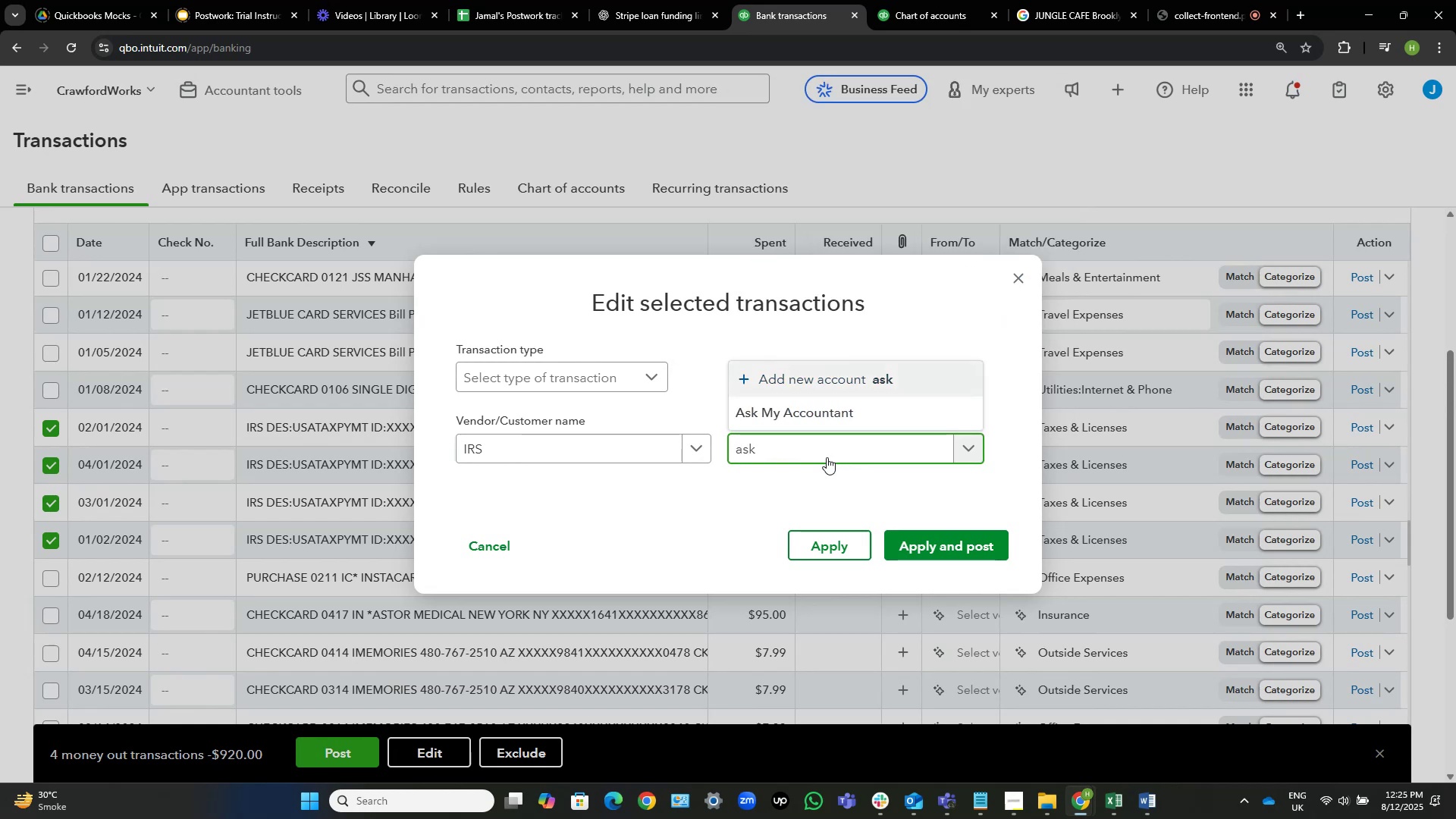 
key(ArrowDown)
 